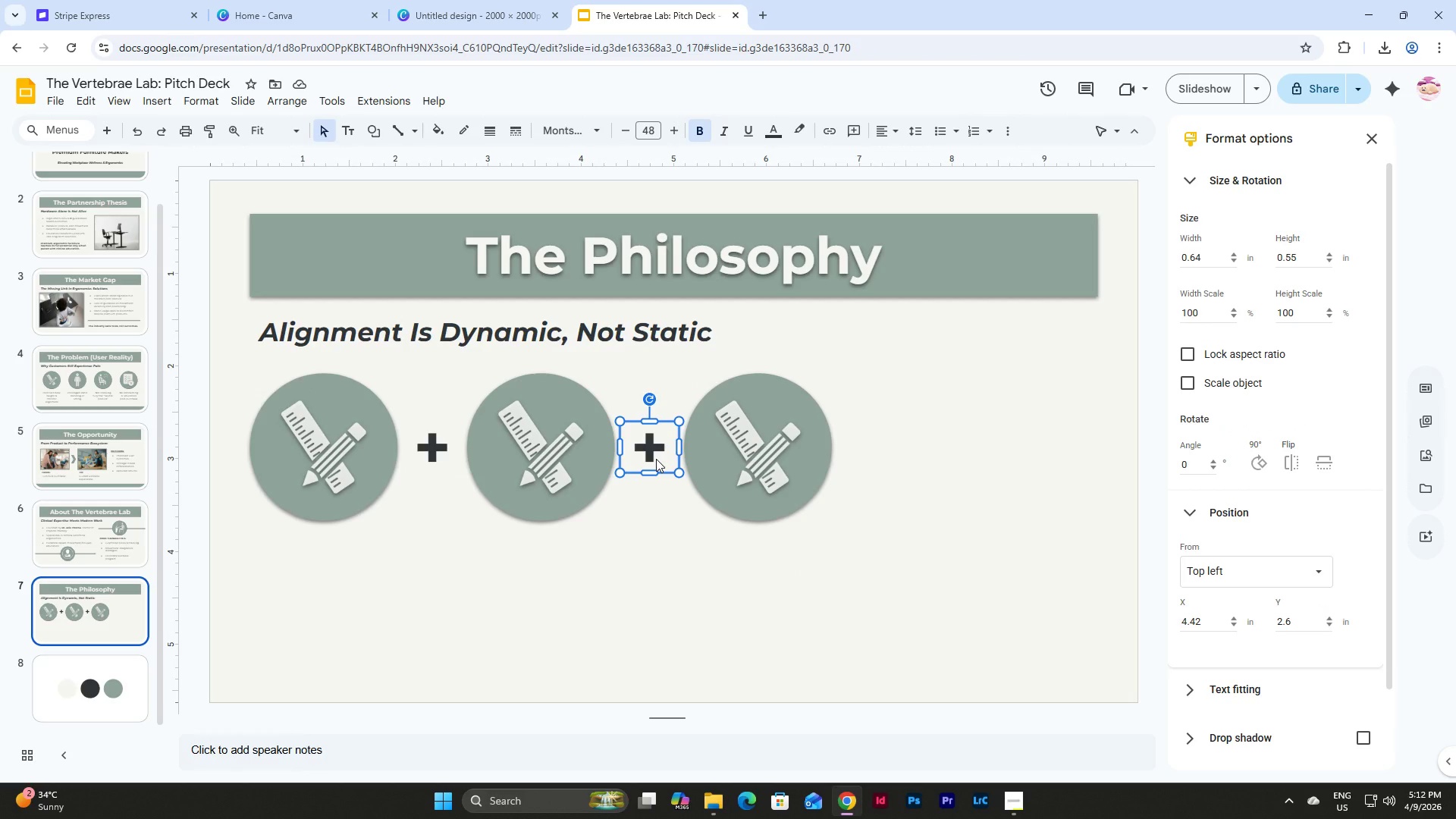 
key(Control+D)
 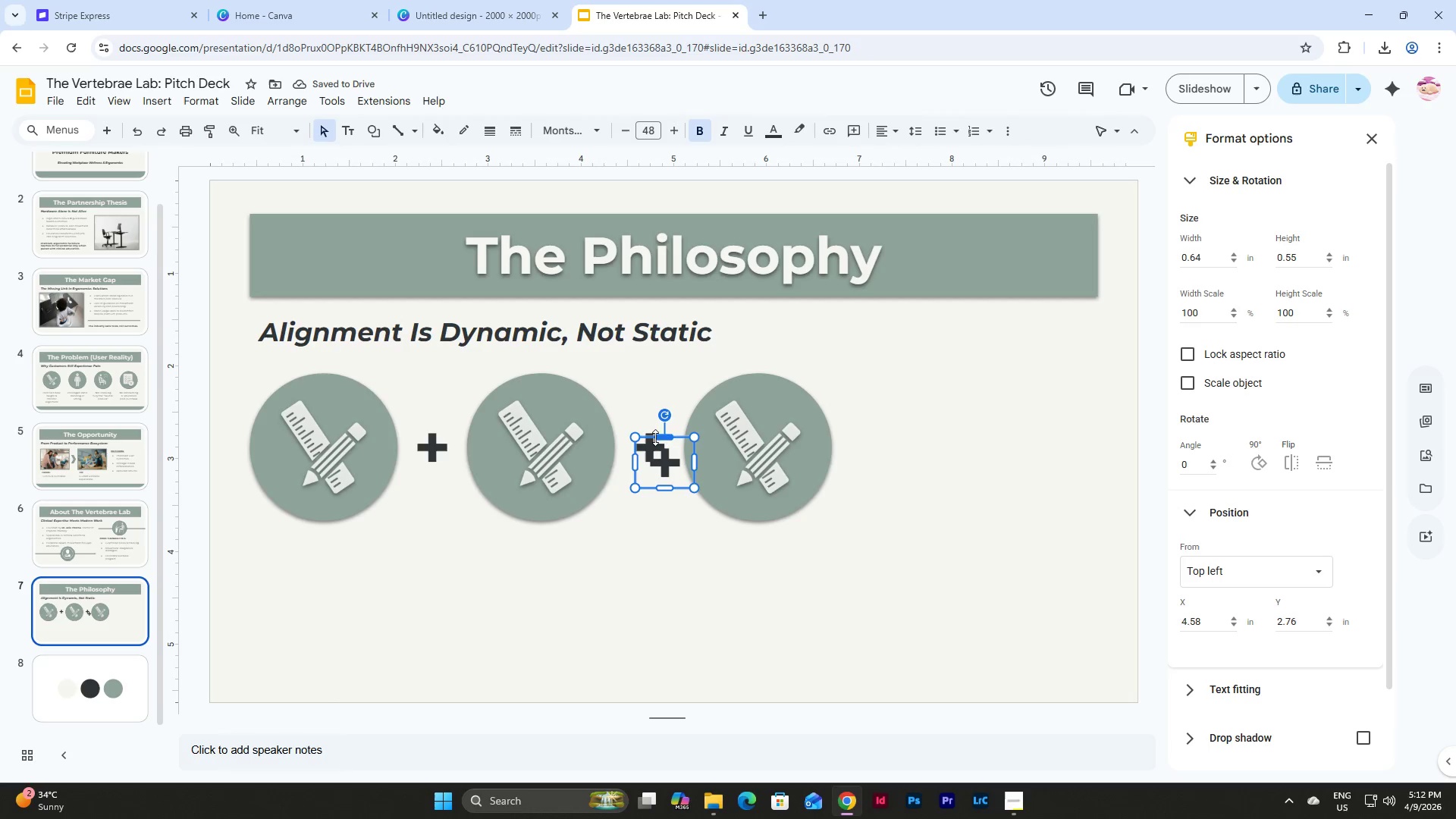 
left_click([699, 558])
 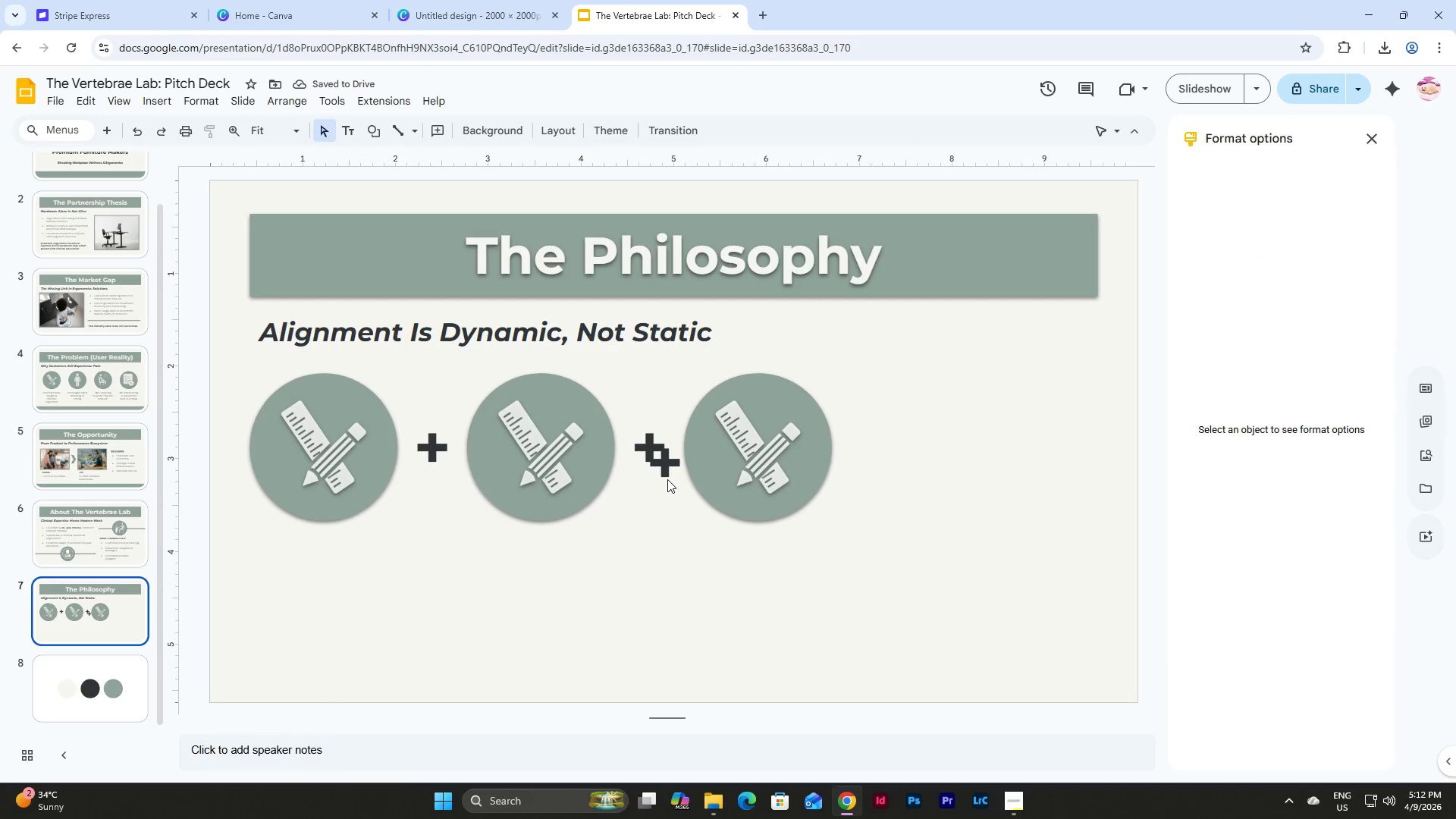 
left_click([667, 479])
 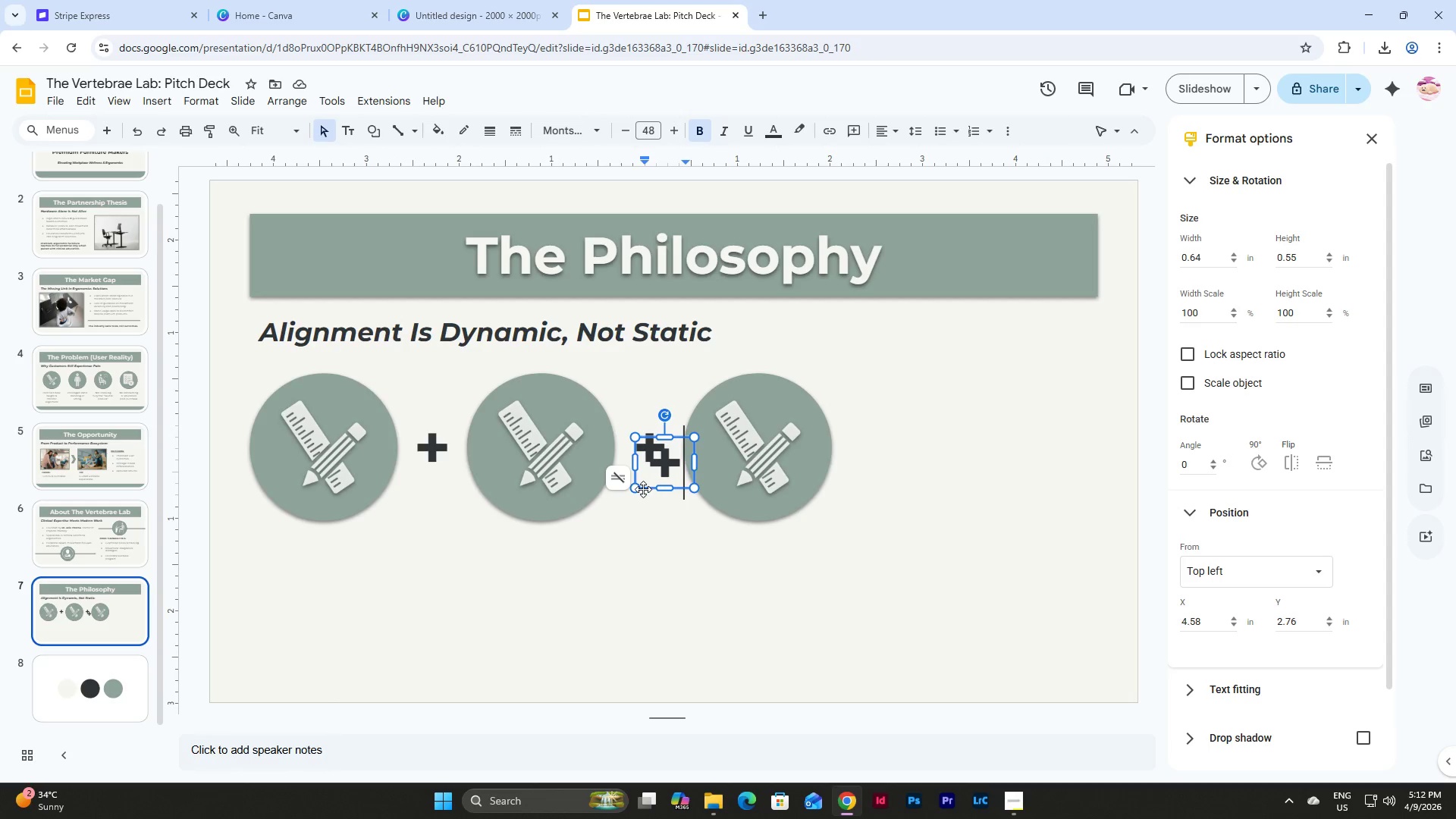 
left_click_drag(start_coordinate=[643, 489], to_coordinate=[644, 612])
 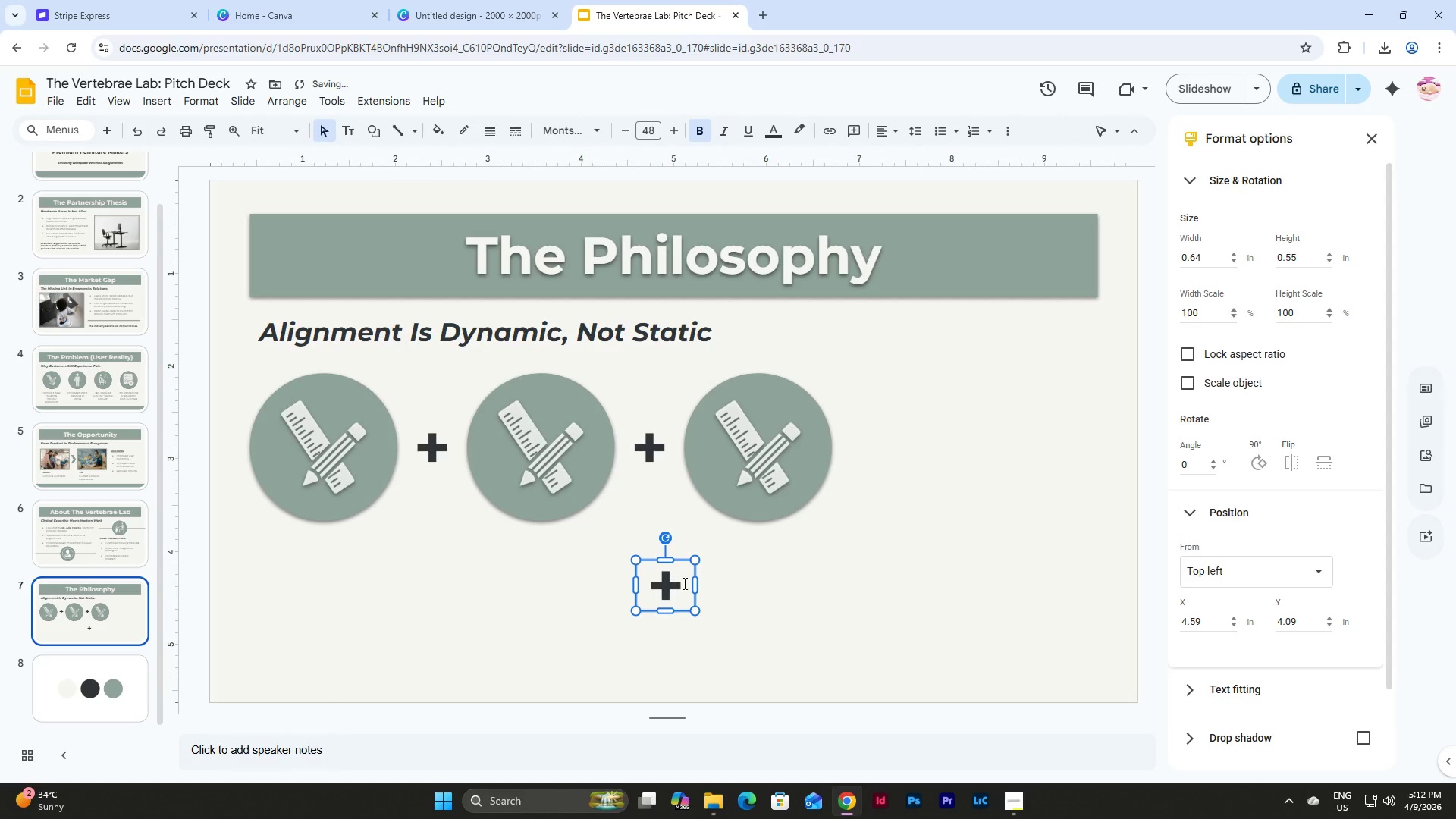 
left_click_drag(start_coordinate=[684, 583], to_coordinate=[653, 591])
 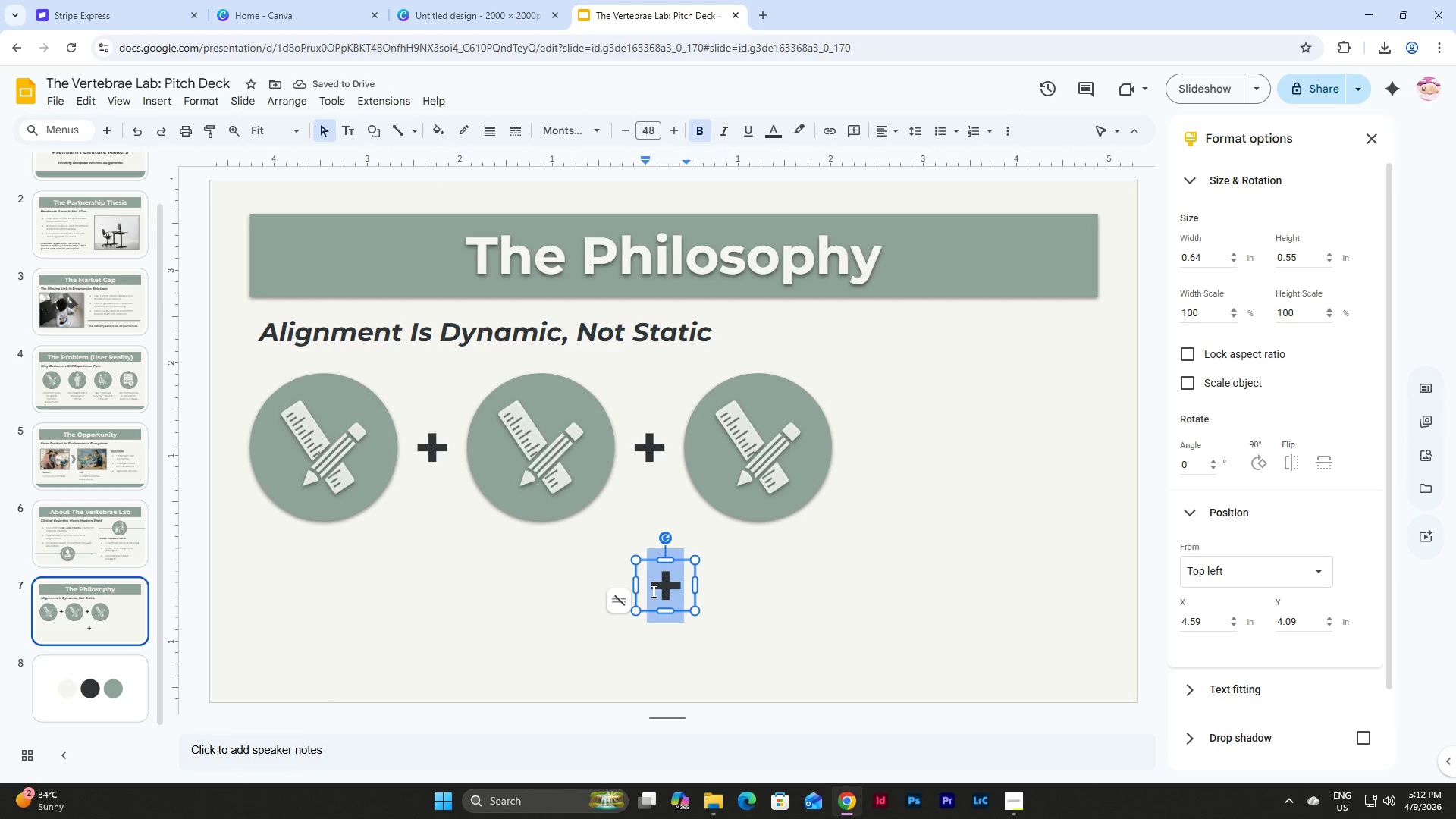 
key(Equal)
 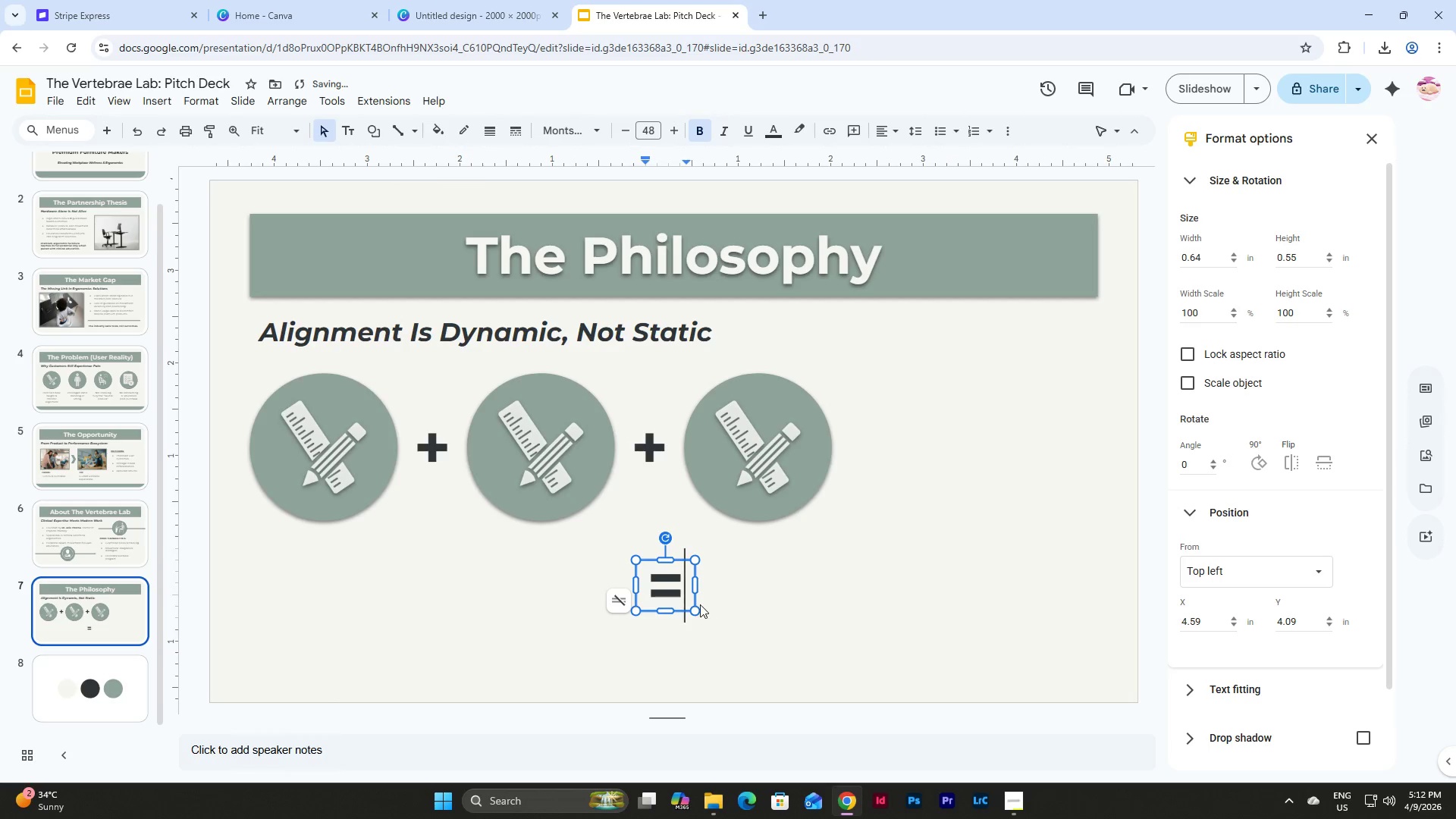 
left_click_drag(start_coordinate=[695, 598], to_coordinate=[896, 457])
 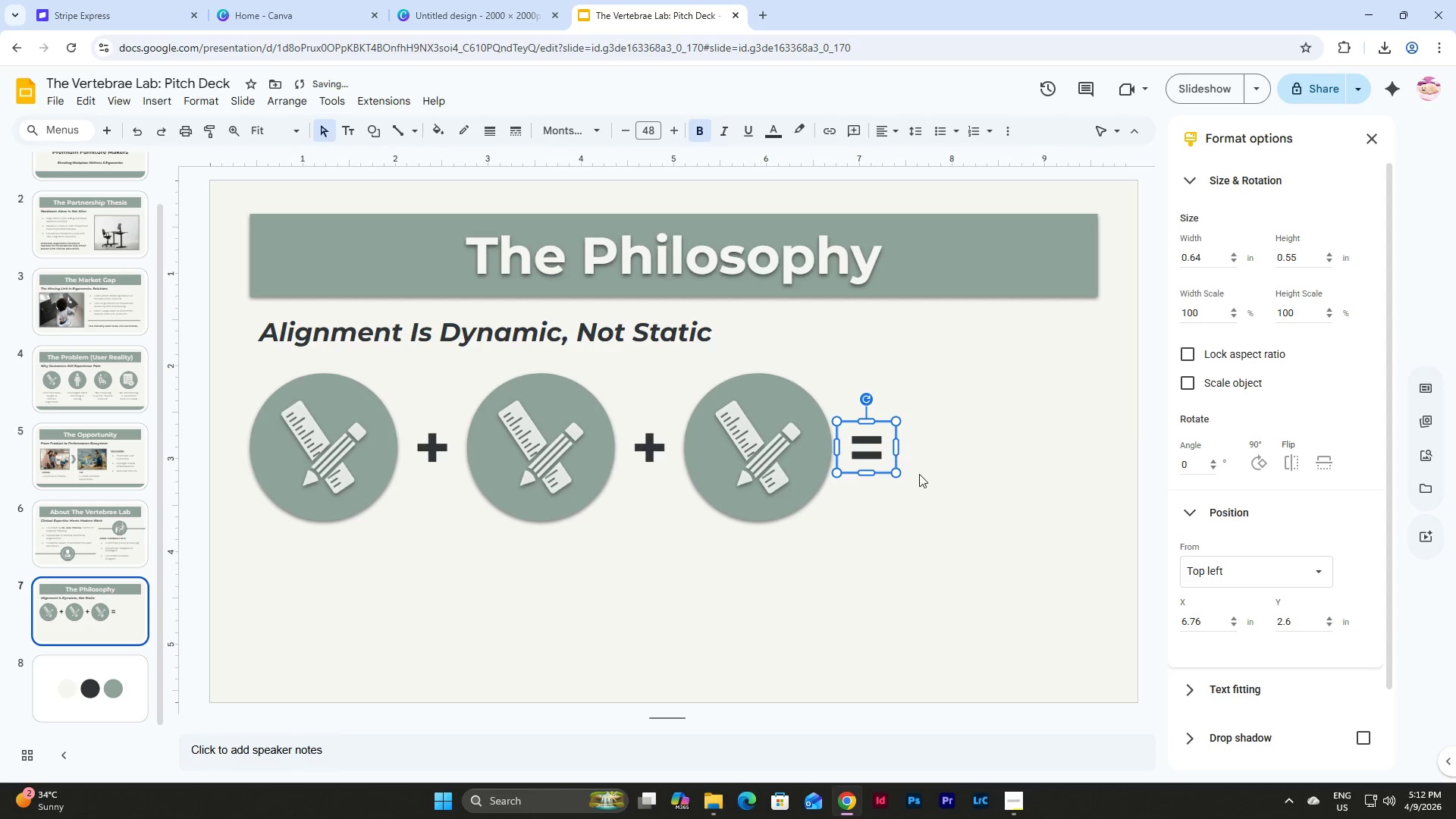 
left_click([933, 491])
 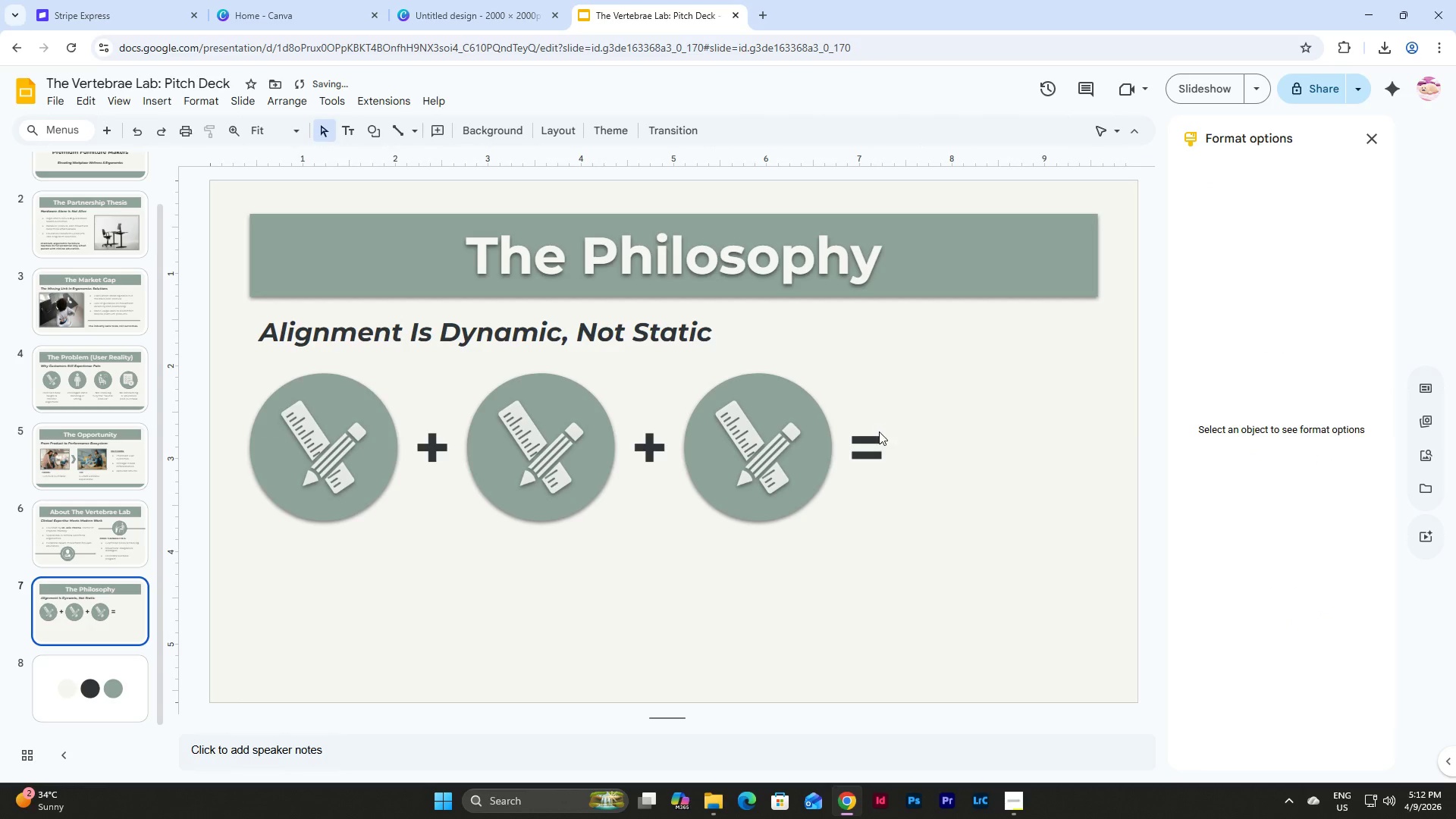 
left_click([879, 435])
 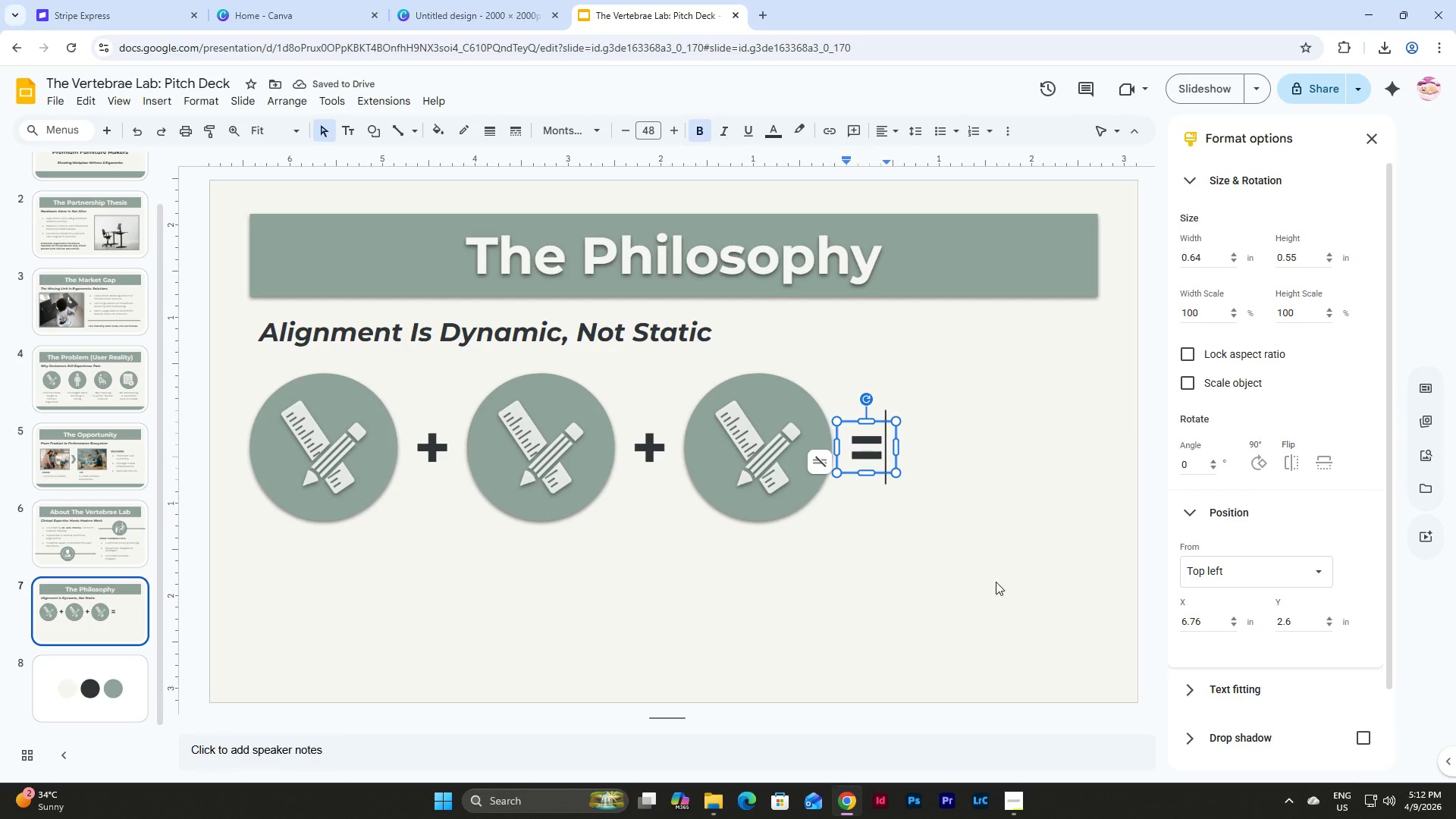 
left_click_drag(start_coordinate=[996, 582], to_coordinate=[249, 427])
 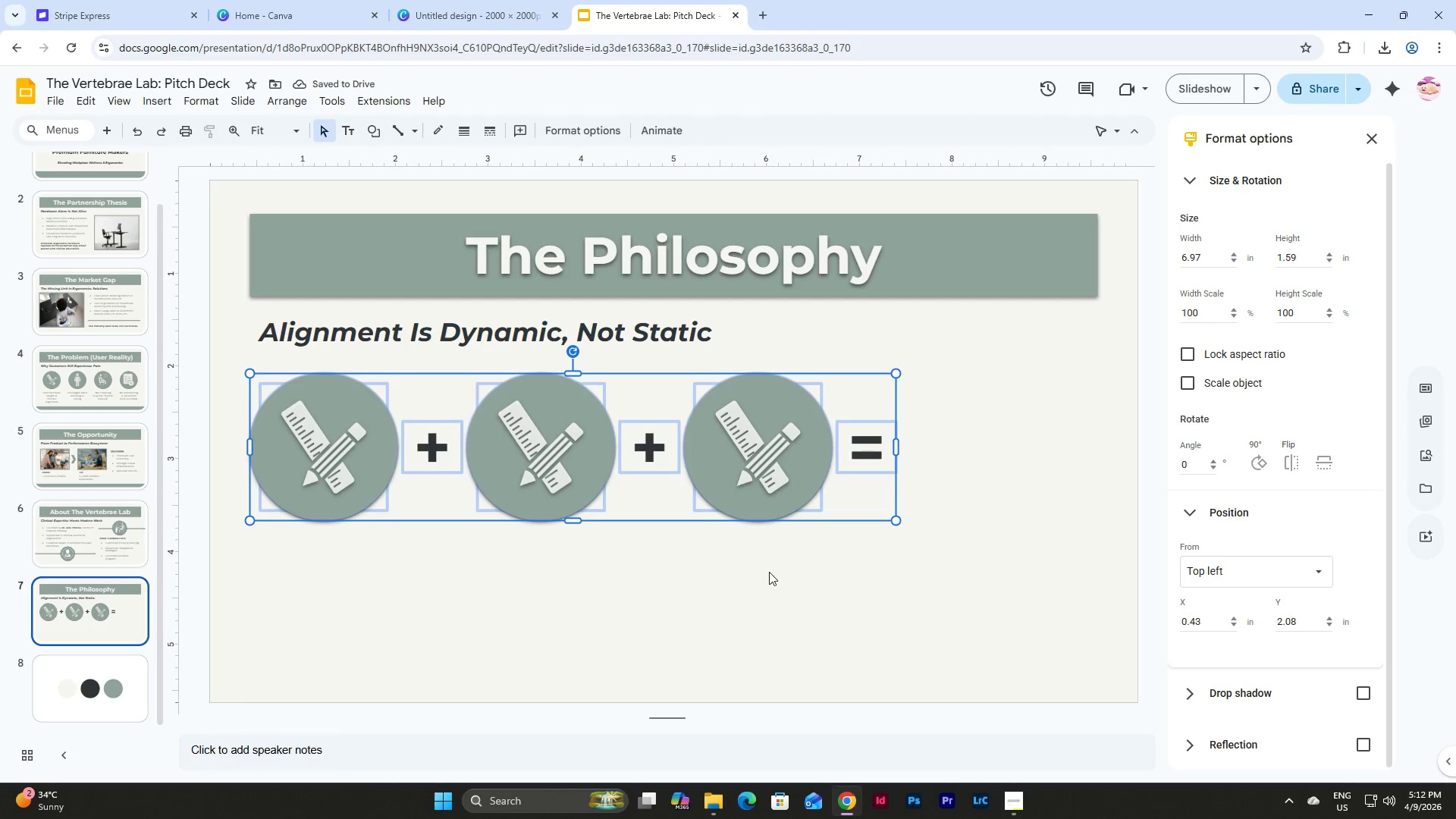 
left_click([769, 572])
 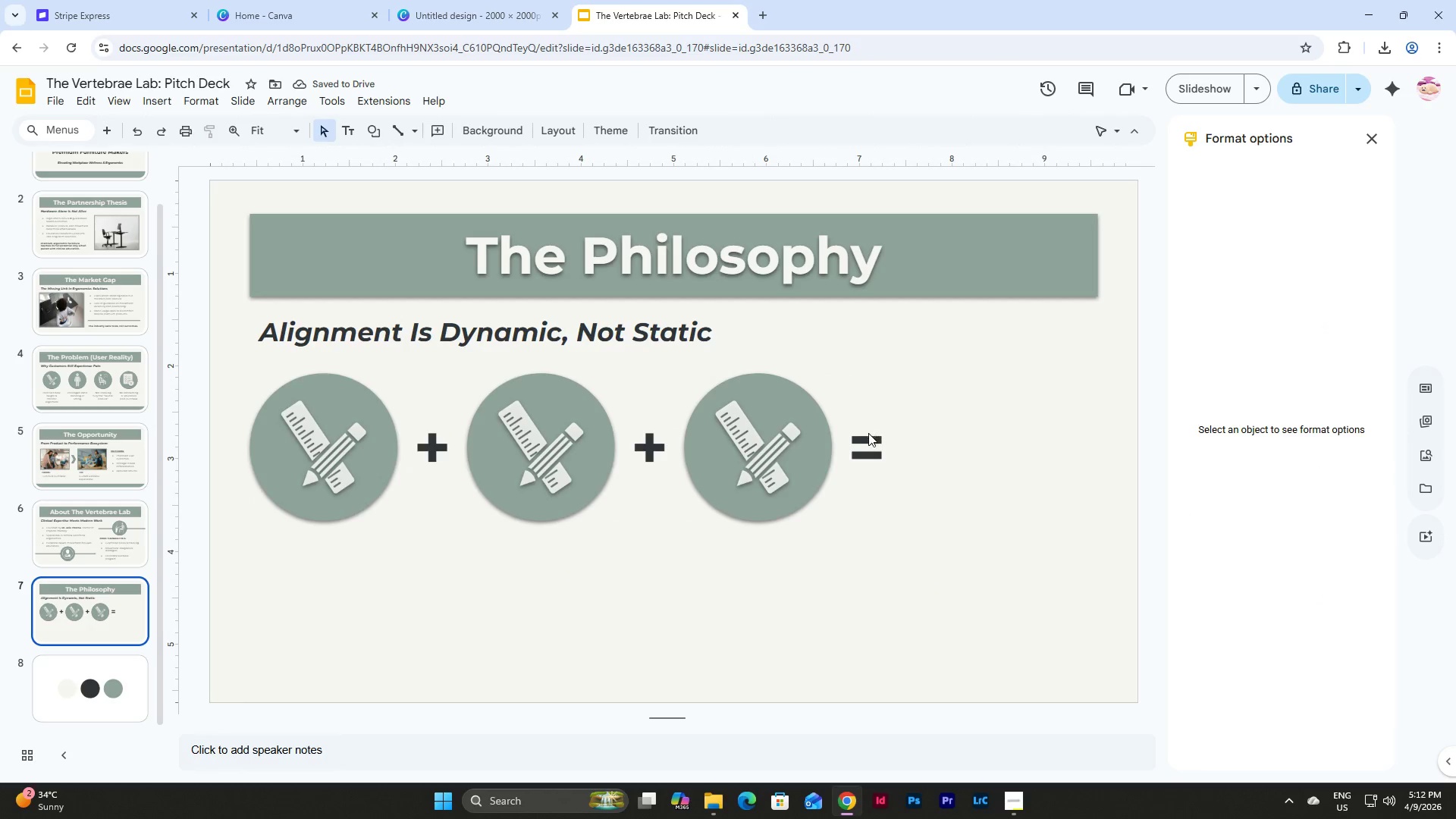 
left_click([868, 433])
 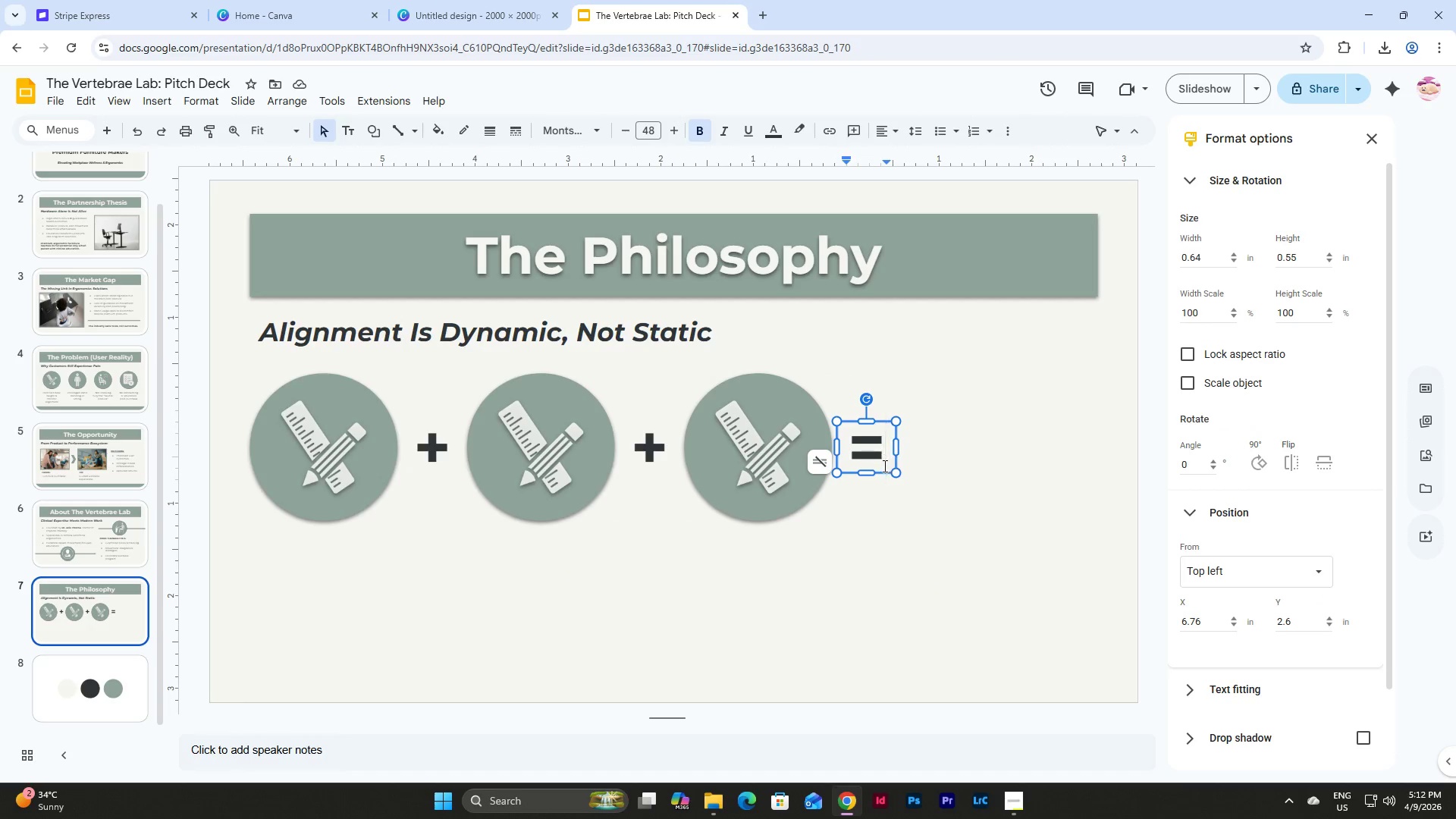 
left_click([895, 555])
 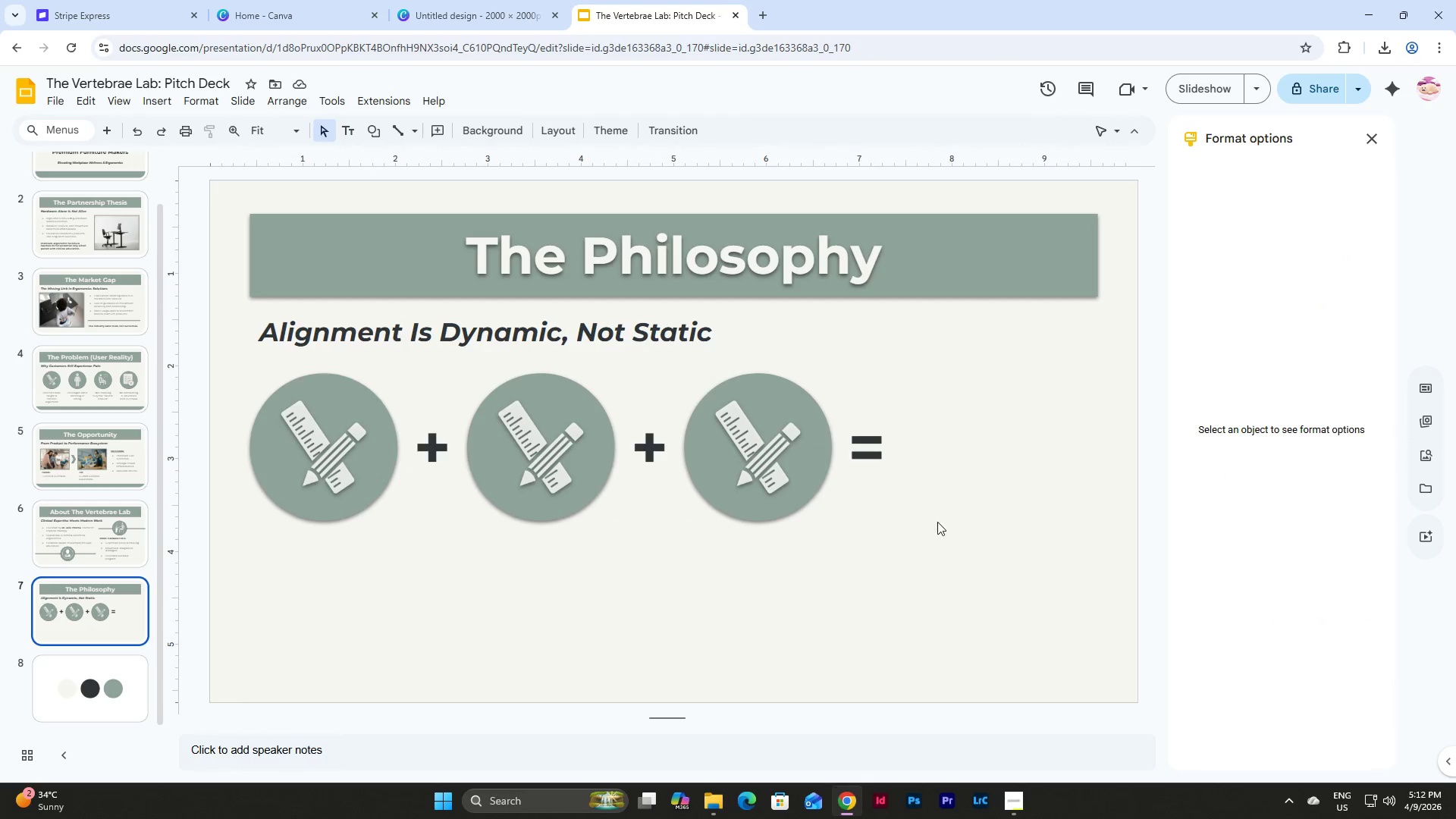 
left_click_drag(start_coordinate=[937, 522], to_coordinate=[843, 398])
 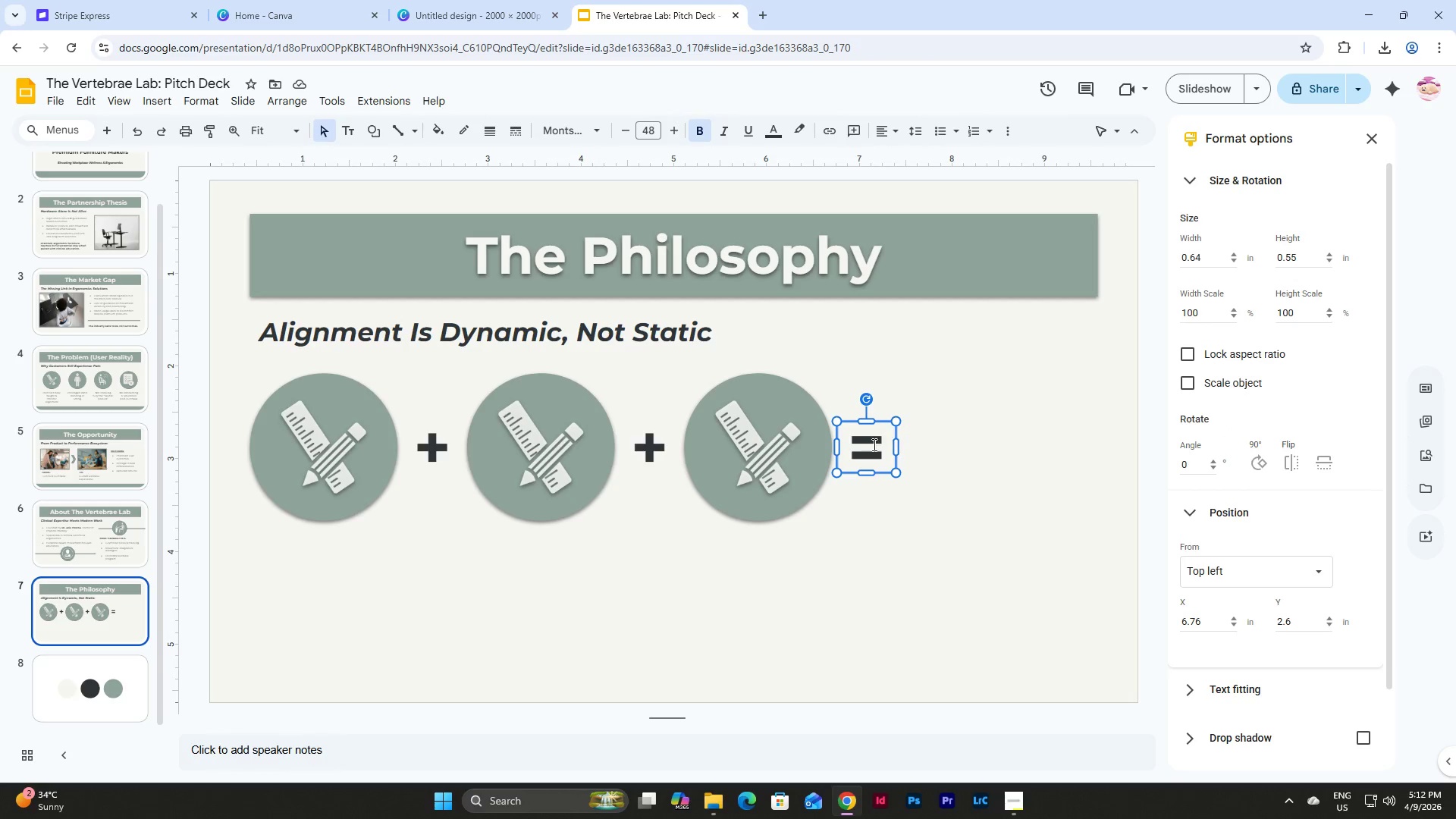 
key(Control+D)
 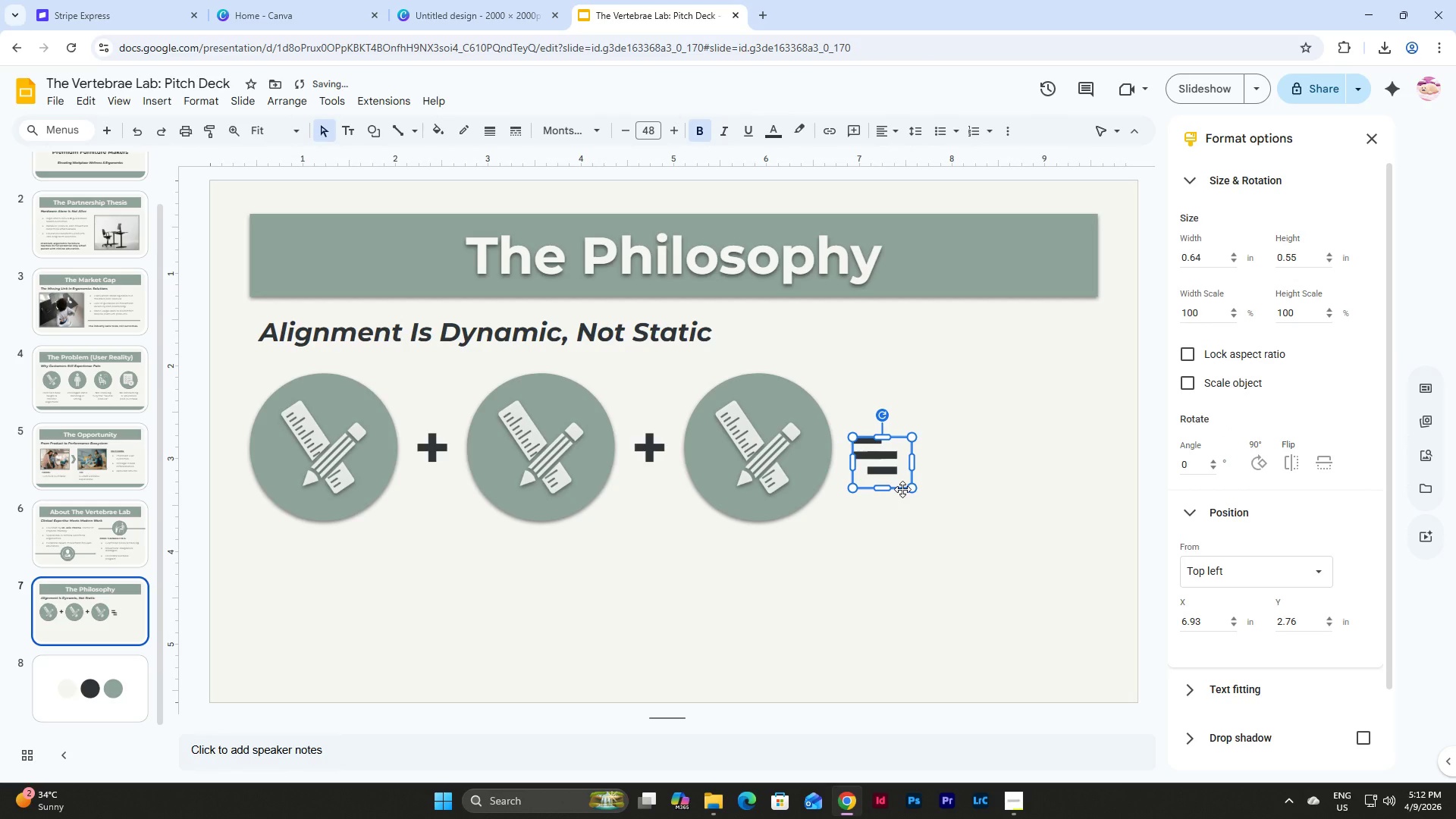 
left_click_drag(start_coordinate=[902, 489], to_coordinate=[636, 649])
 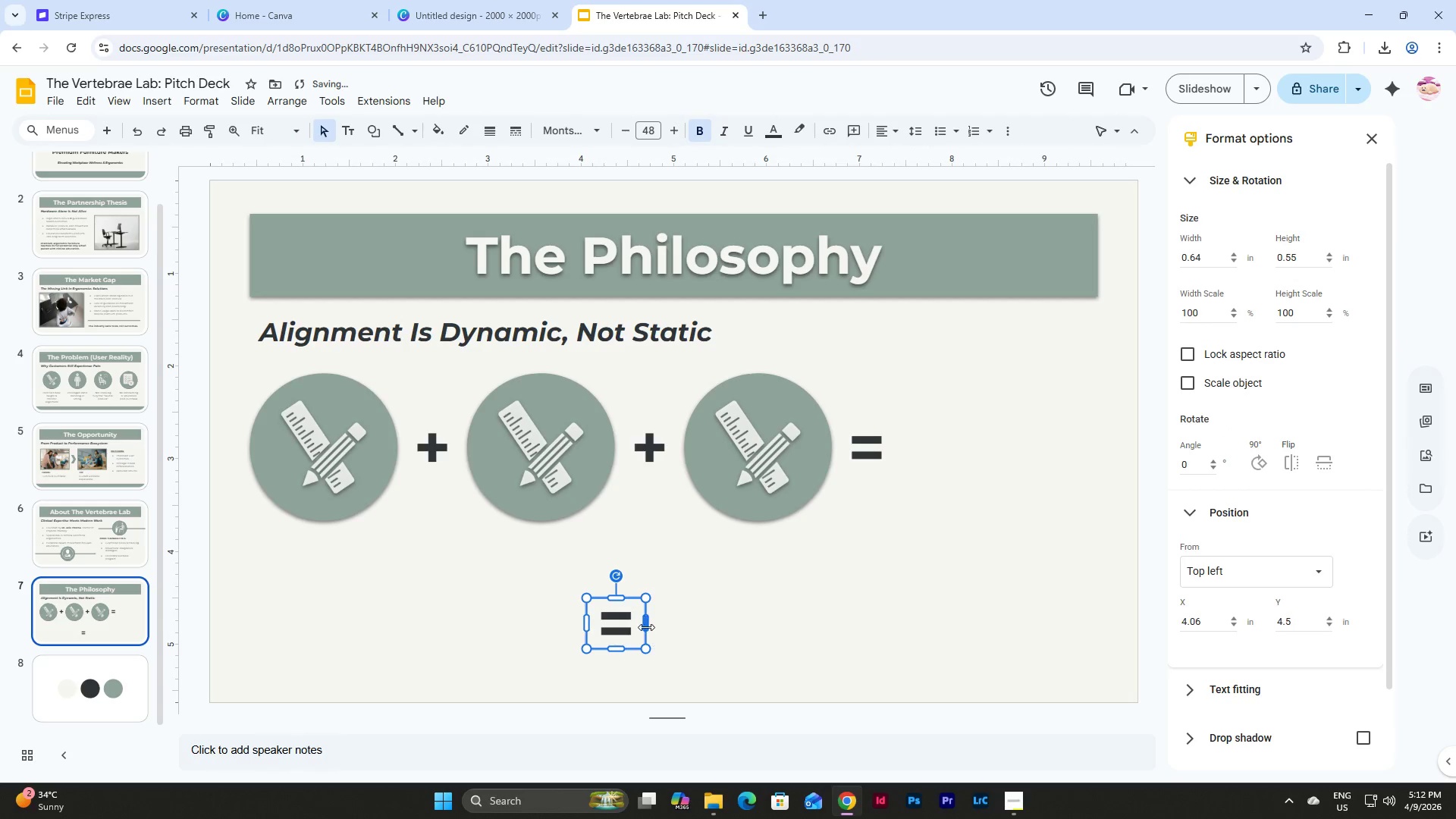 
left_click_drag(start_coordinate=[646, 627], to_coordinate=[871, 642])
 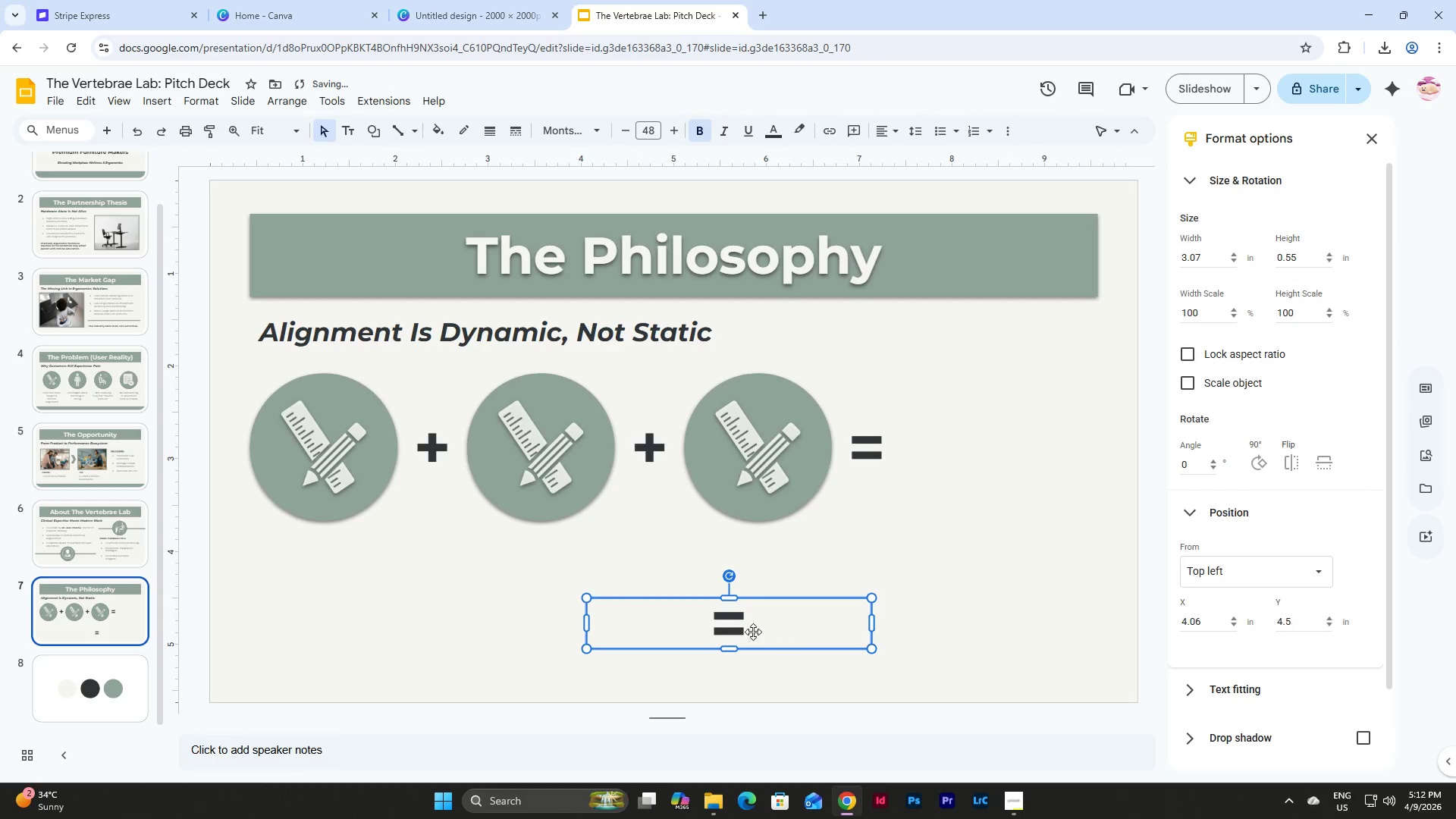 
left_click([753, 632])
 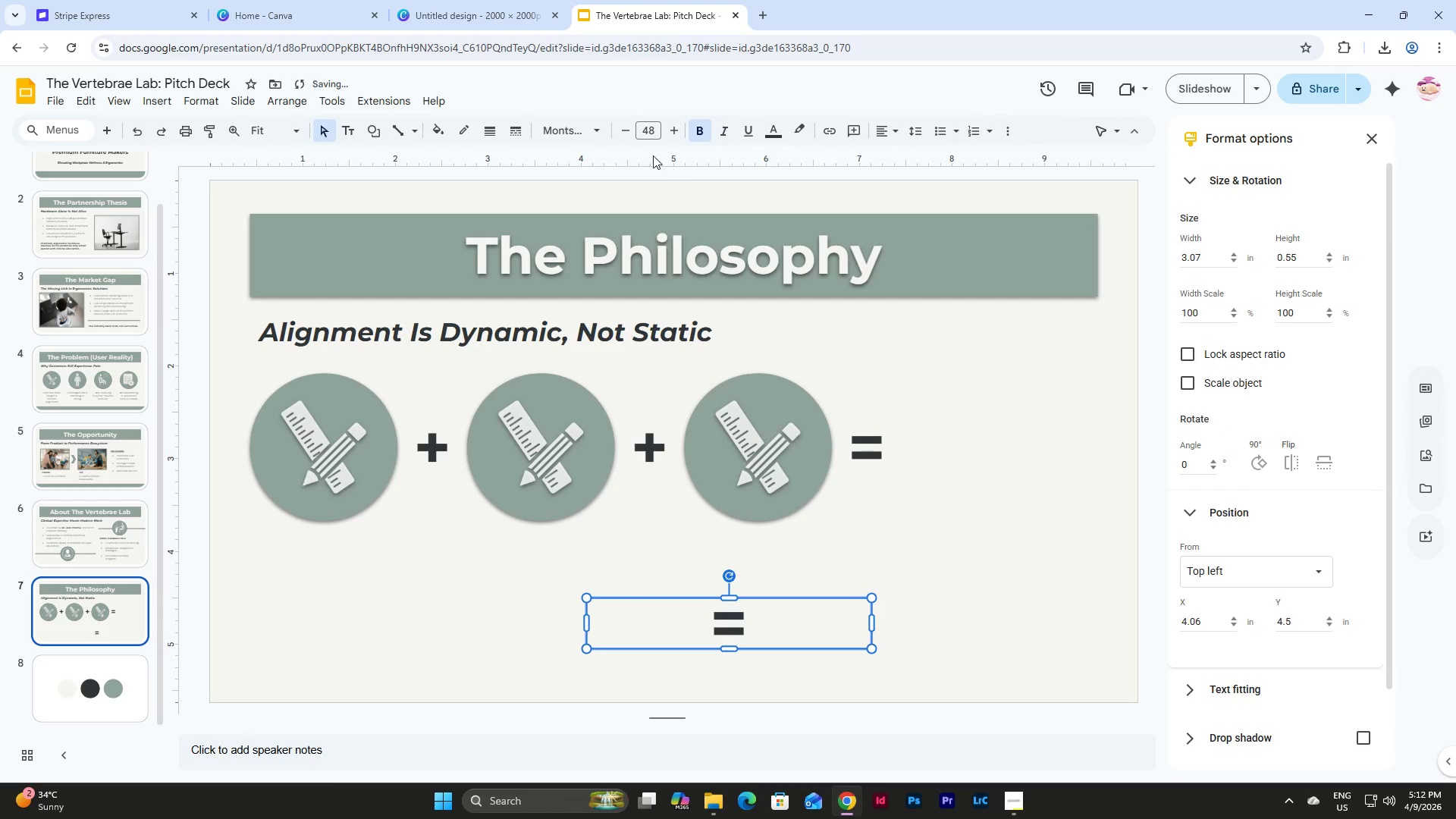 
left_click([657, 122])
 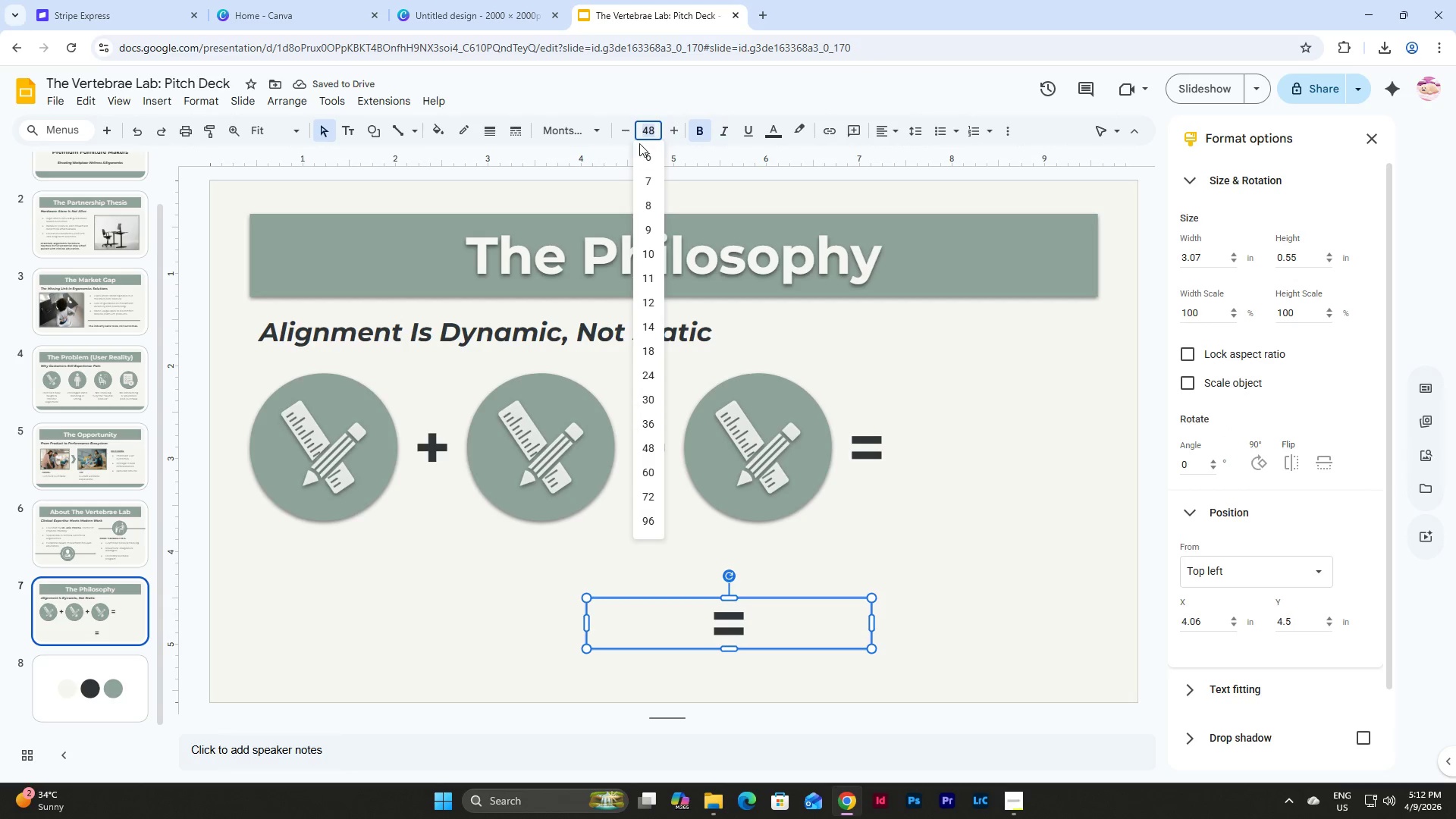 
key(Numpad2)
 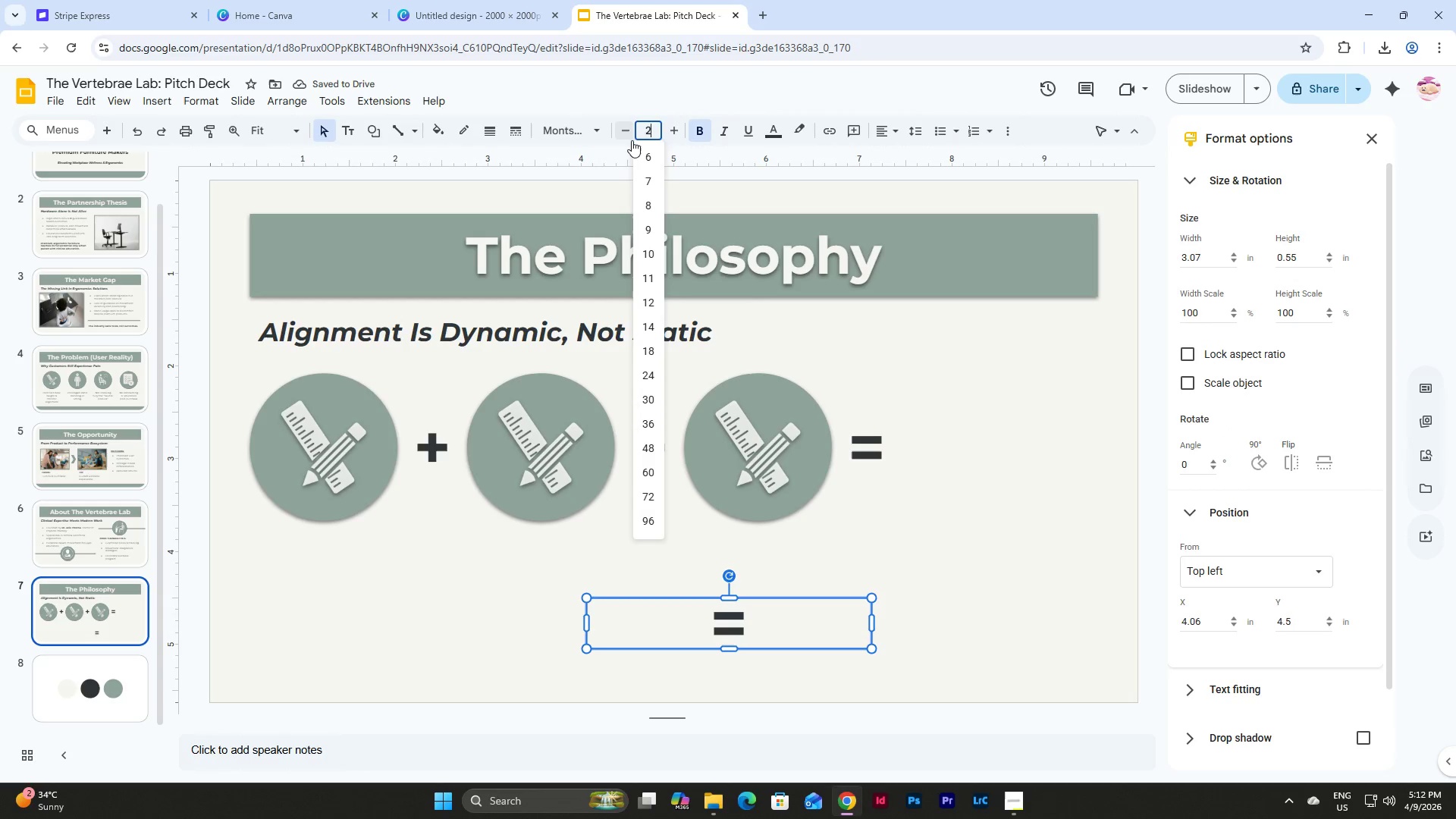 
key(Numpad0)
 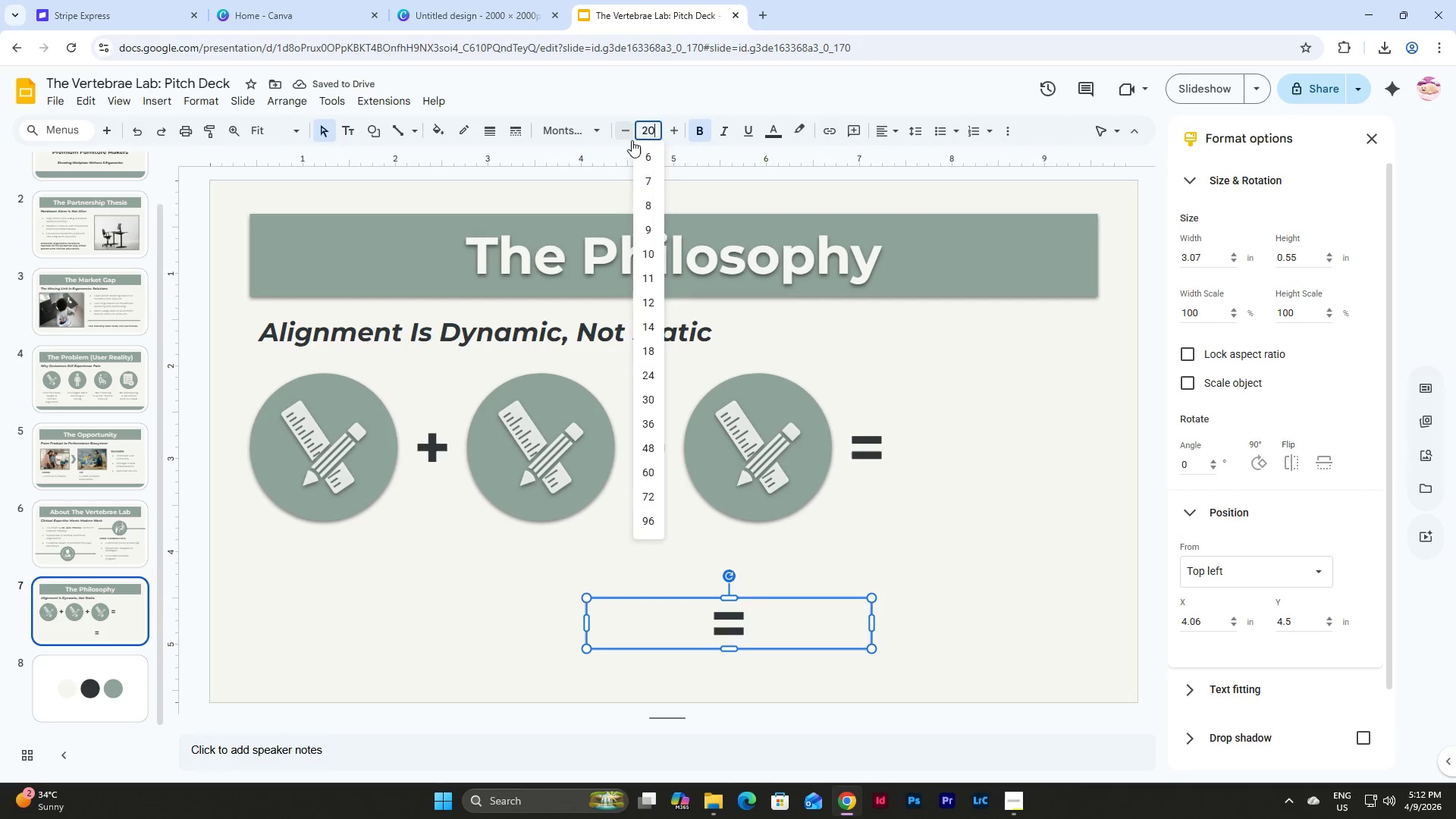 
key(NumpadEnter)
 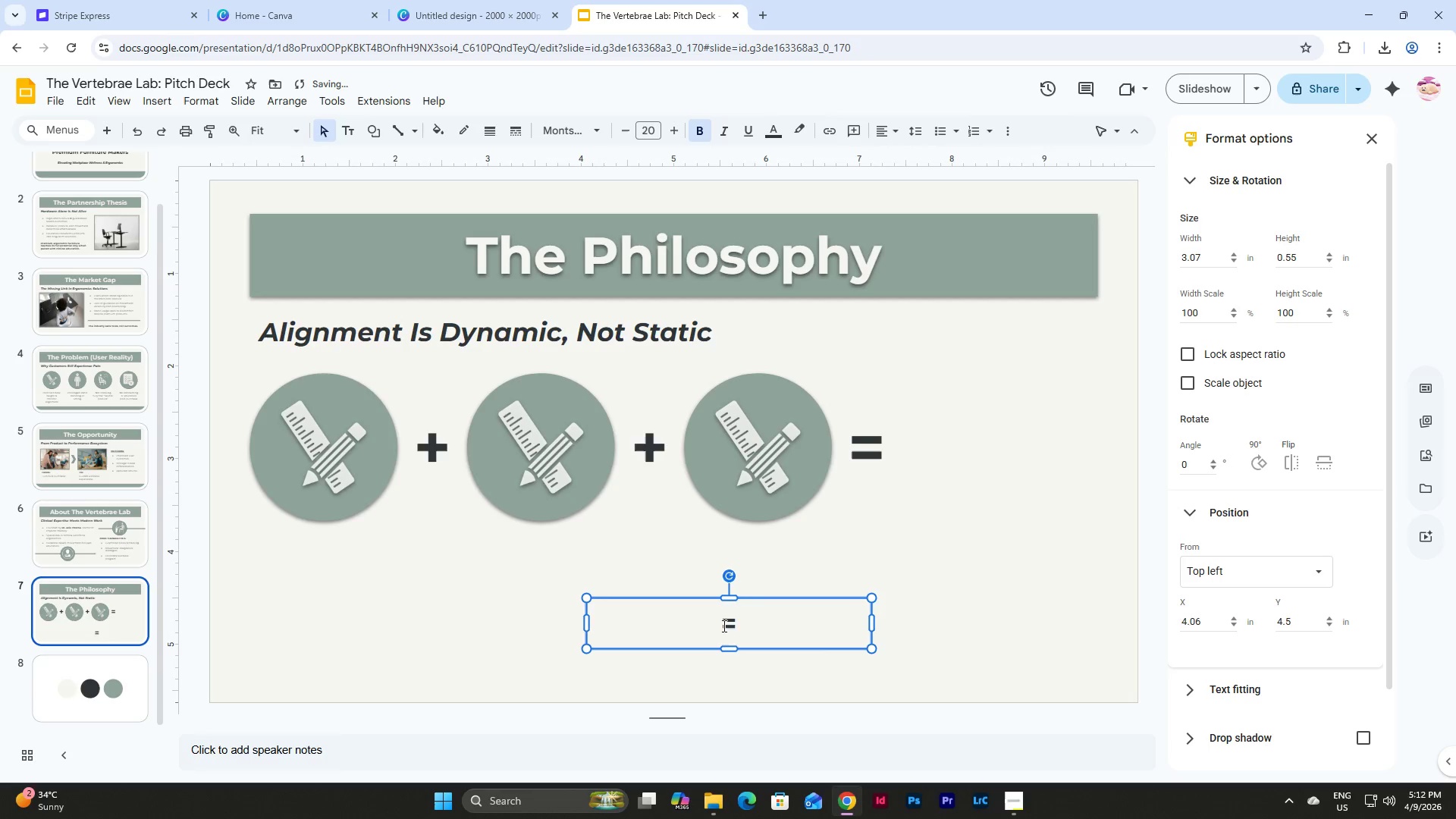 
left_click_drag(start_coordinate=[735, 629], to_coordinate=[595, 621])
 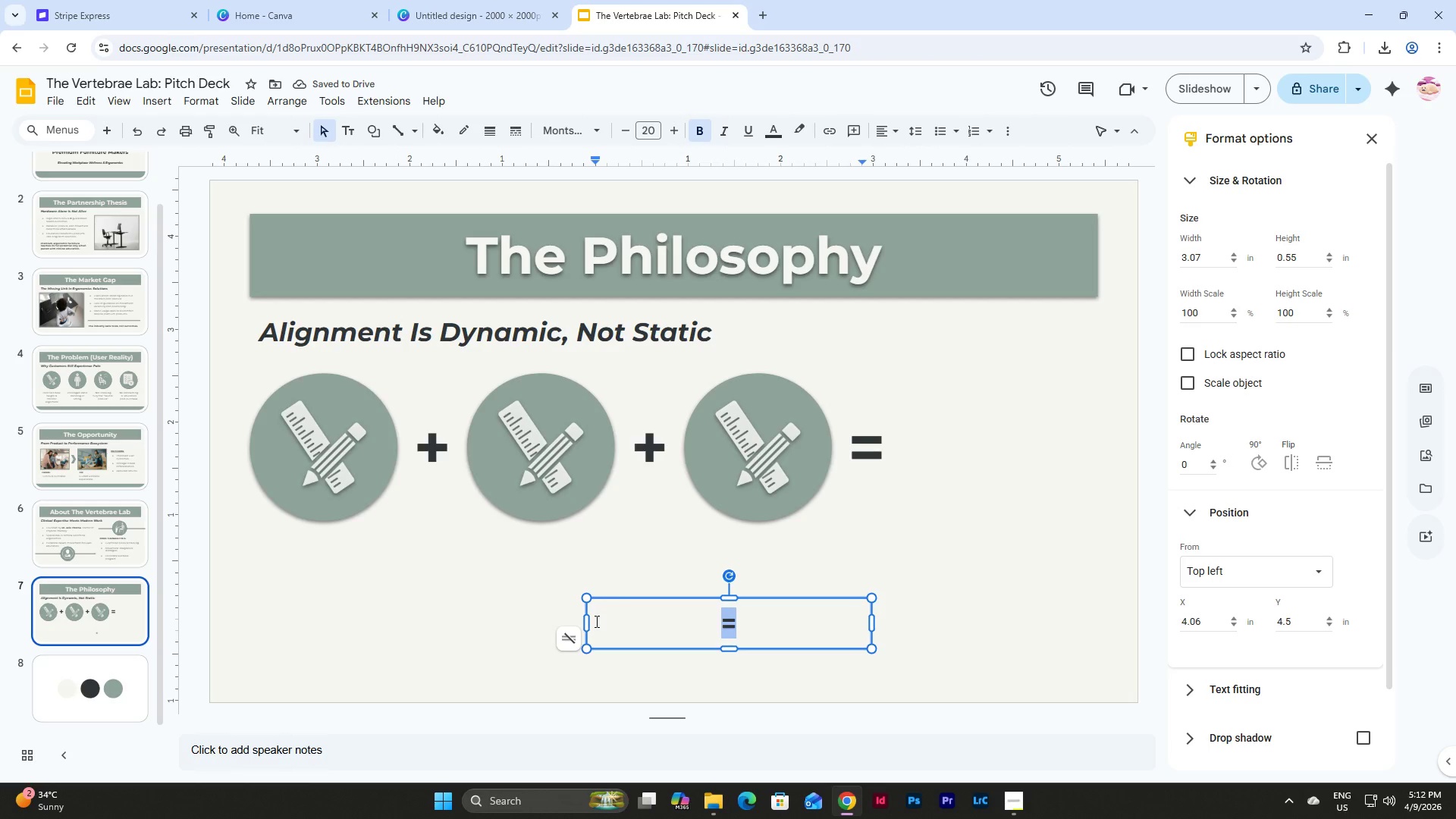 
type(LONH)
key(Backspace)
type(G_T)
key(Backspace)
key(Backspace)
type(-TERM COMFORT)
 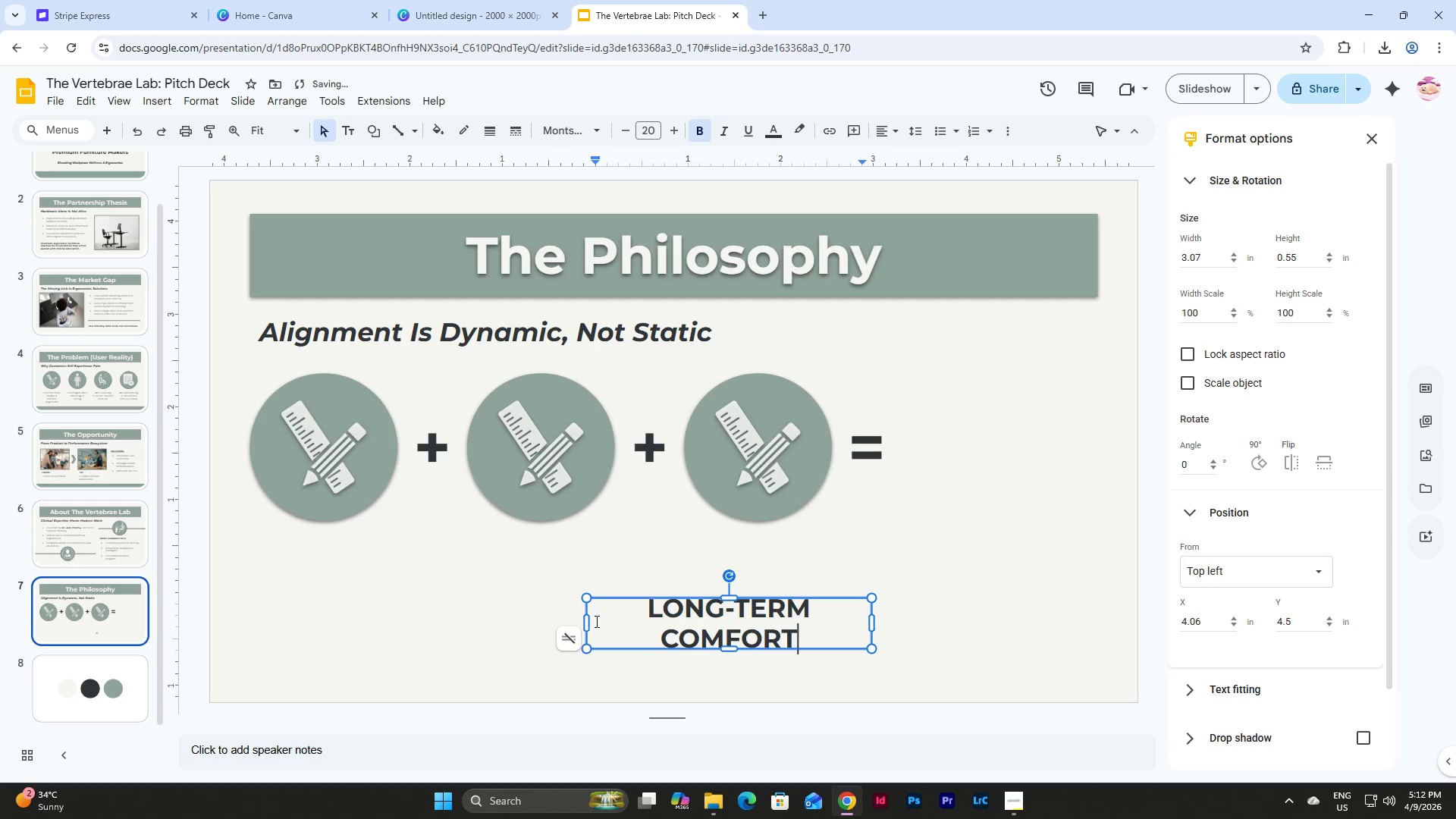 
left_click_drag(start_coordinate=[727, 652], to_coordinate=[727, 657])
 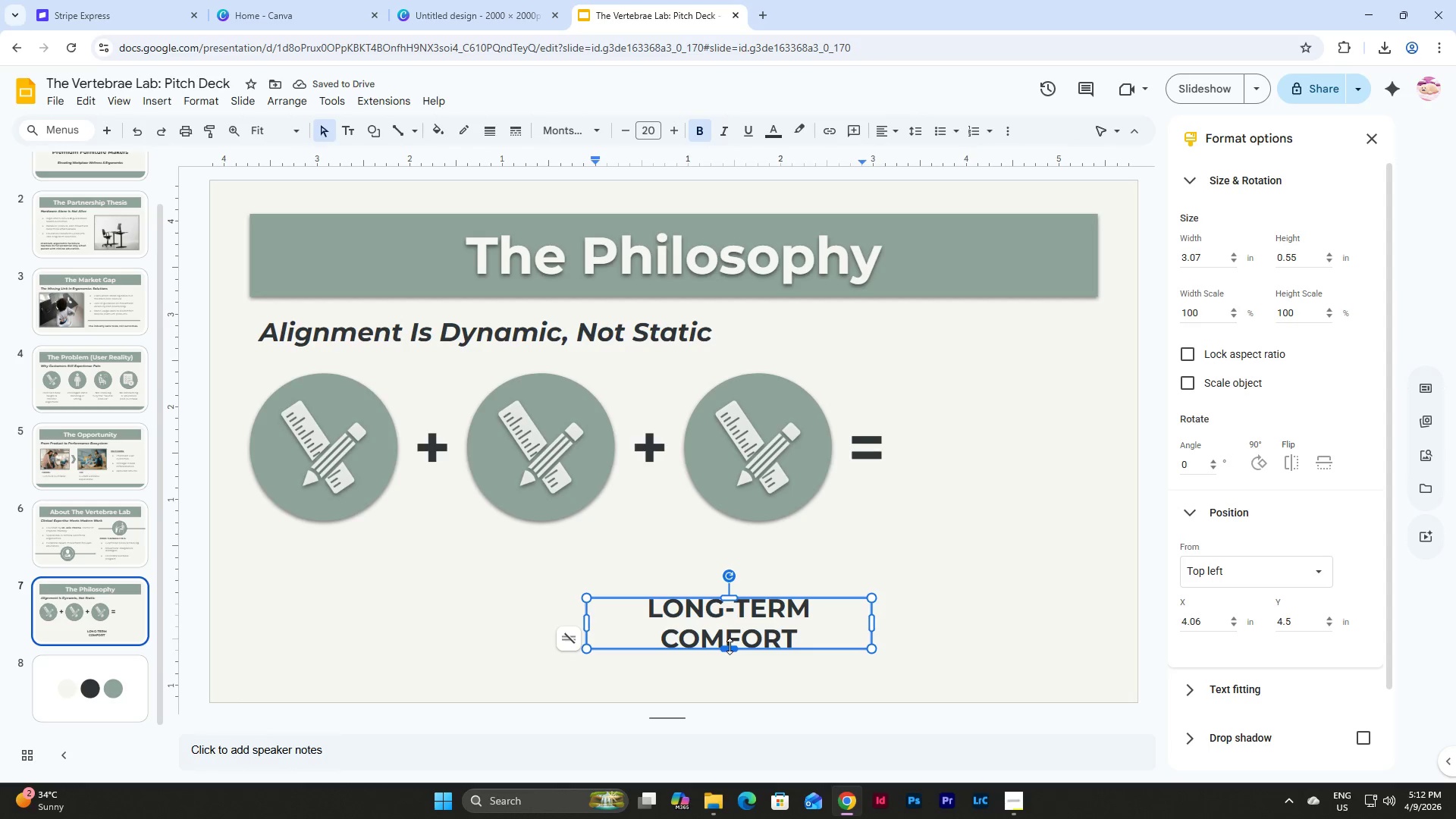 
left_click_drag(start_coordinate=[730, 646], to_coordinate=[730, 654])
 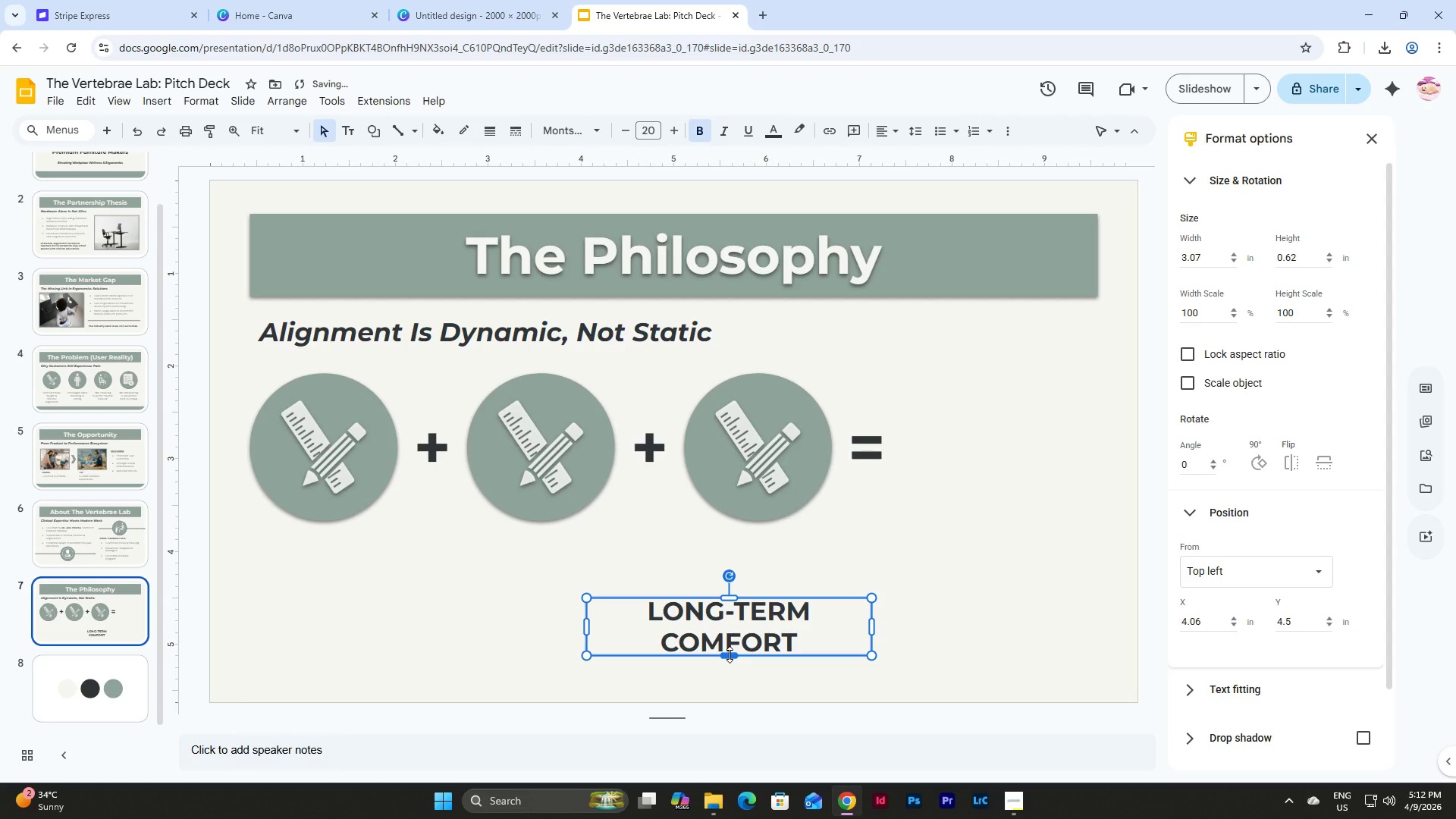 
left_click_drag(start_coordinate=[730, 654], to_coordinate=[730, 660])
 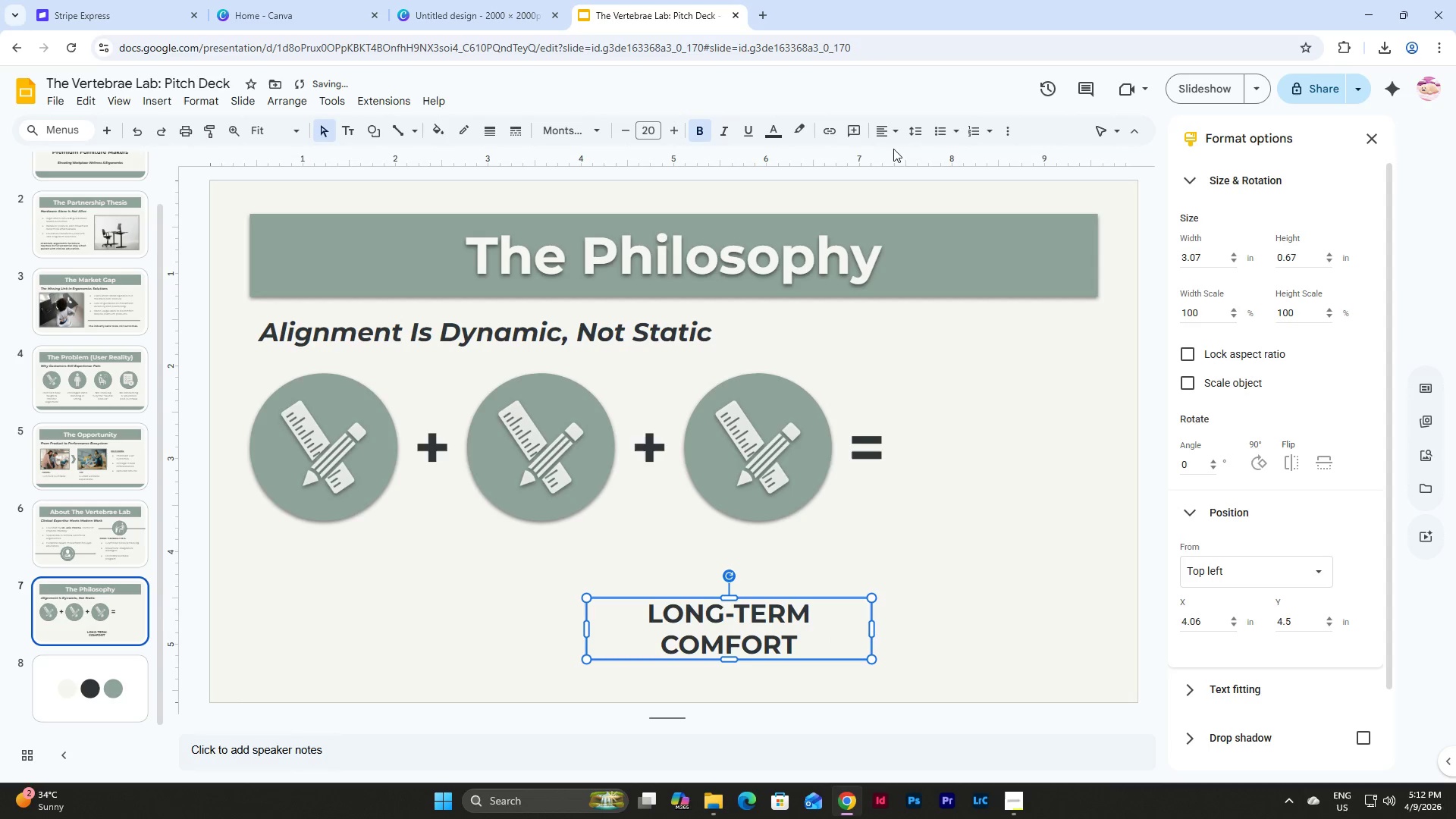 
left_click([886, 126])
 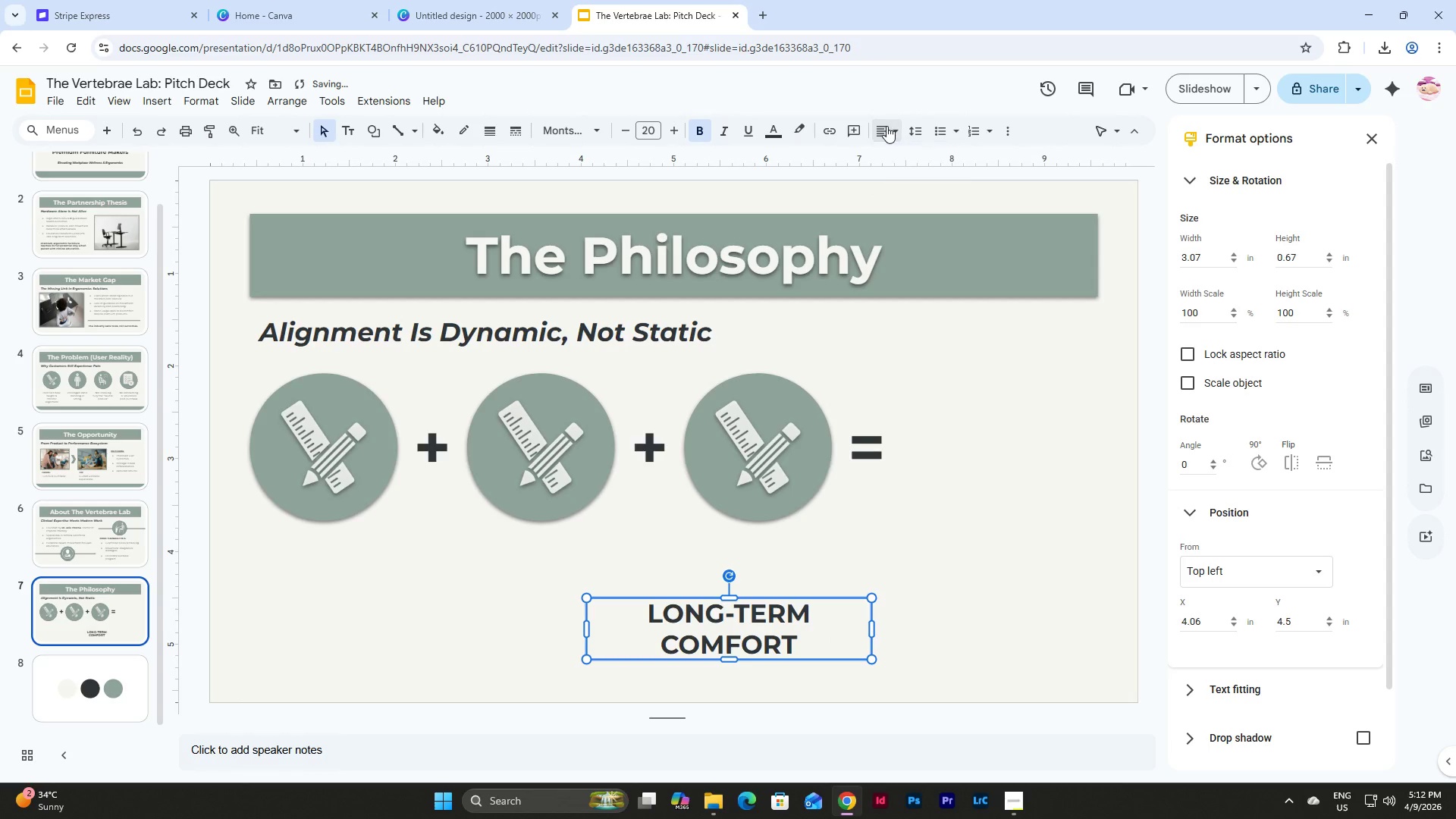 
left_click([886, 126])
 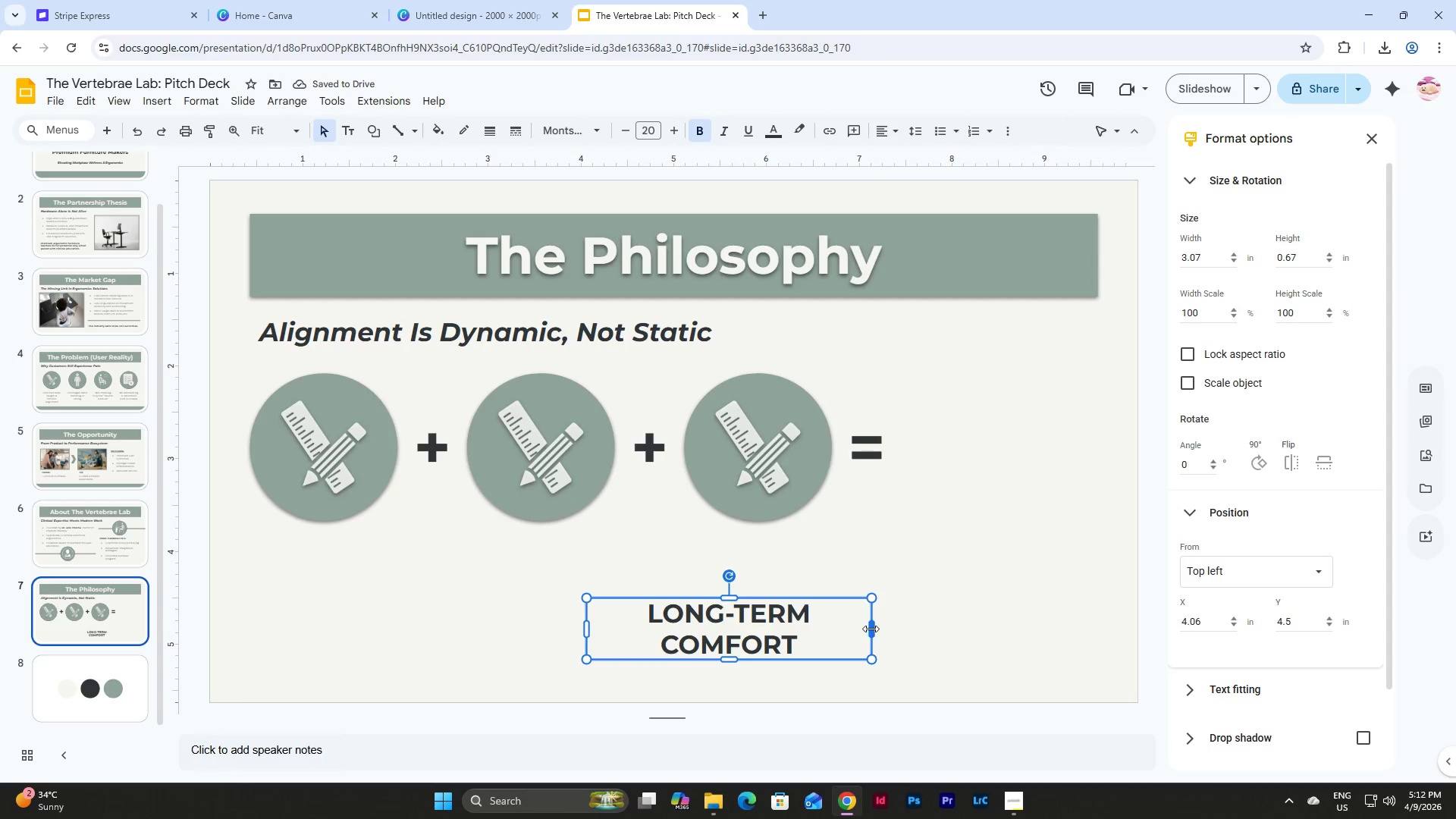 
left_click_drag(start_coordinate=[871, 631], to_coordinate=[799, 633])
 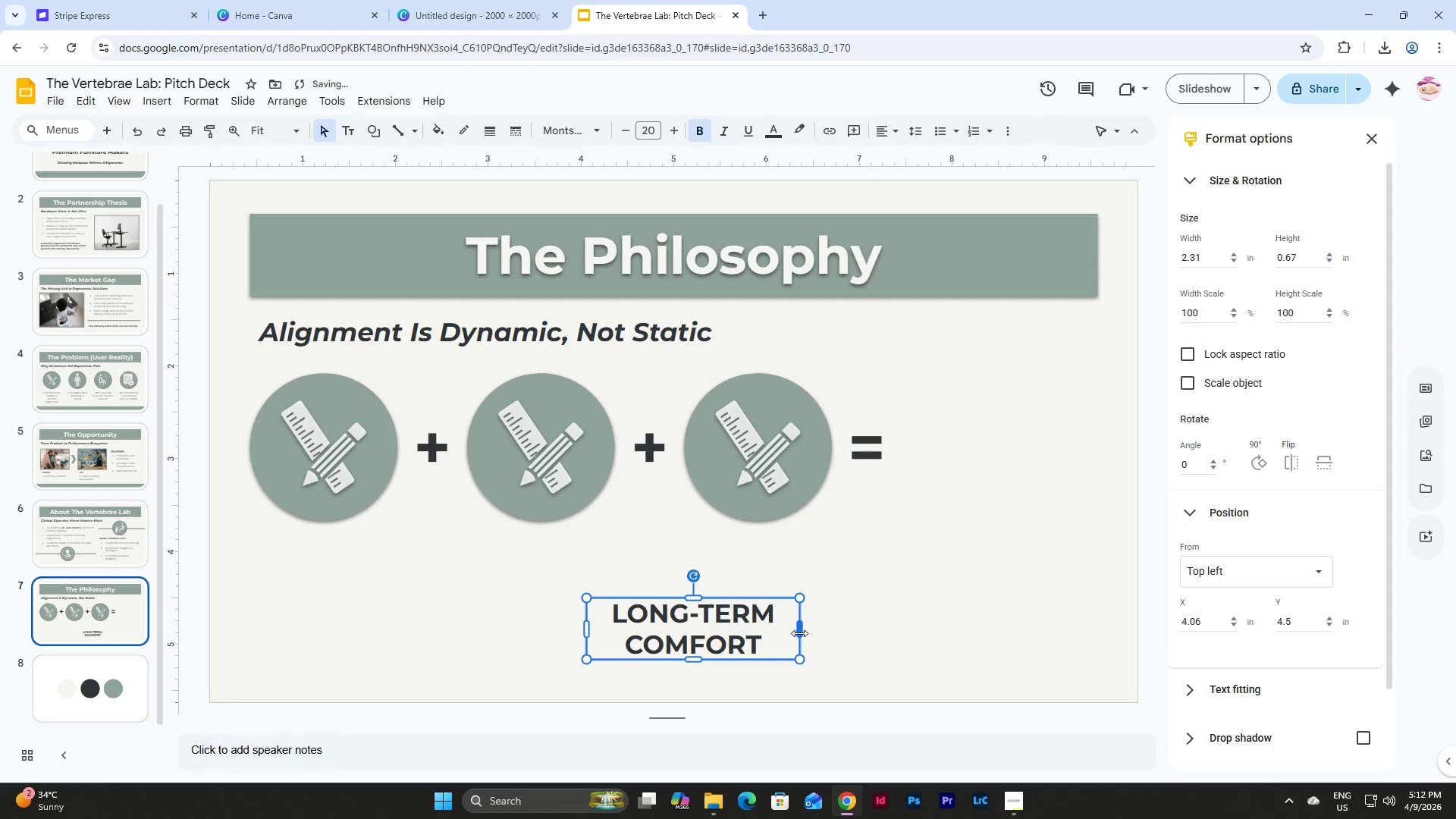 
left_click_drag(start_coordinate=[799, 633], to_coordinate=[792, 633])
 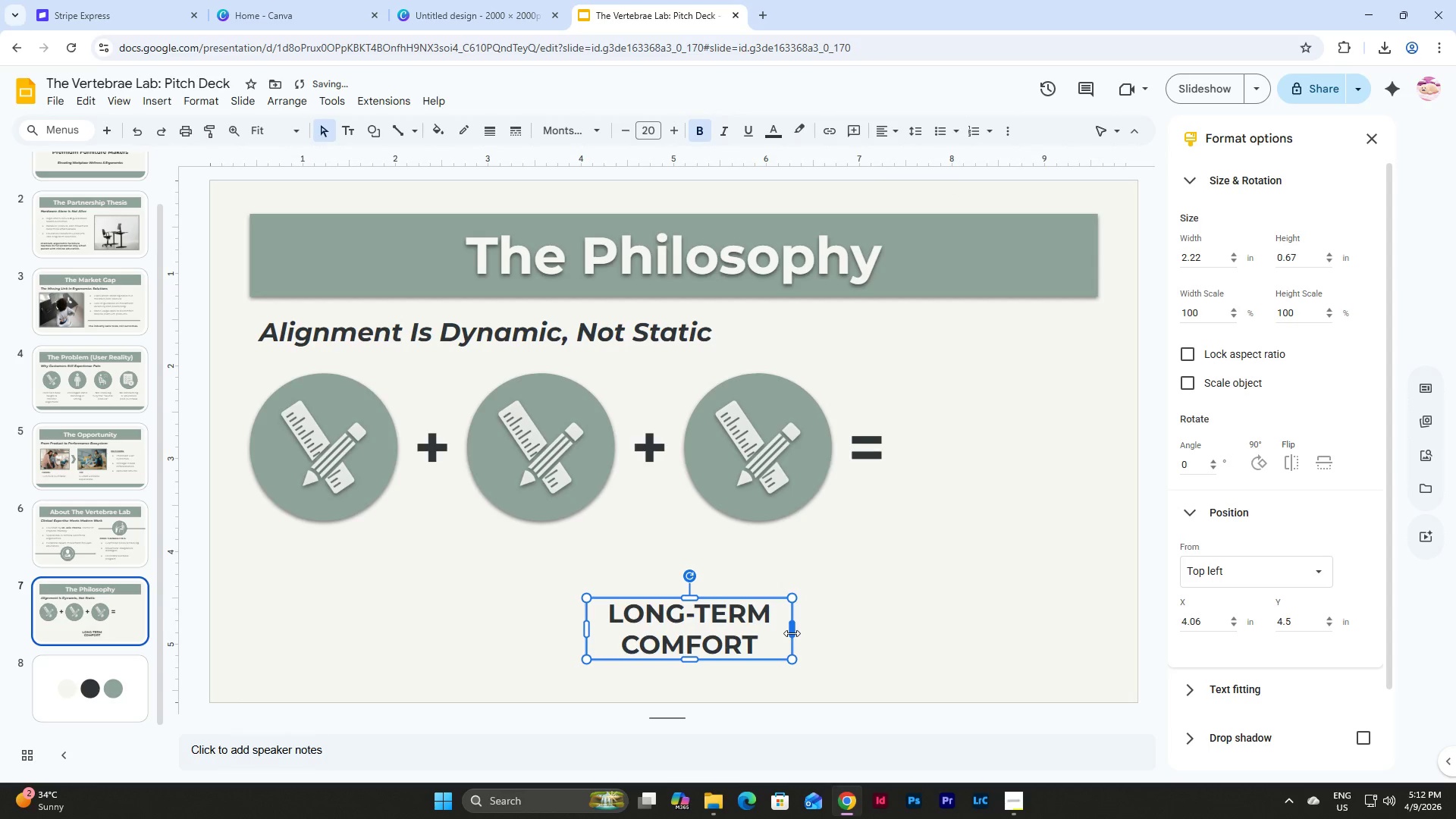 
left_click_drag(start_coordinate=[792, 633], to_coordinate=[777, 633])
 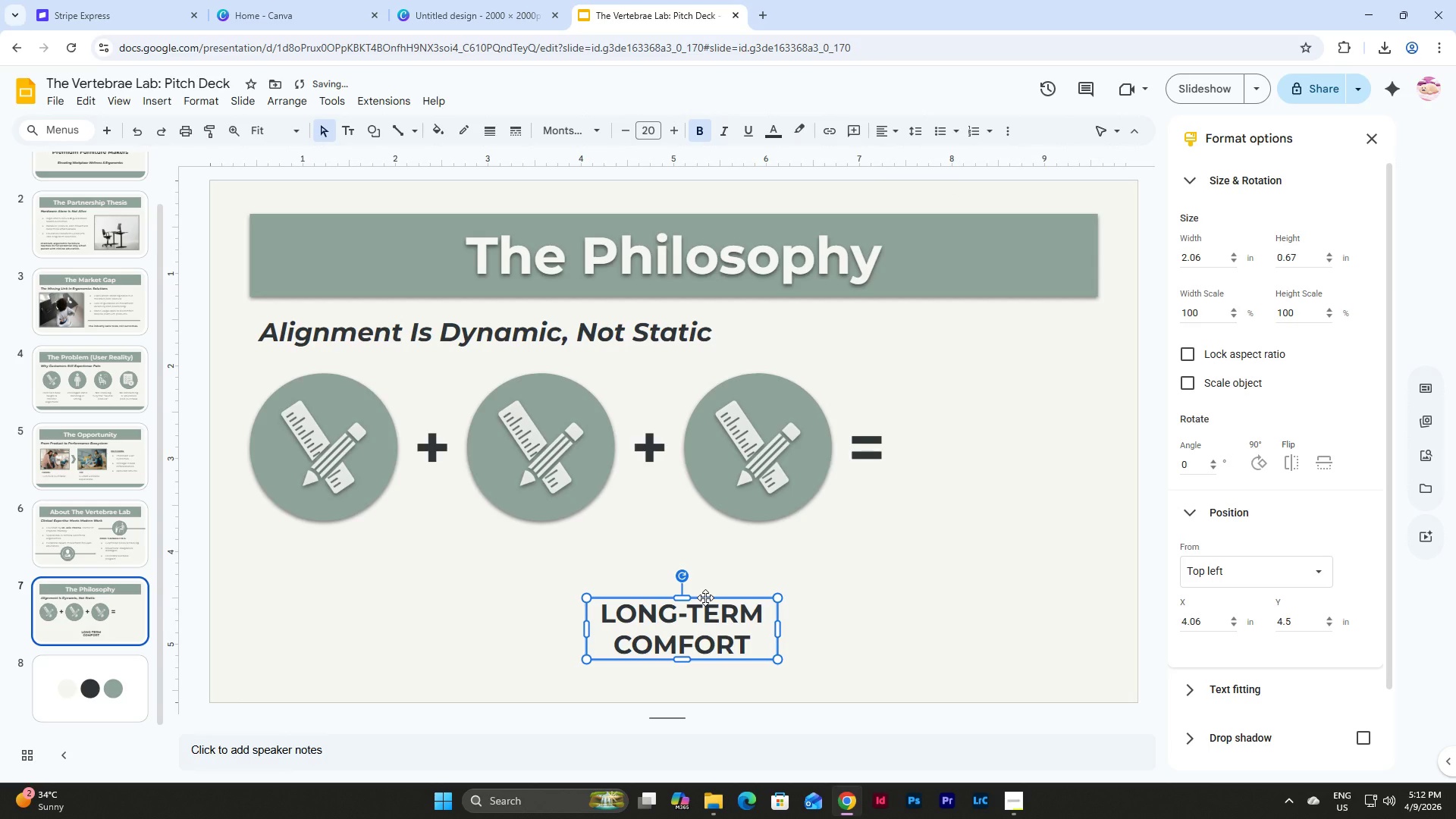 
left_click_drag(start_coordinate=[705, 598], to_coordinate=[1012, 416])
 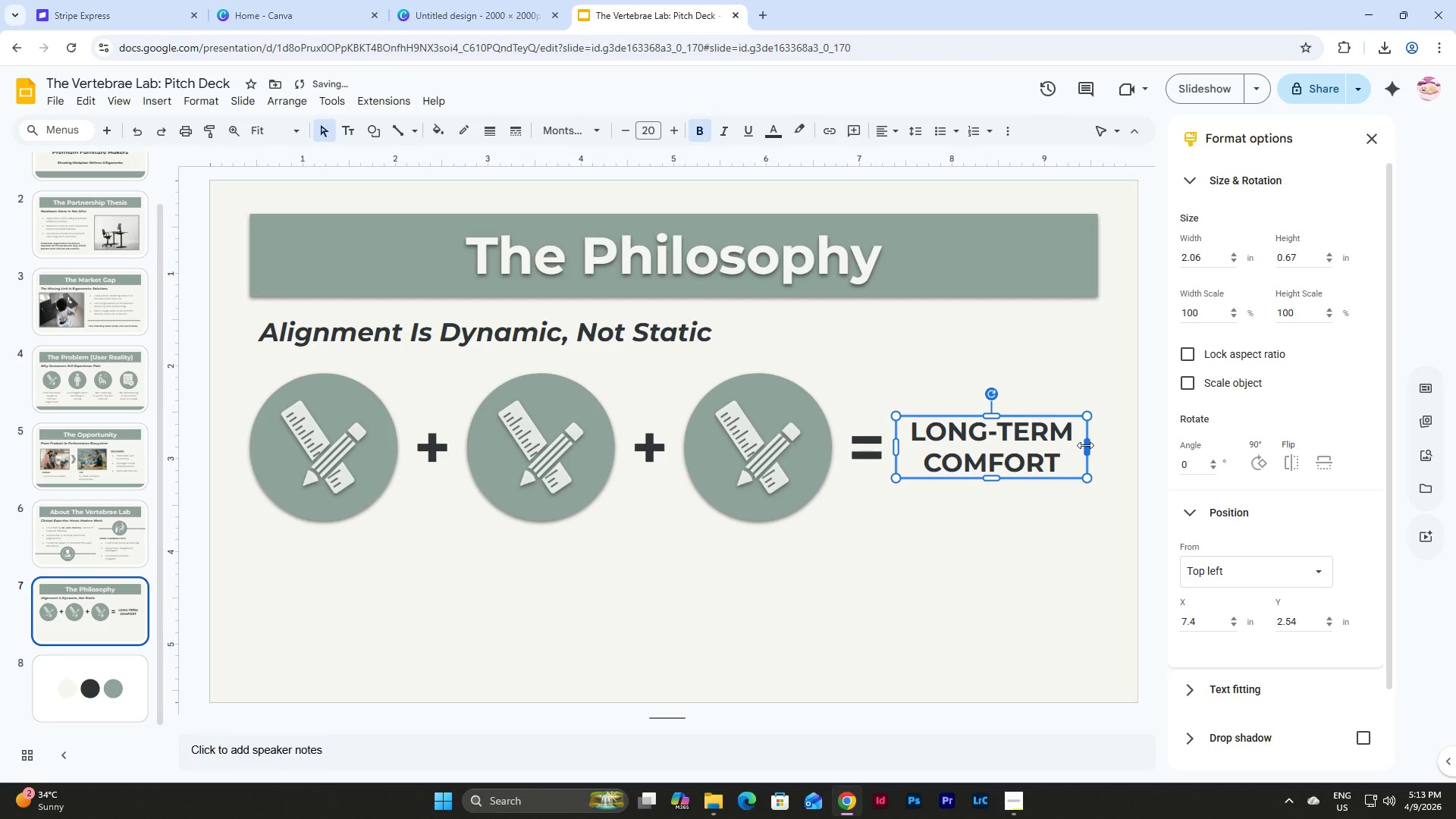 
left_click_drag(start_coordinate=[1088, 445], to_coordinate=[1095, 447])
 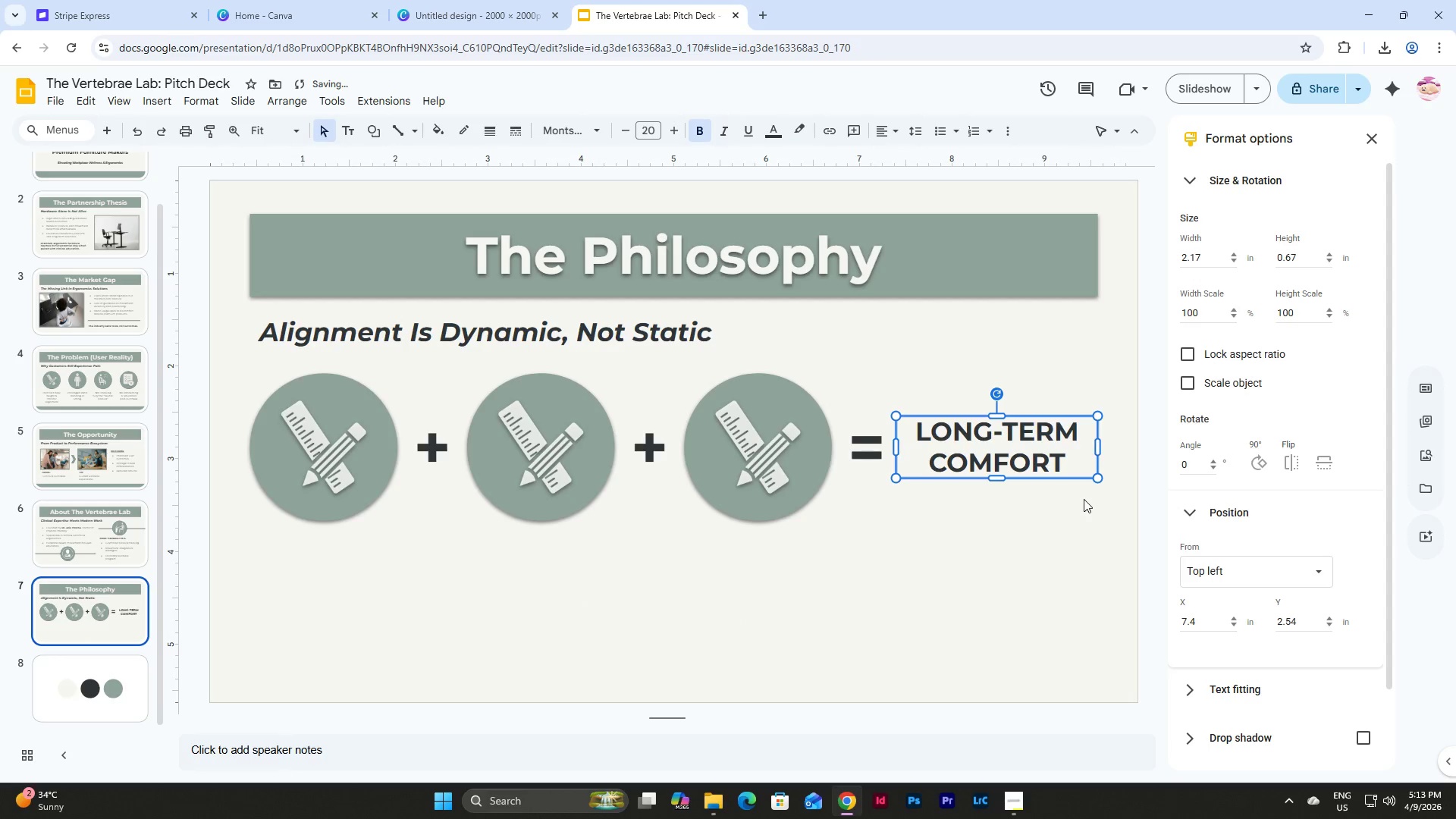 
left_click([1084, 499])
 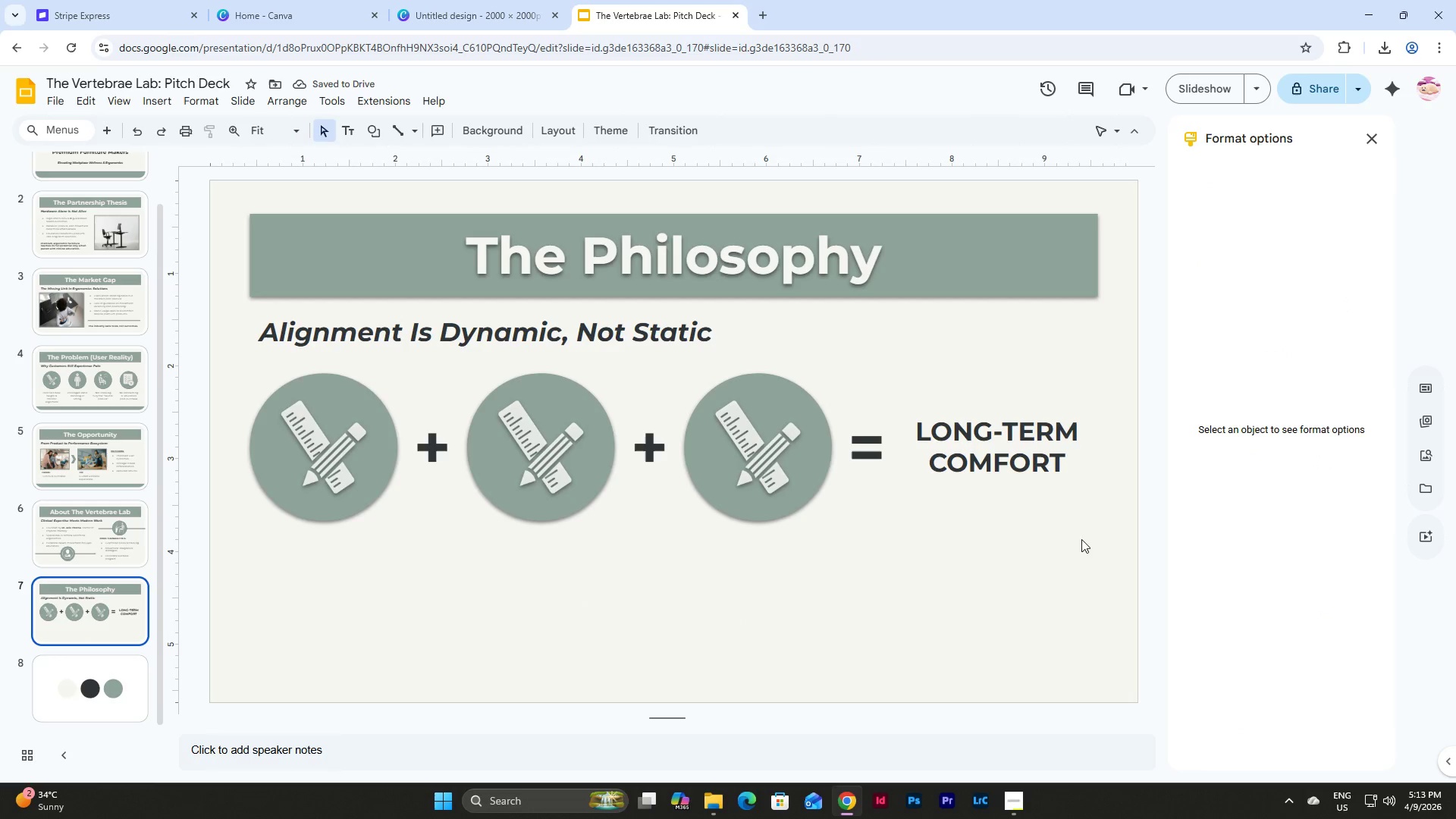 
left_click_drag(start_coordinate=[1082, 554], to_coordinate=[250, 387])
 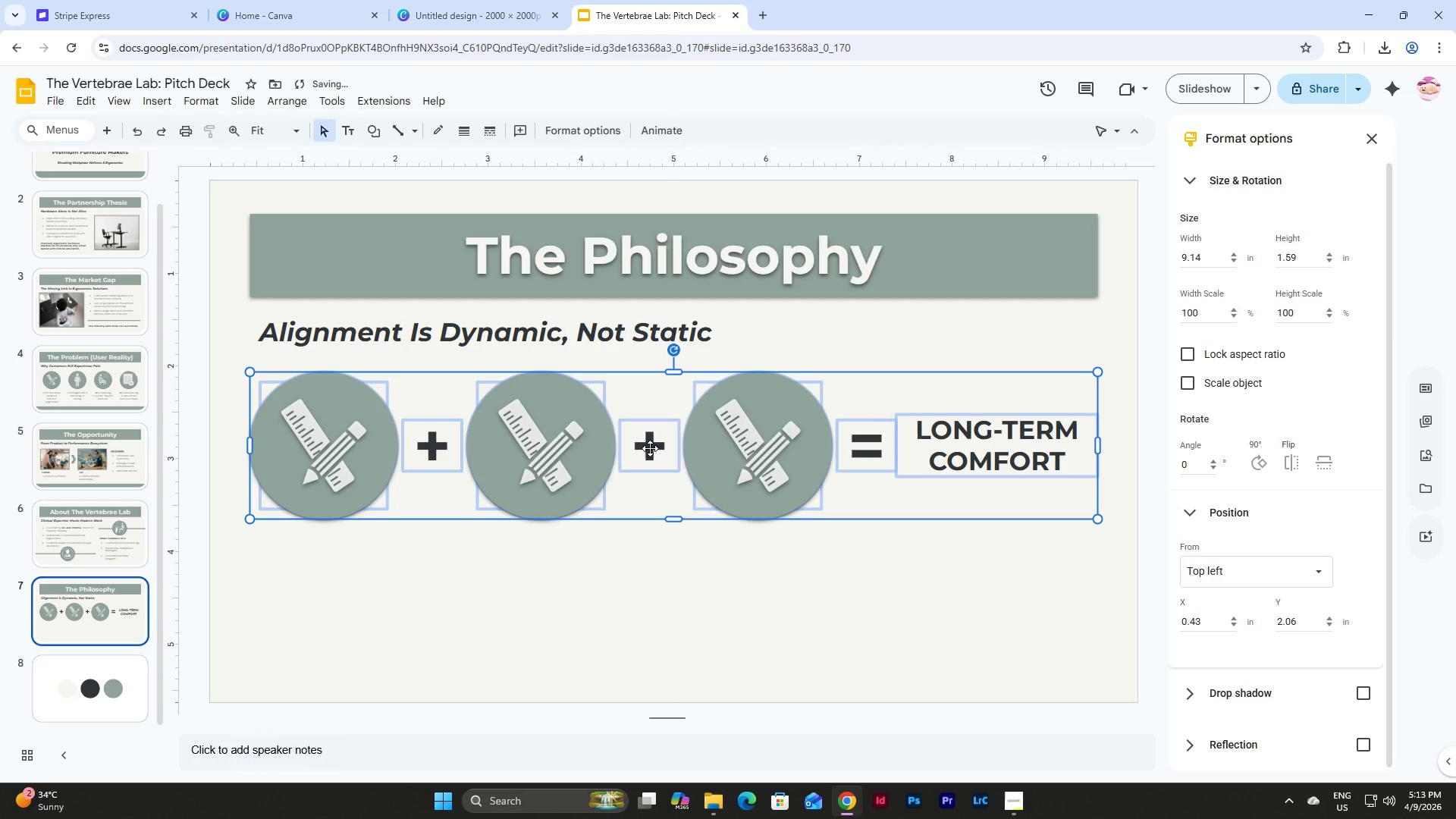 
wait(5.06)
 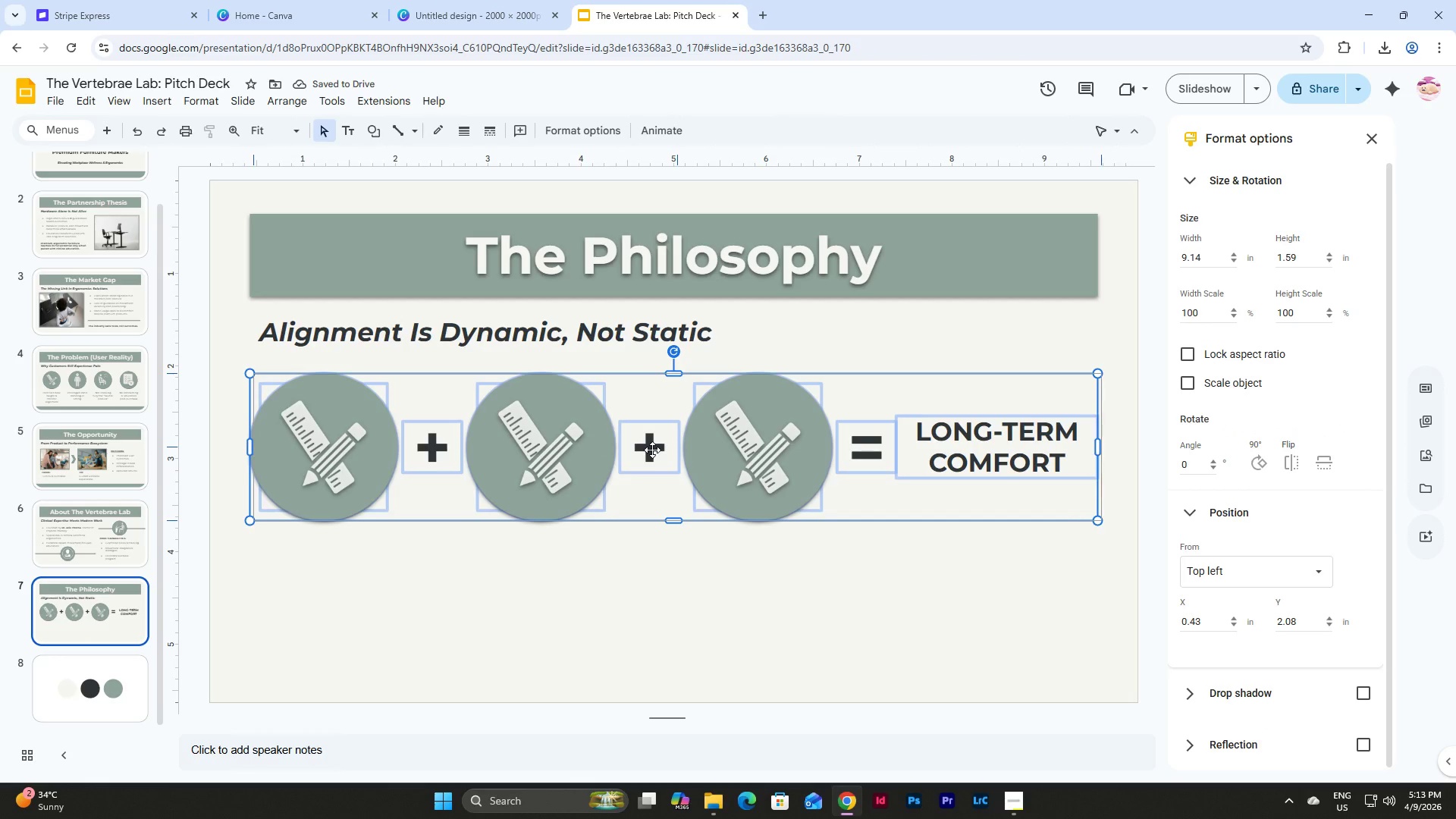 
left_click([843, 570])
 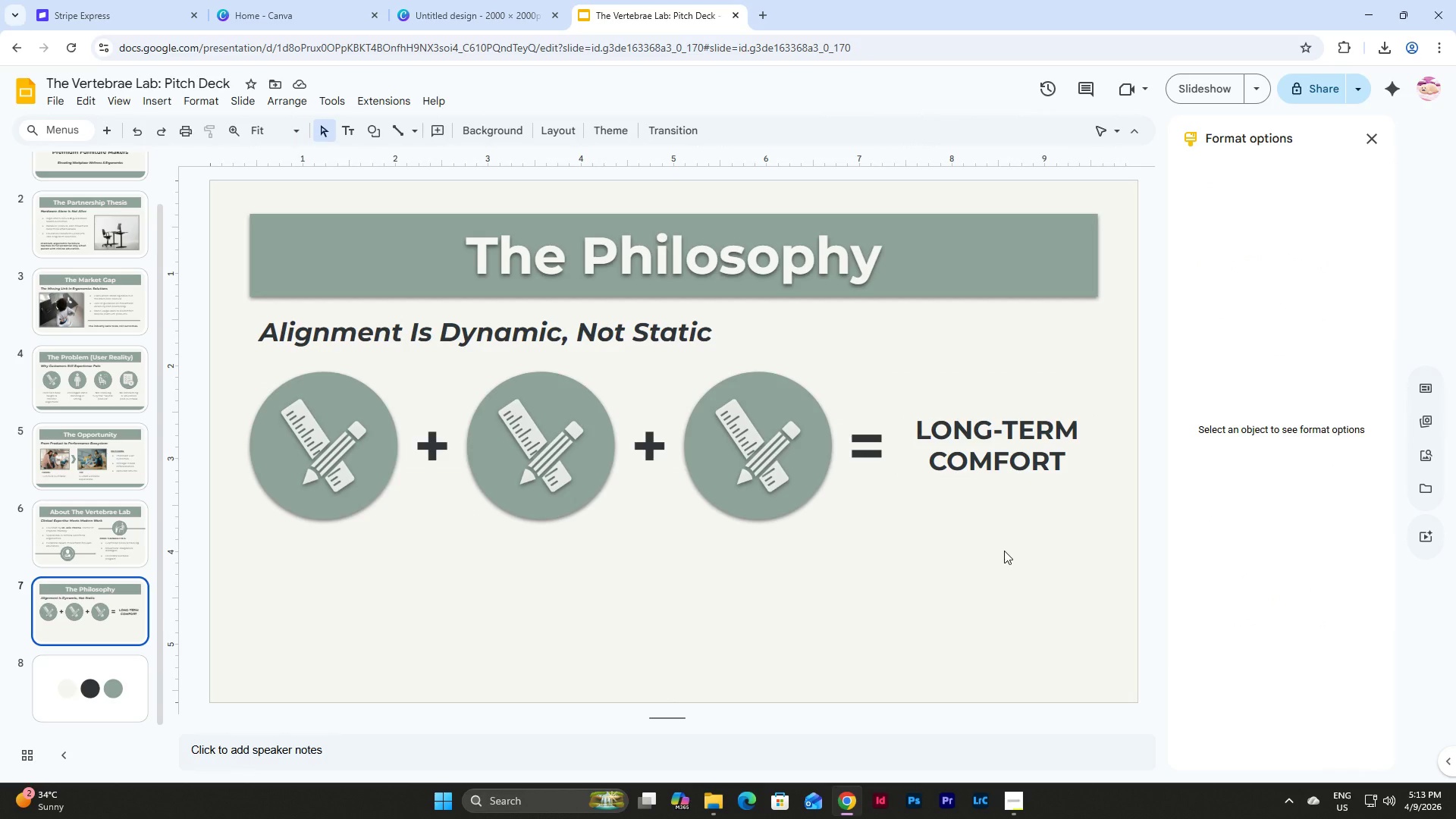 
wait(7.5)
 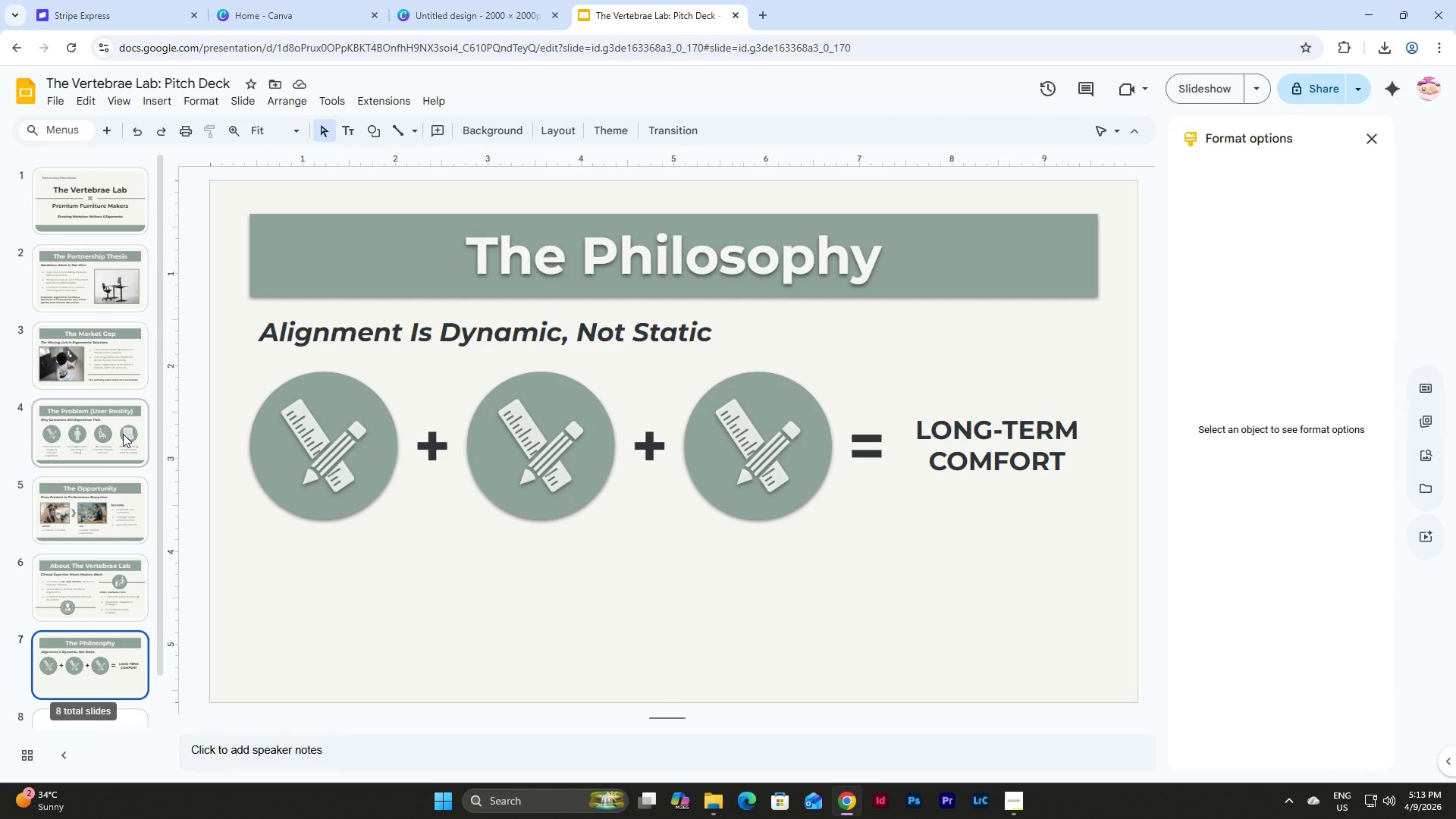 
left_click([123, 434])
 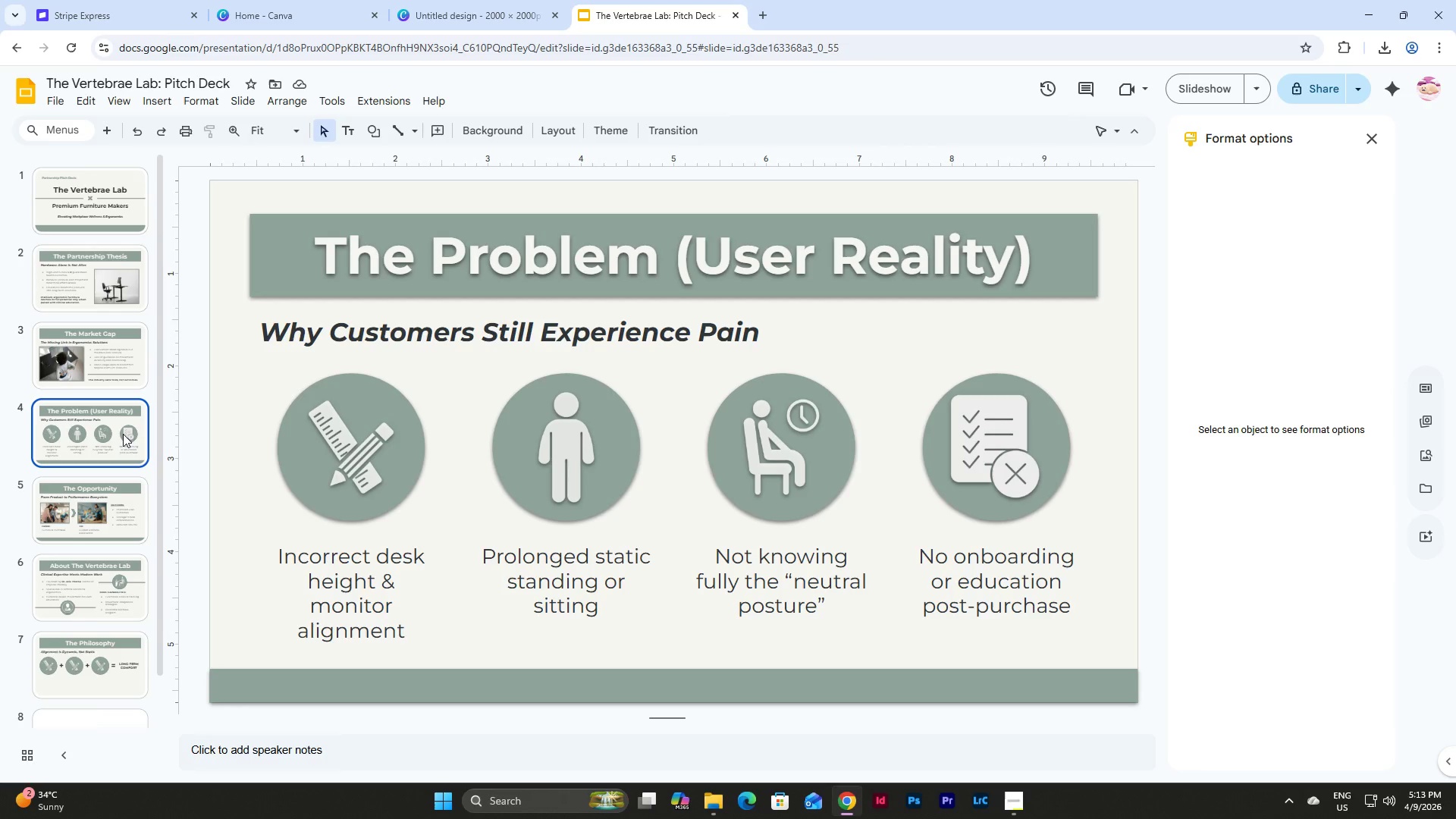 
scroll: coordinate [125, 395], scroll_direction: up, amount: 3.0
 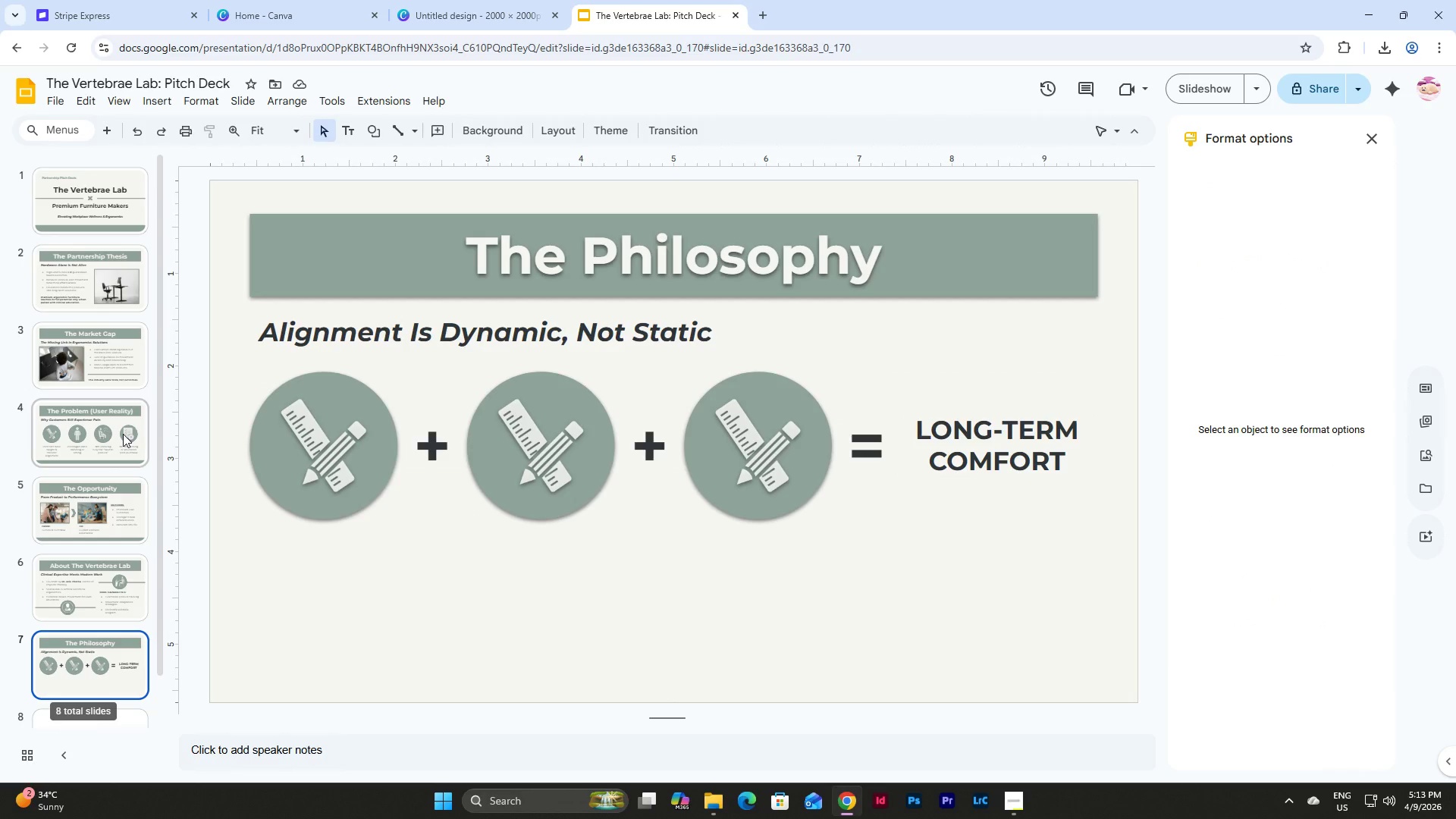 
left_click([108, 613])
 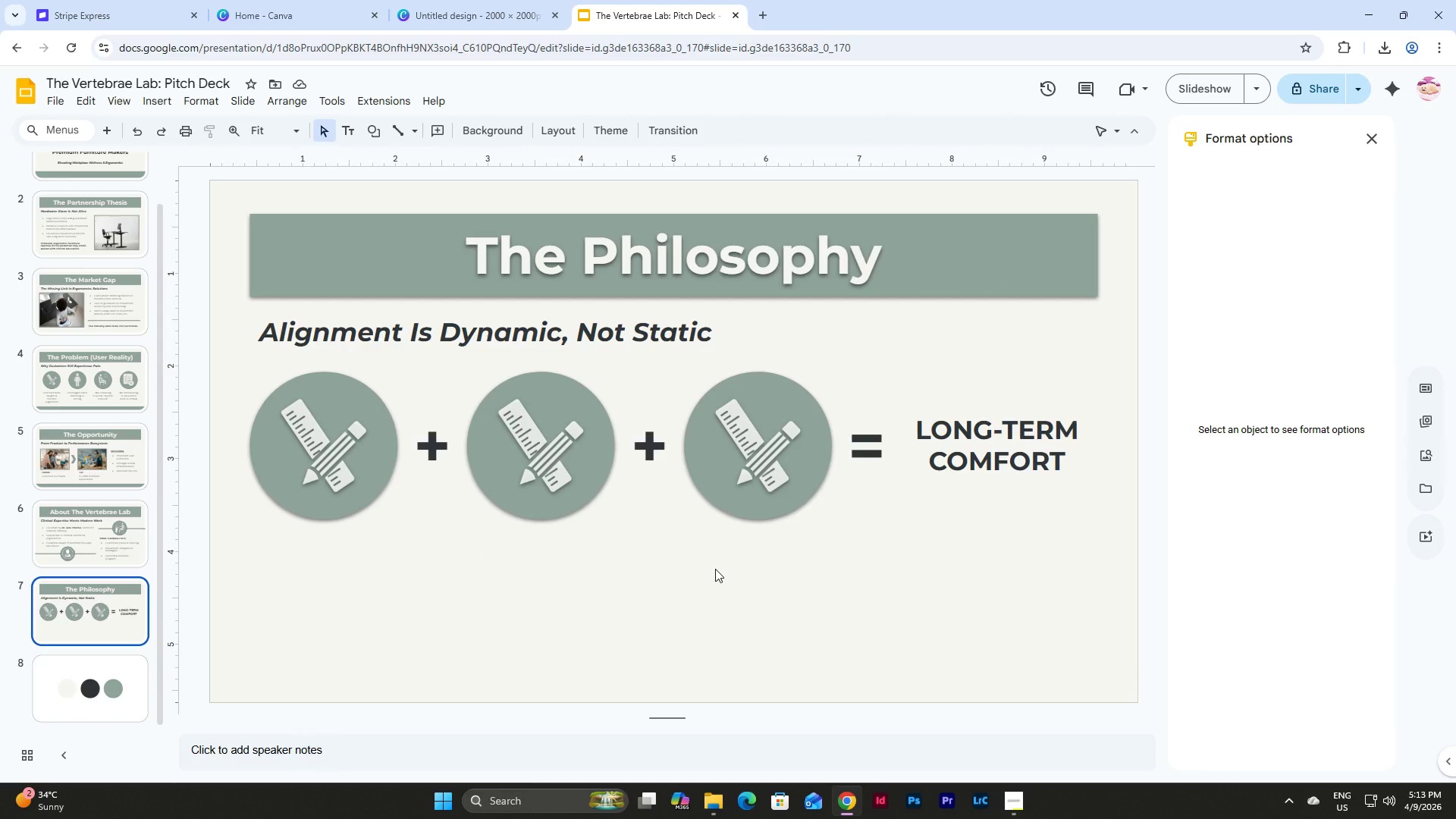 
scroll: coordinate [123, 434], scroll_direction: down, amount: 5.0
 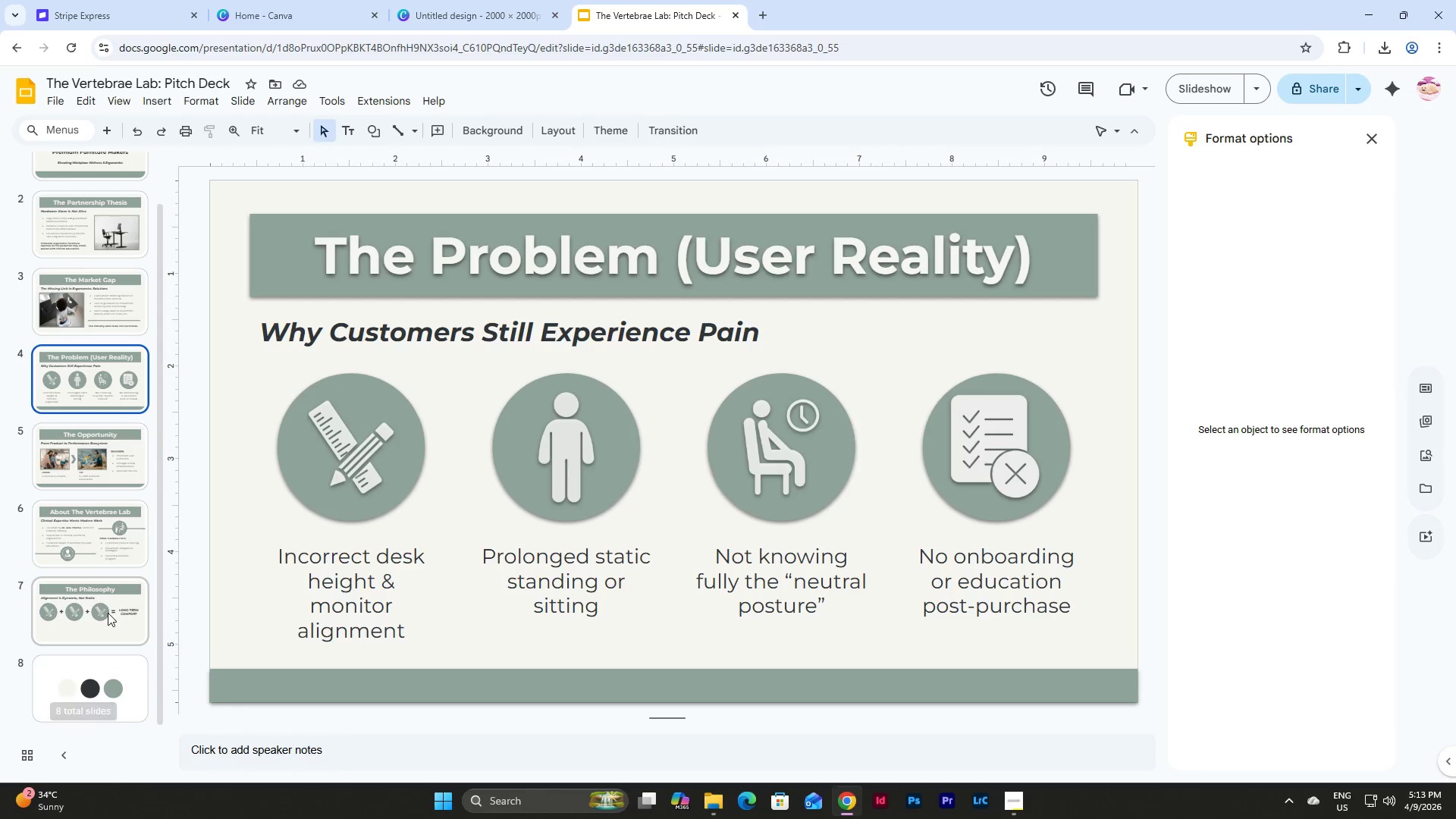 
left_click([715, 569])
 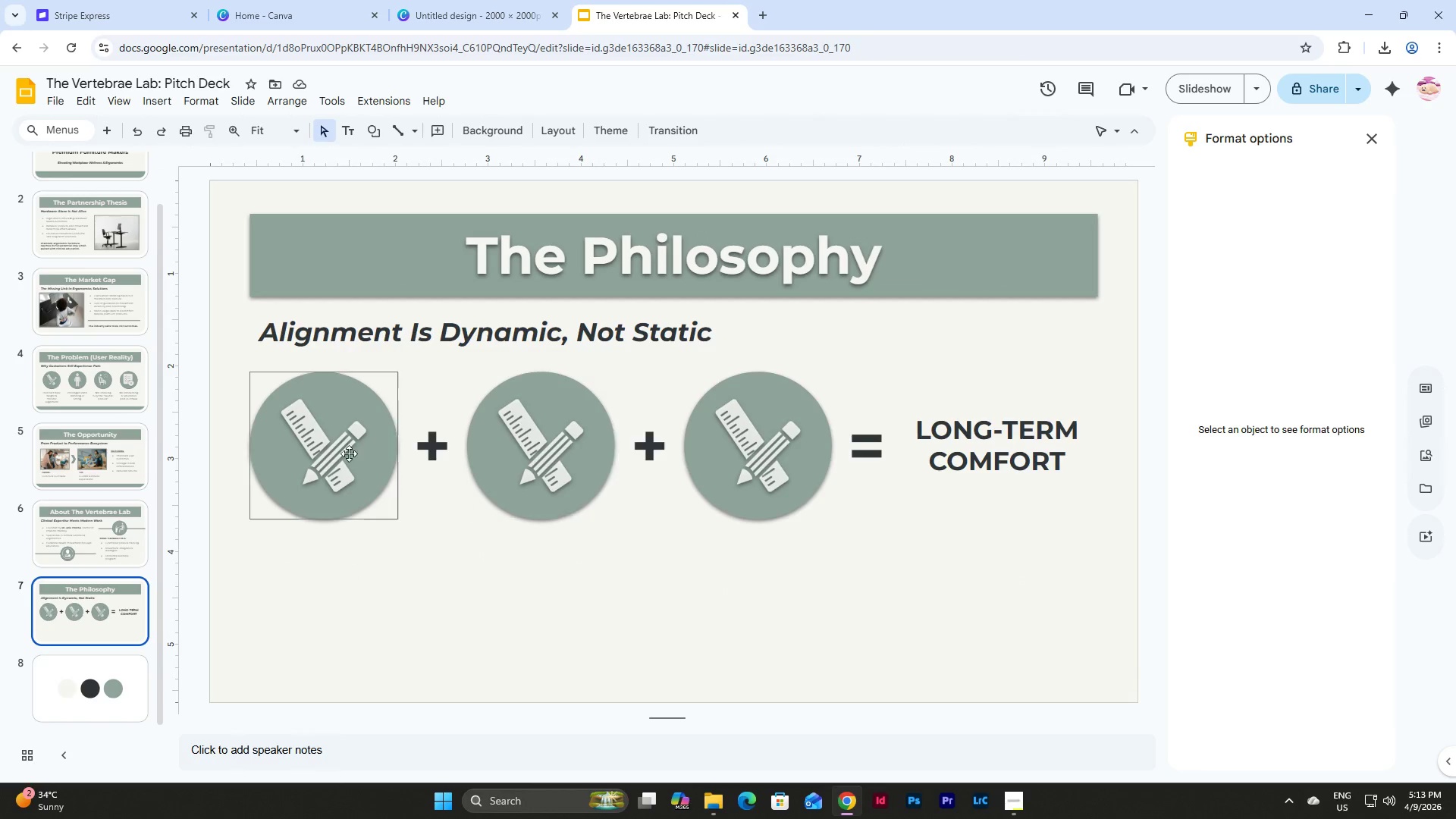 
left_click([309, 447])
 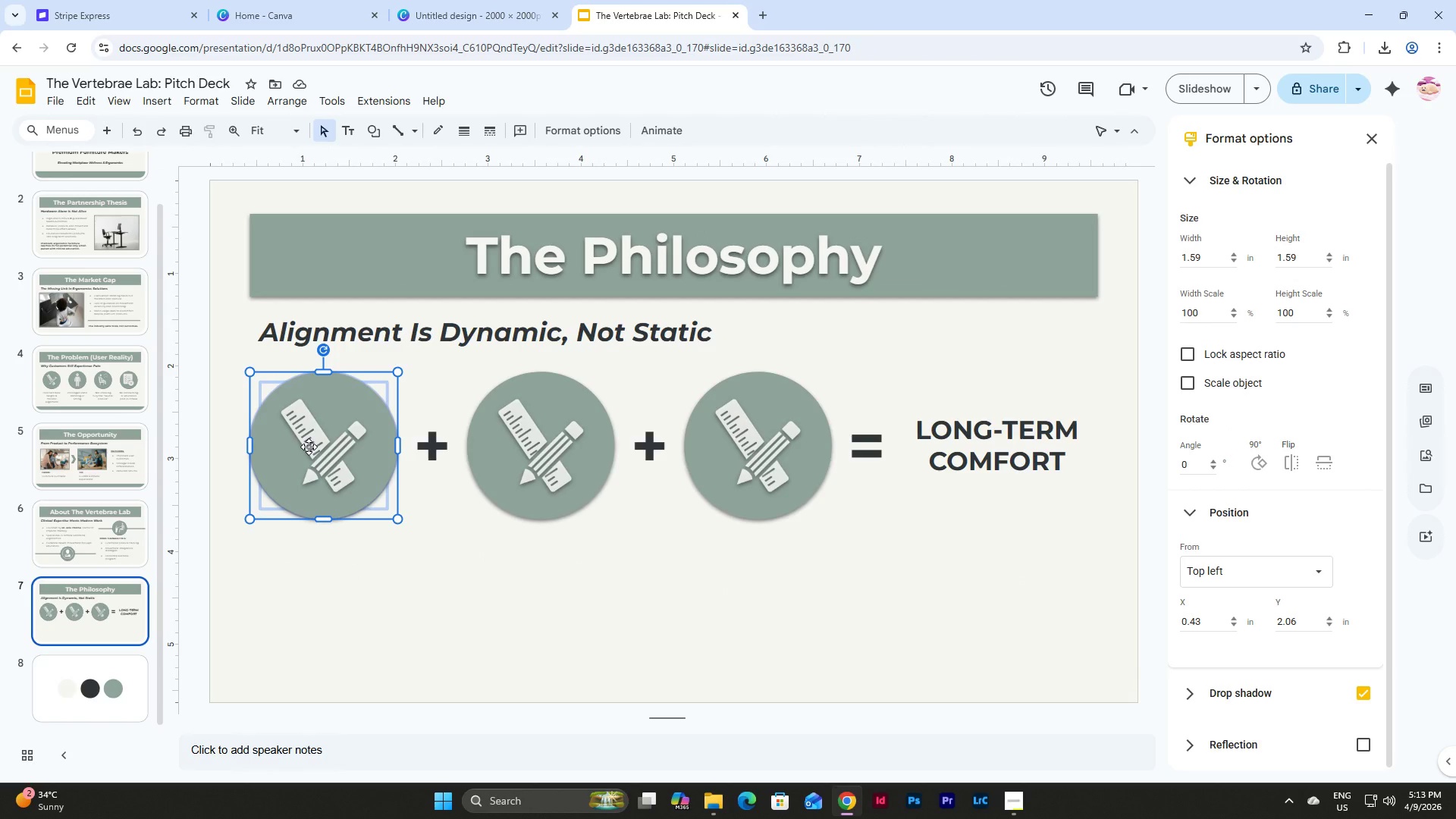 
right_click([309, 447])
 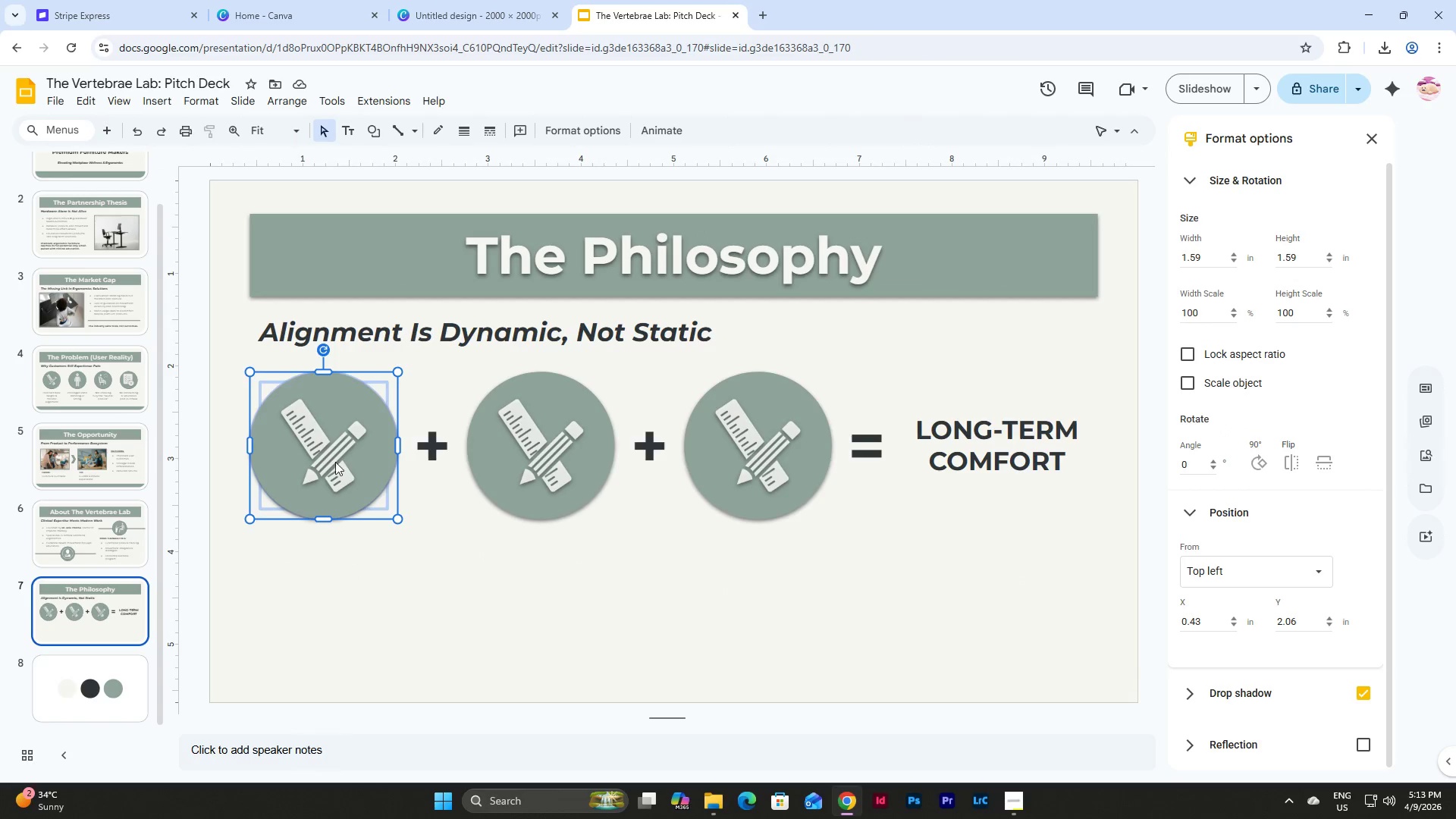 
double_click([315, 427])
 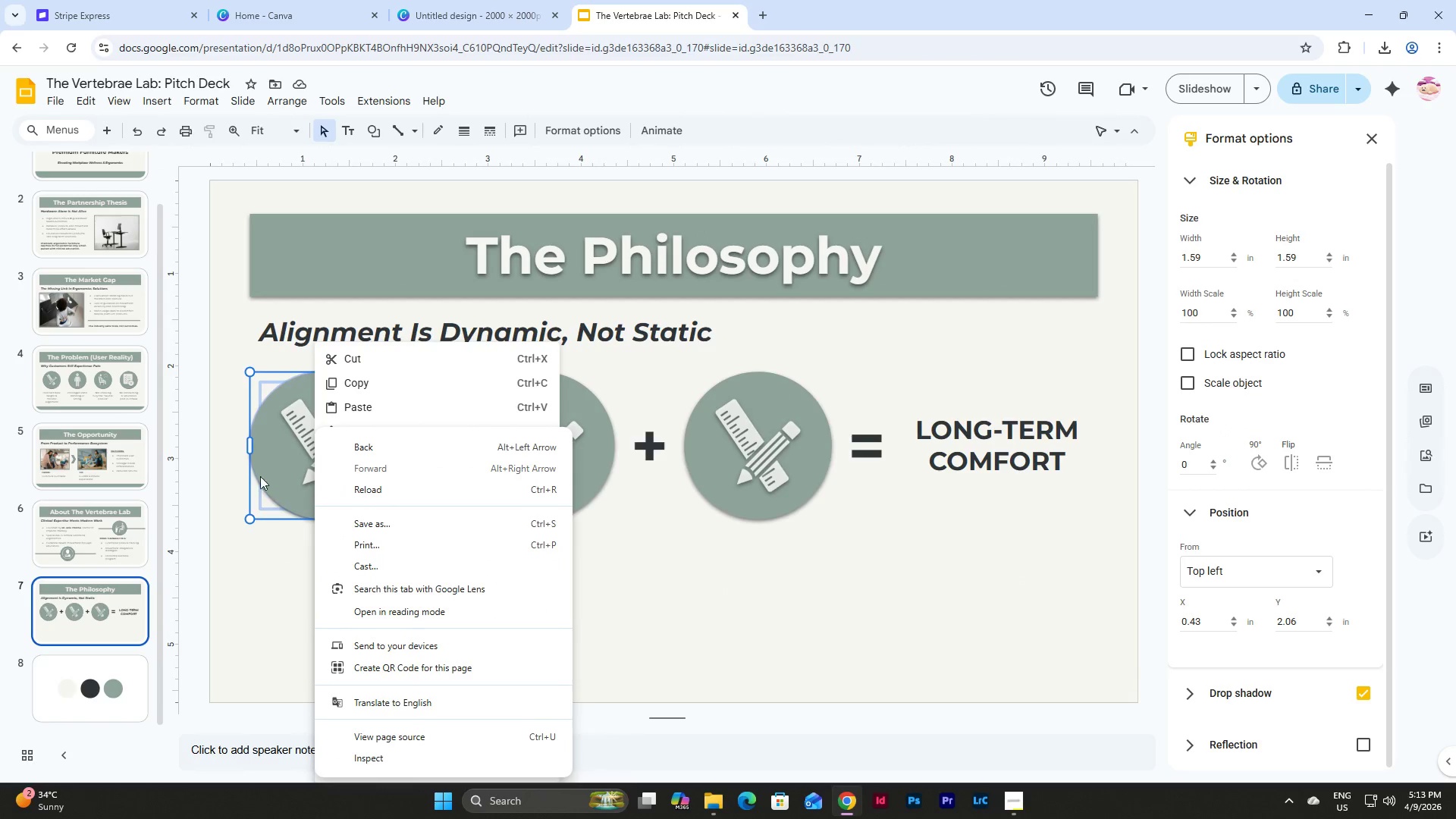 
right_click([277, 454])
 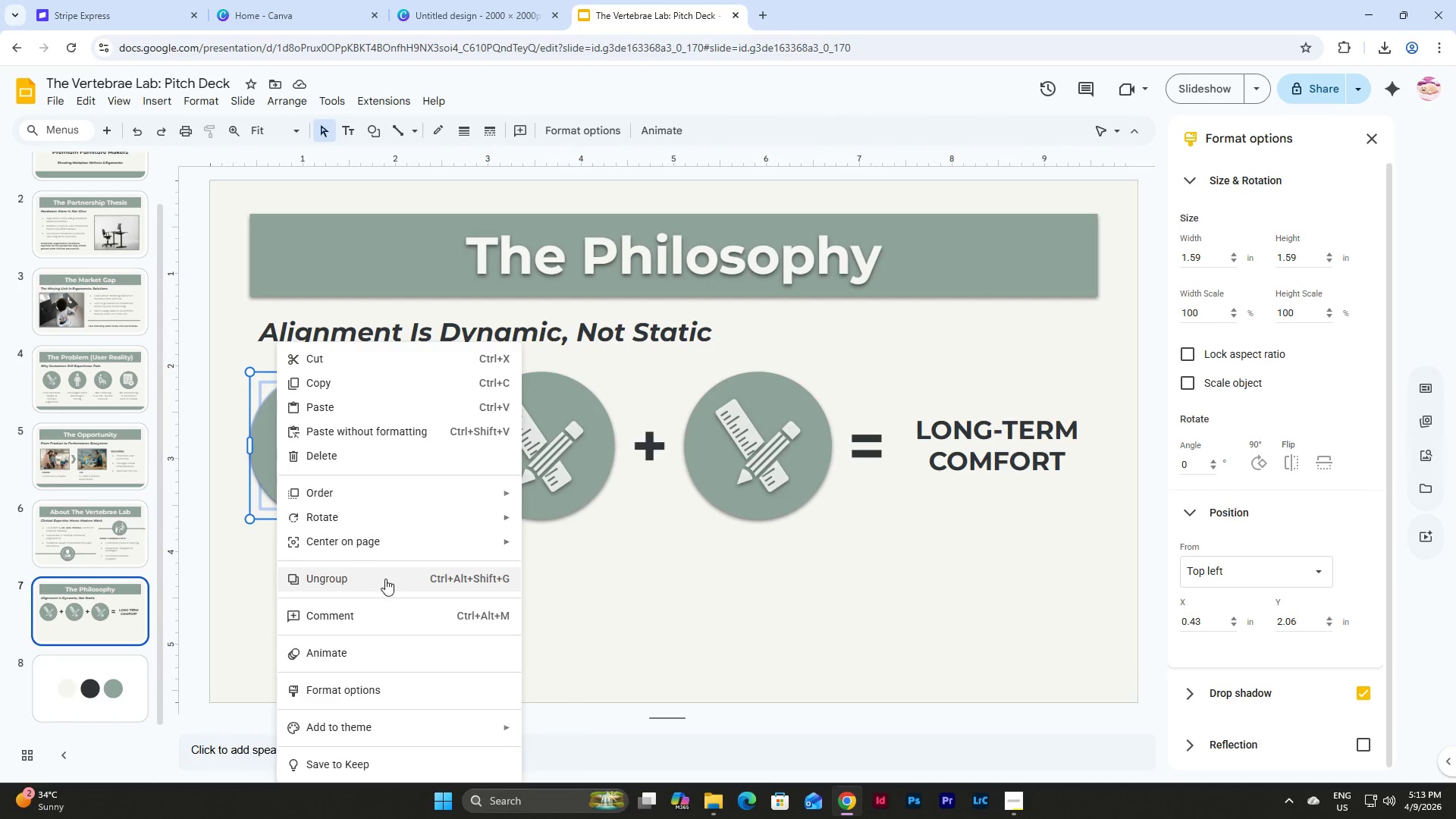 
left_click([376, 579])
 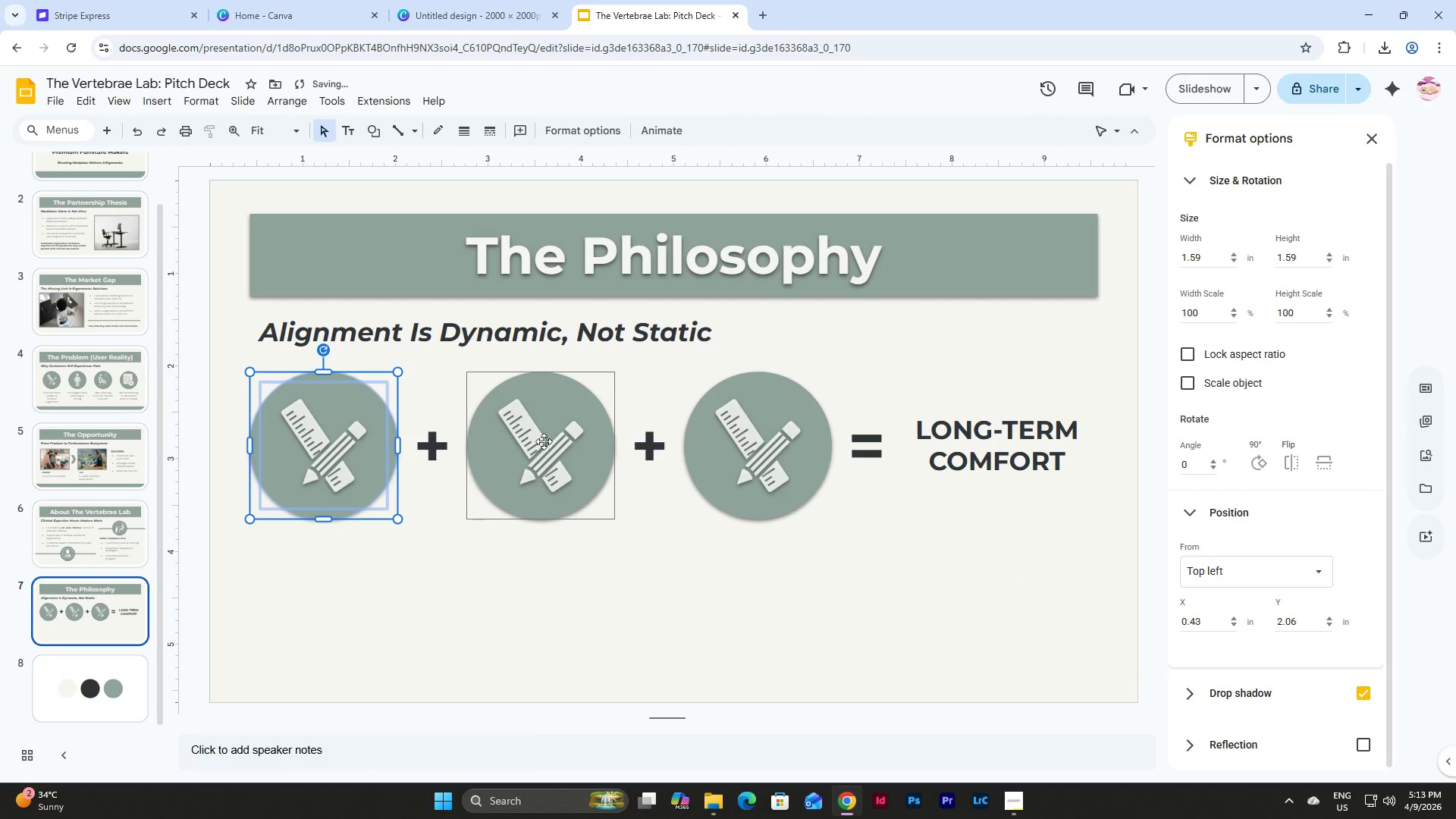 
left_click([544, 441])
 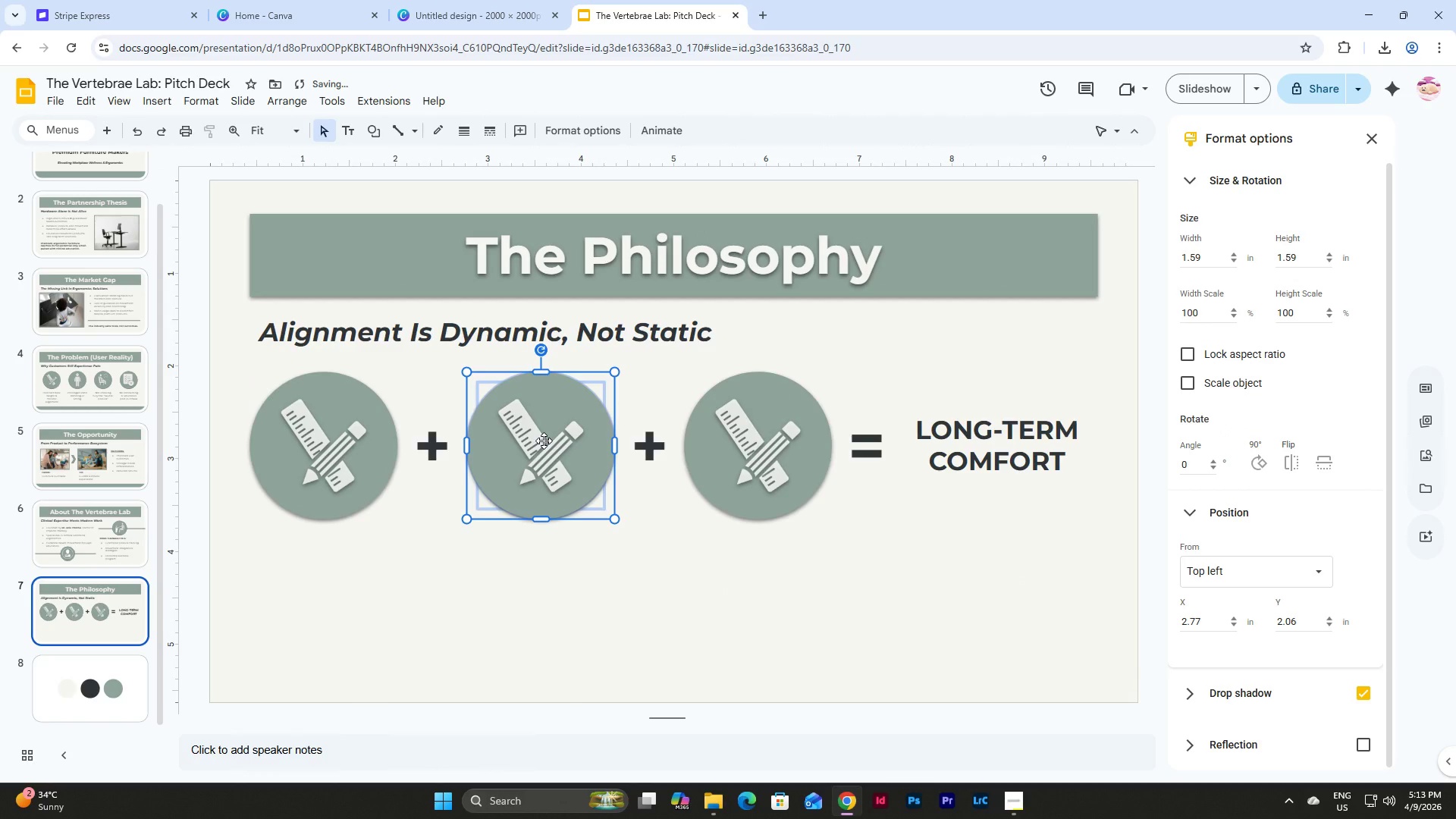 
right_click([544, 441])
 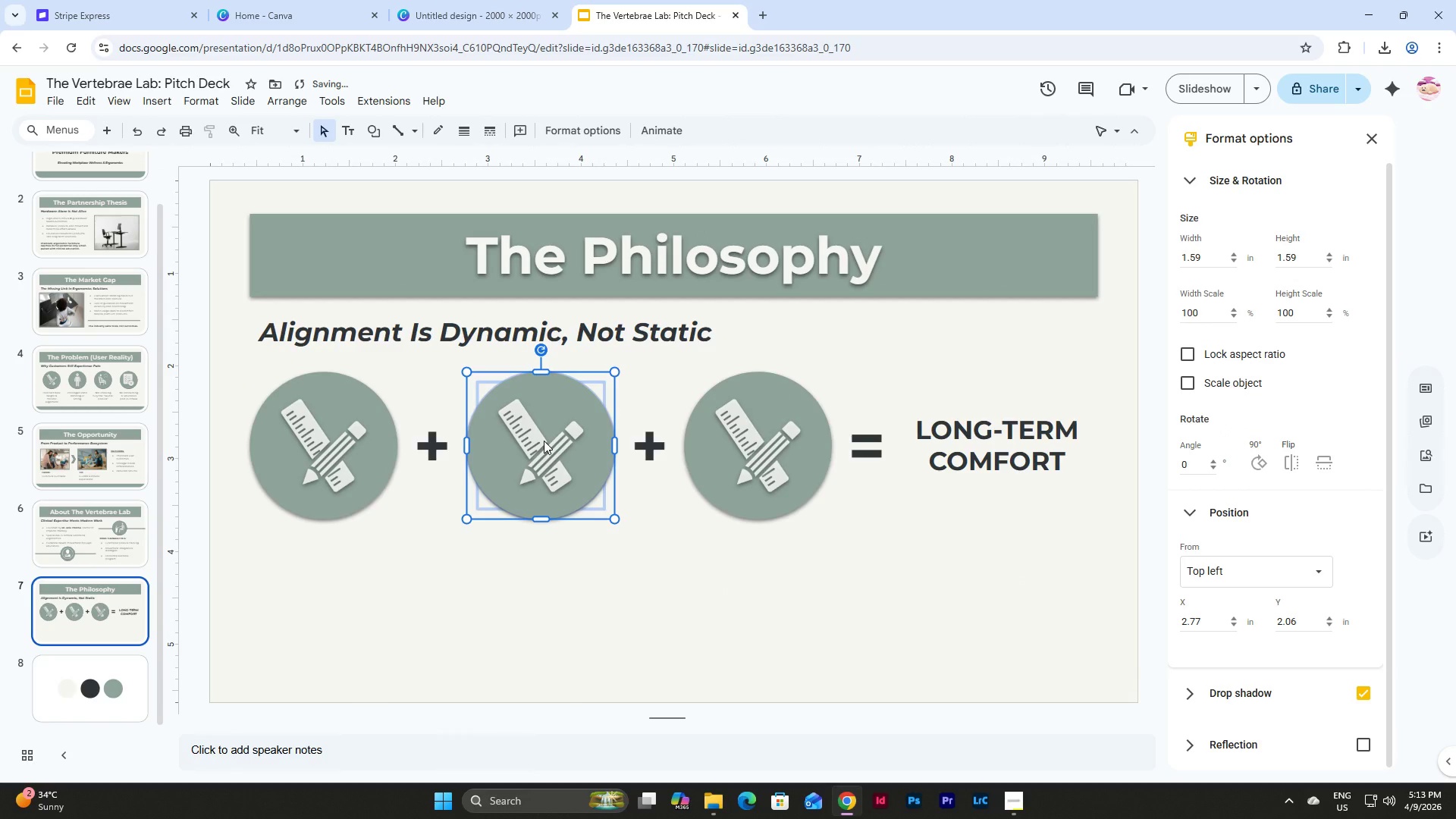 
right_click([544, 441])
 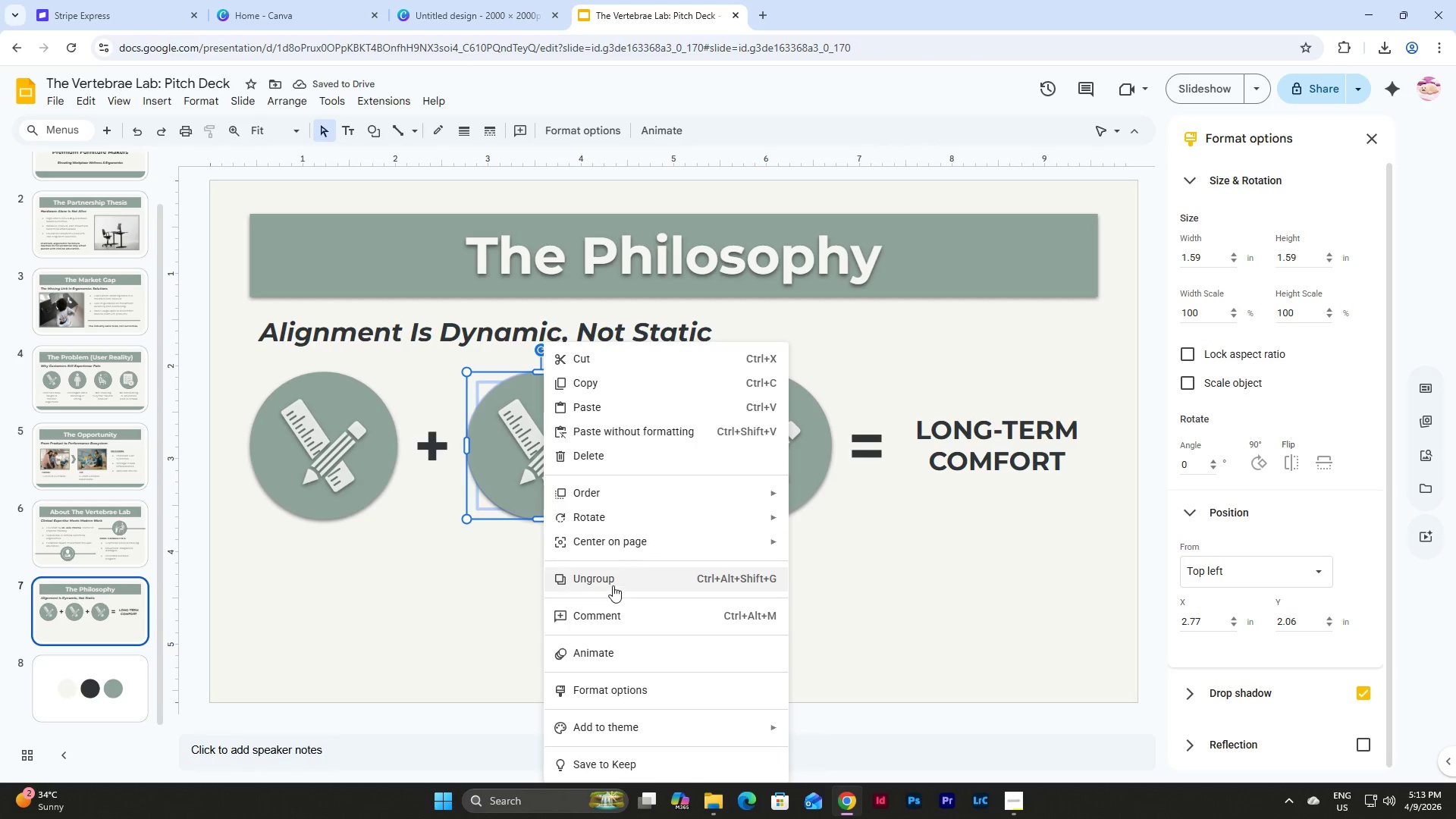 
left_click([610, 582])
 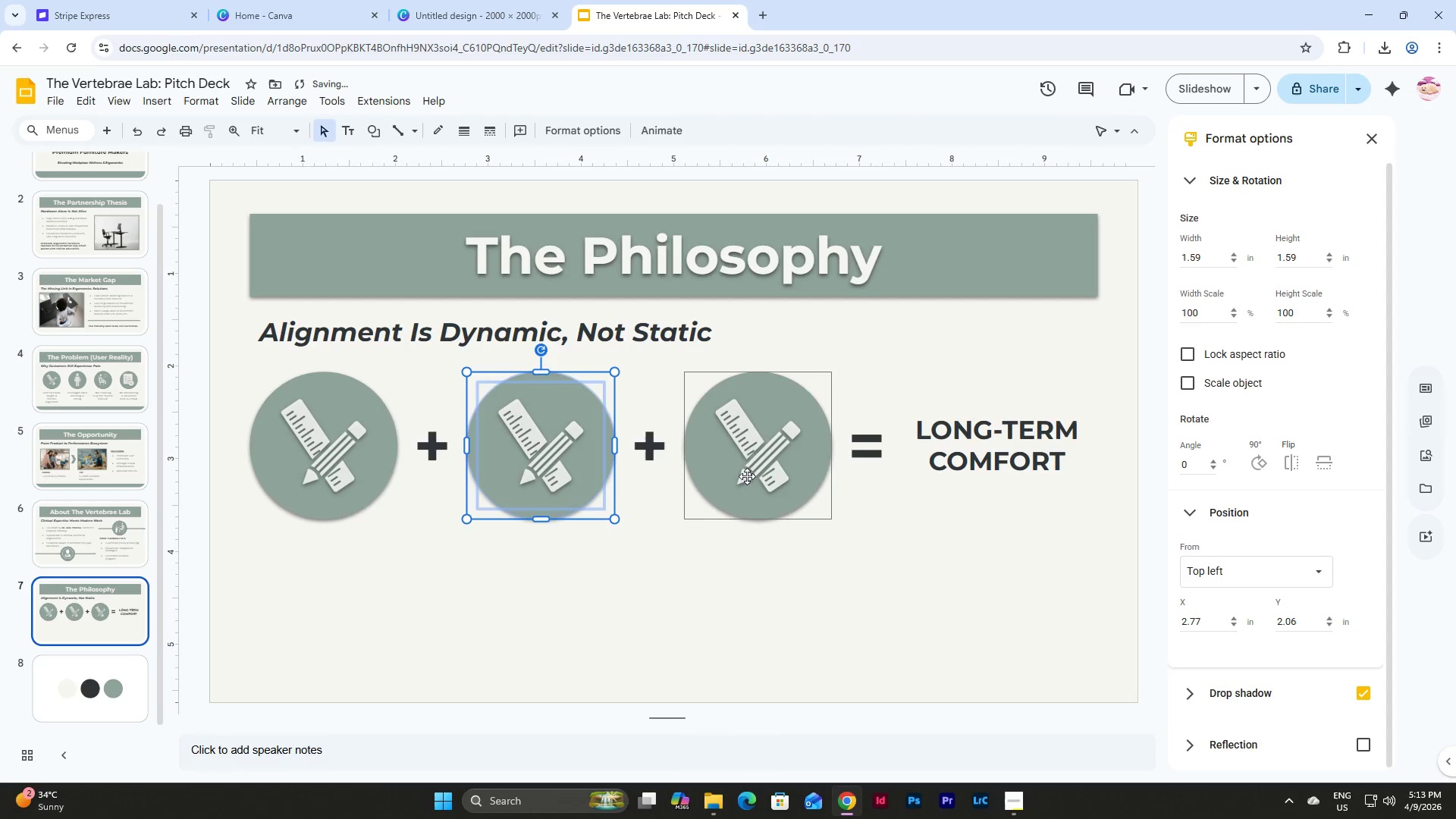 
left_click([764, 438])
 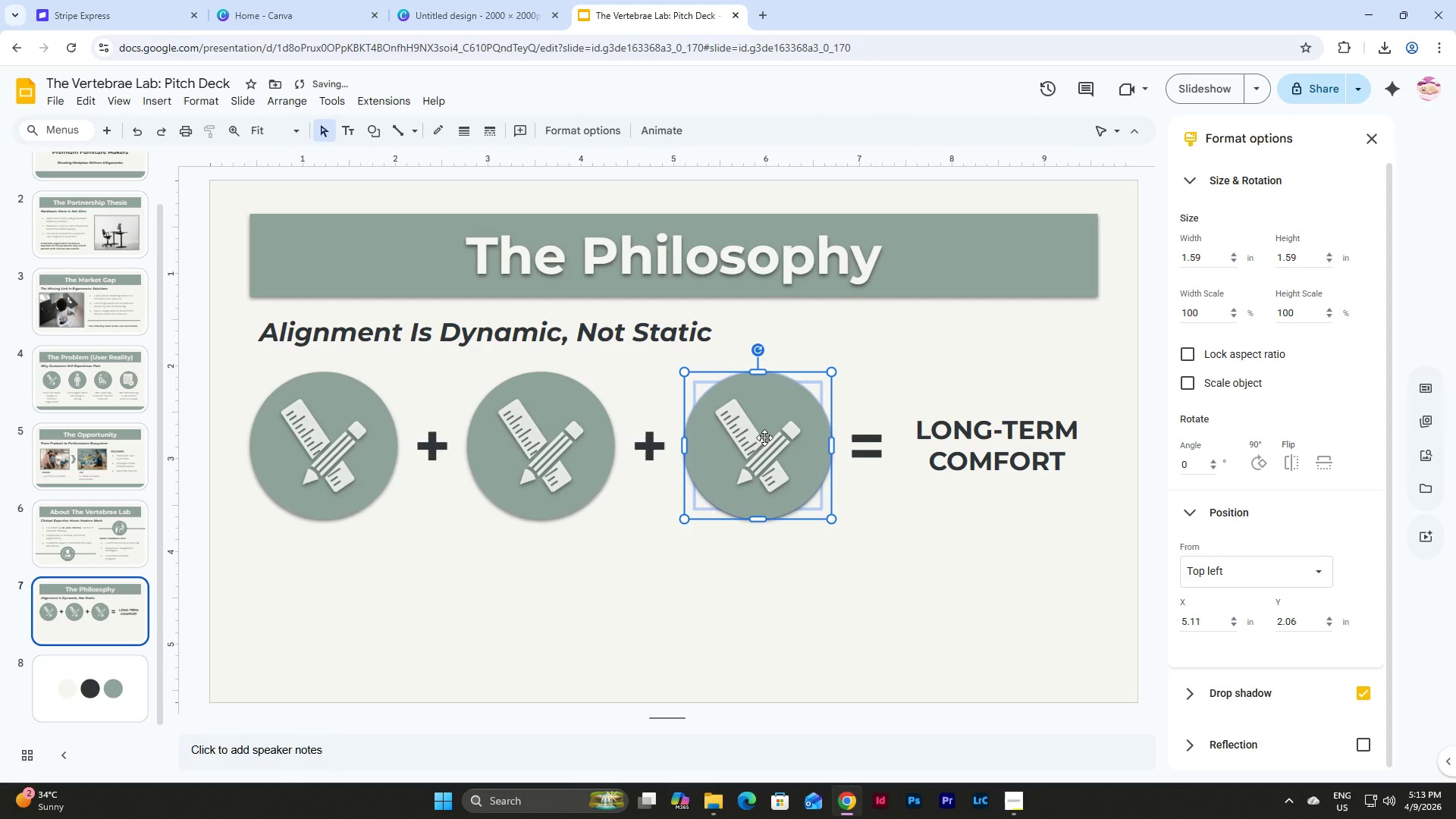 
right_click([764, 438])
 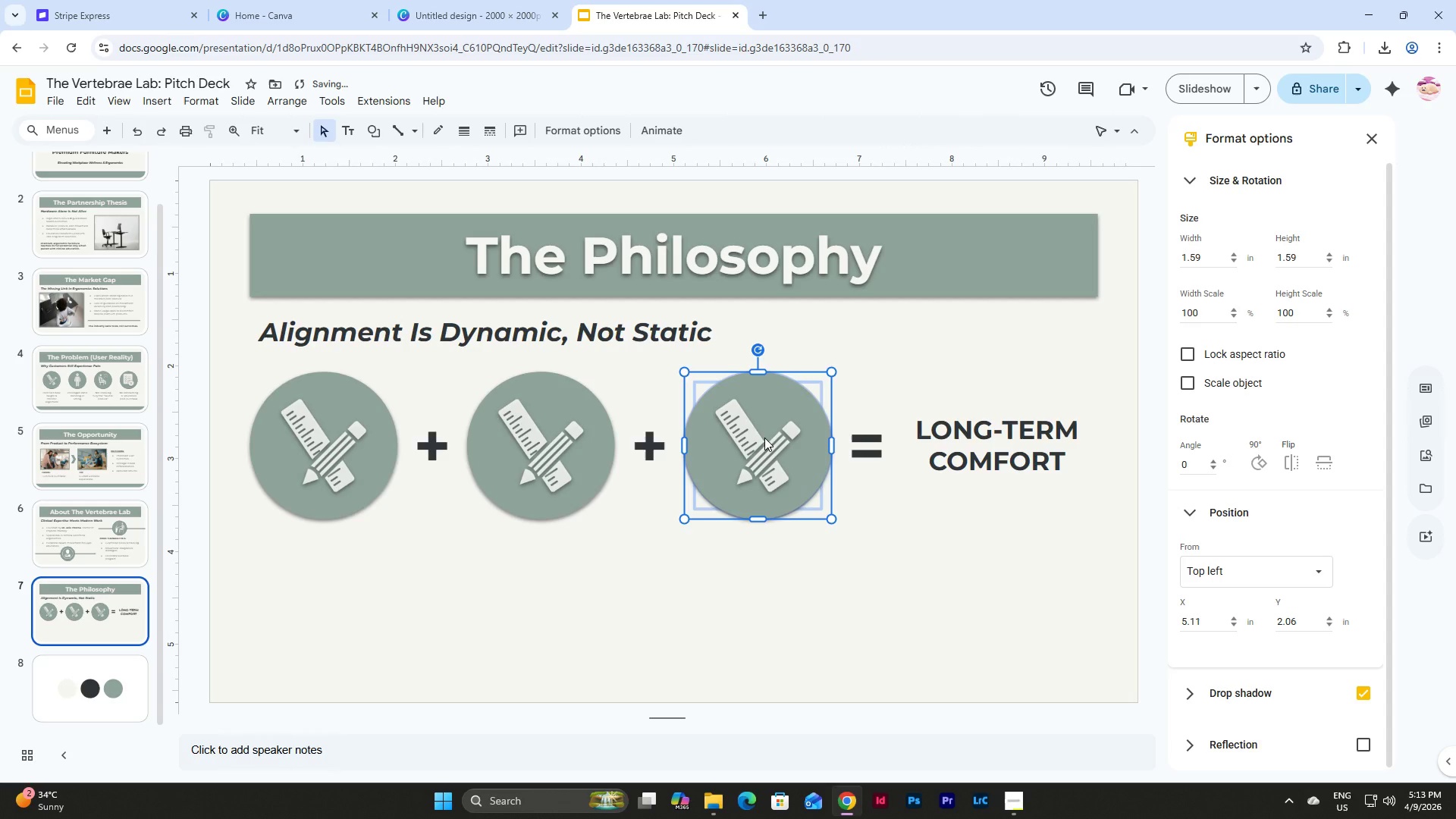 
right_click([764, 438])
 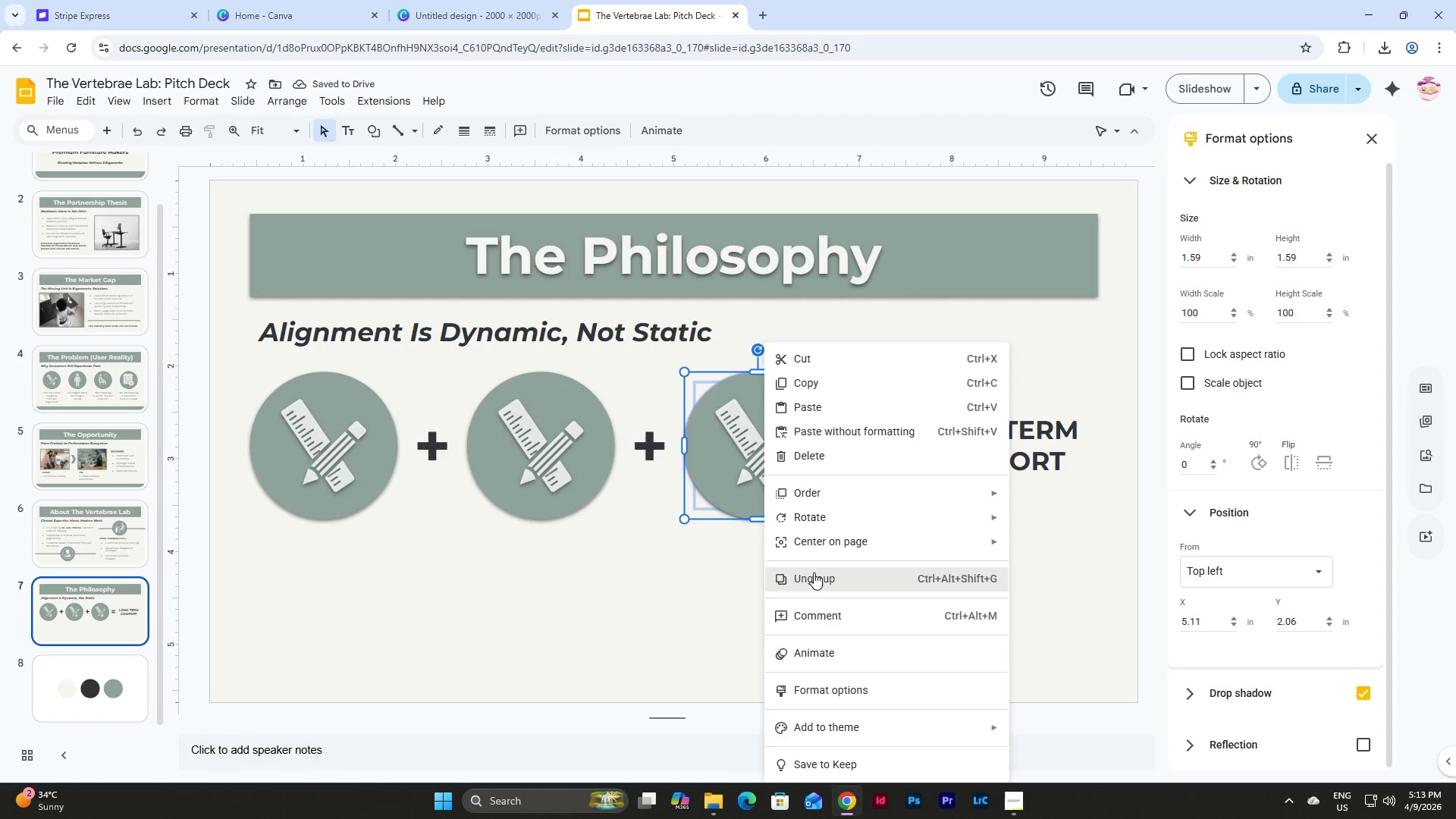 
double_click([962, 522])
 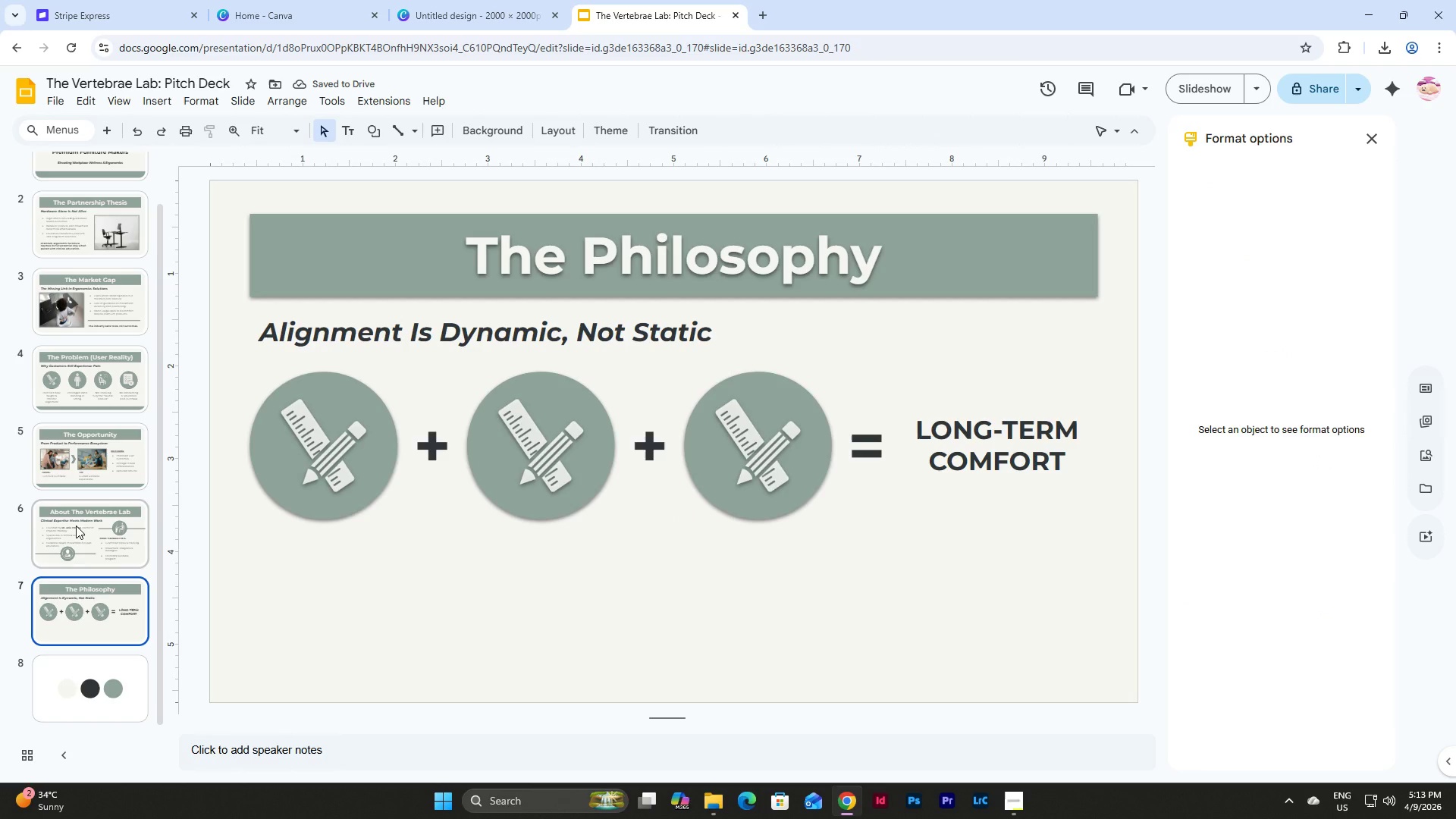 
wait(5.89)
 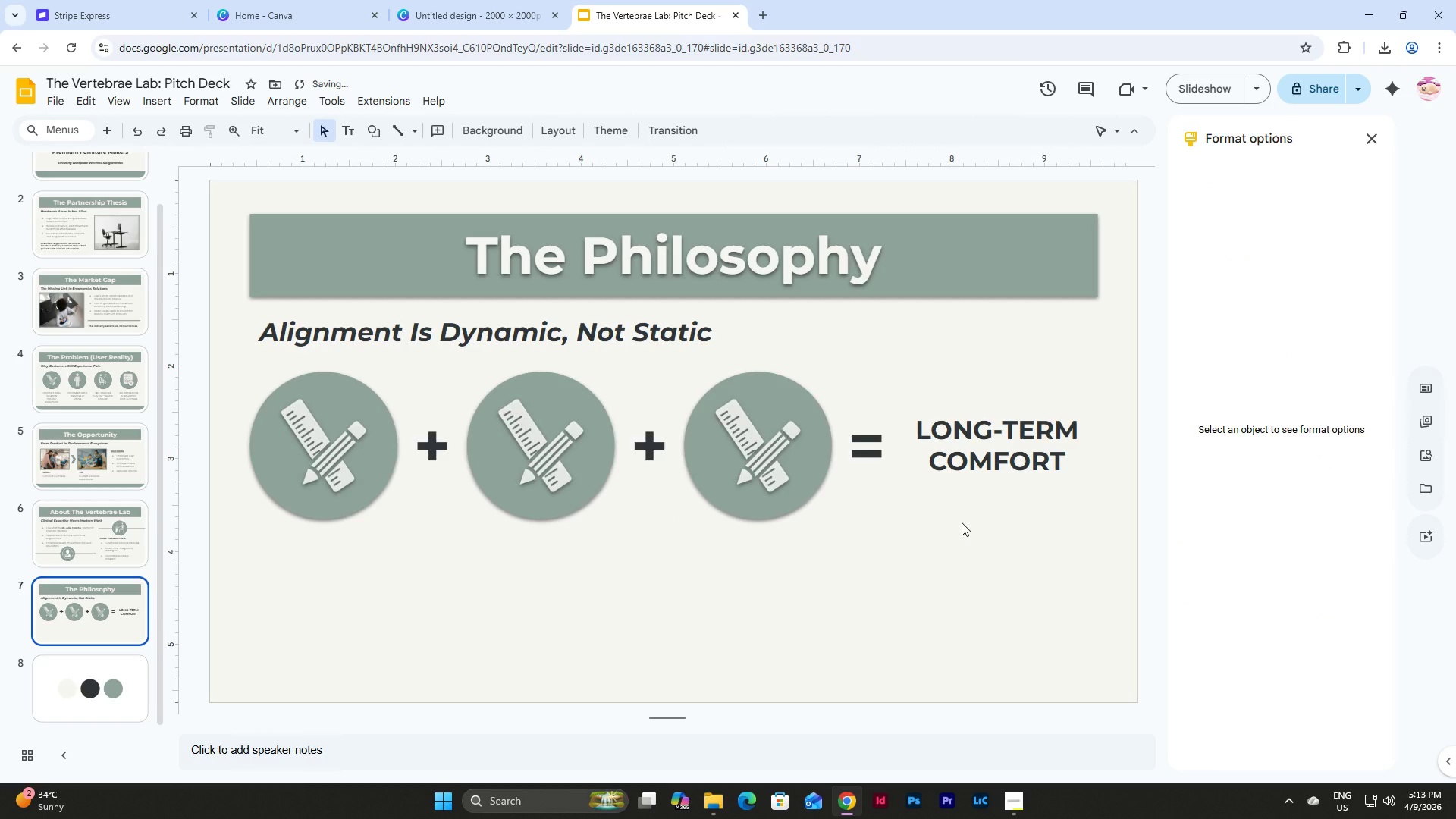 
left_click([83, 431])
 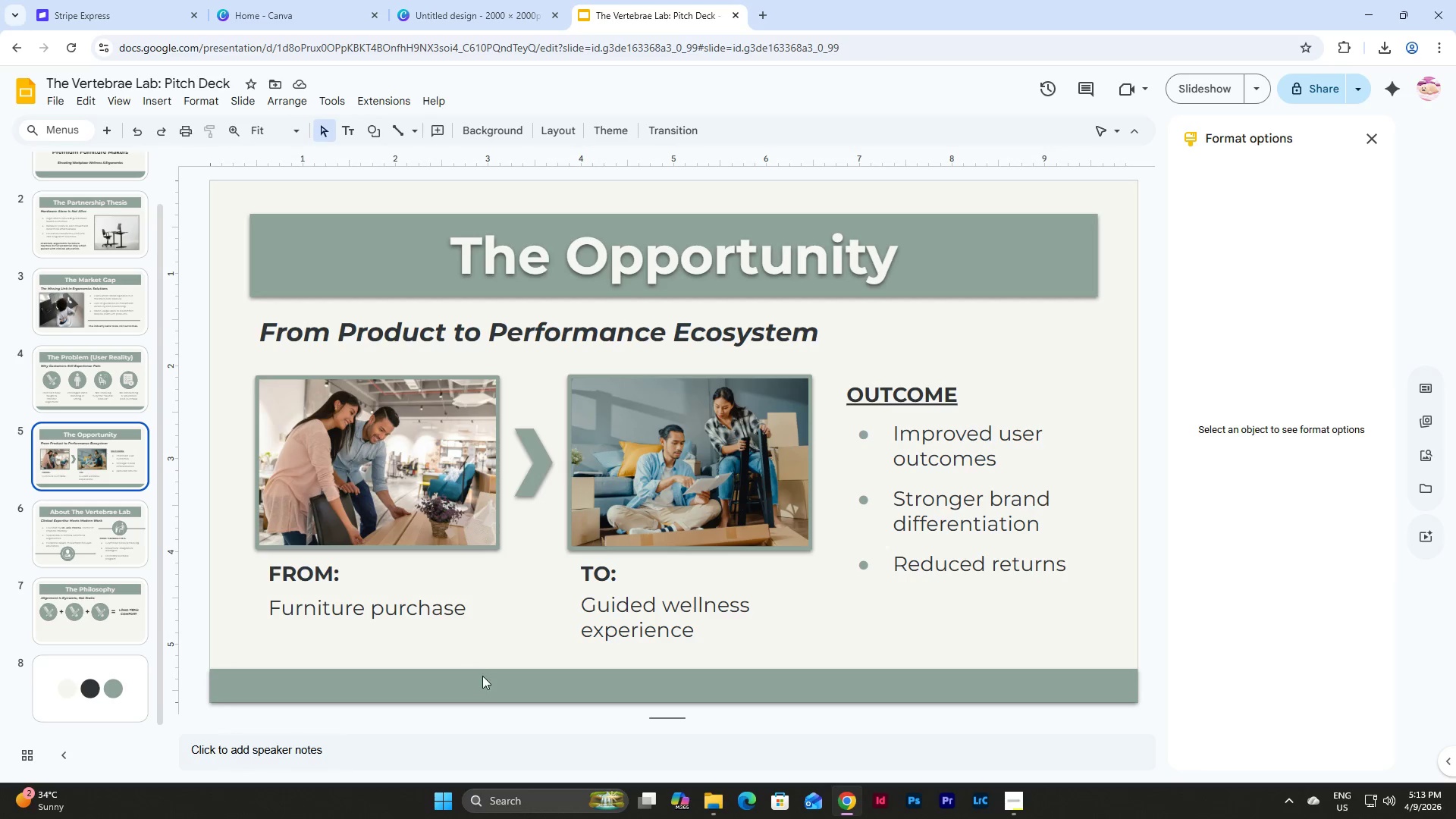 
left_click([493, 681])
 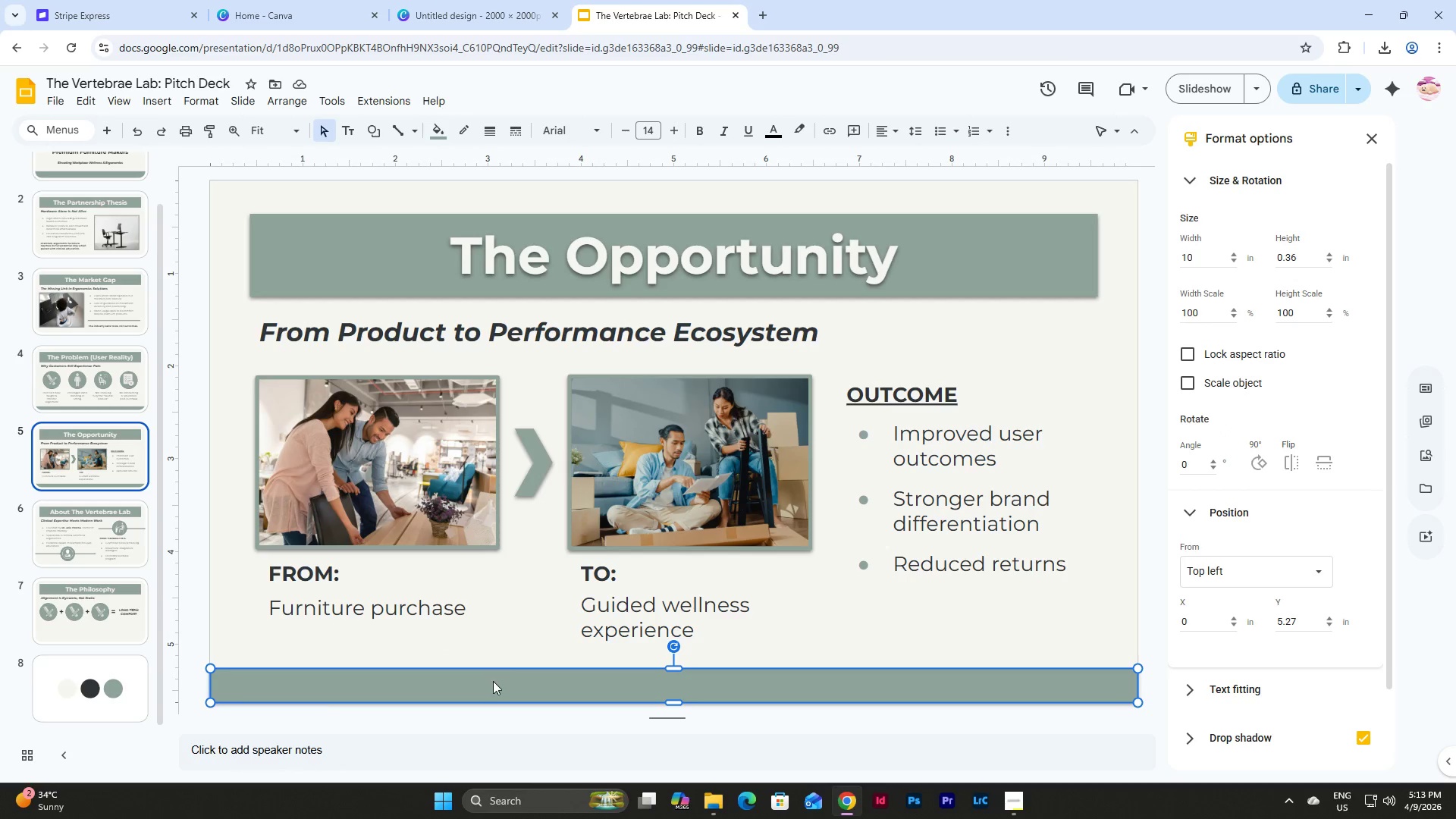 
key(Control+C)
 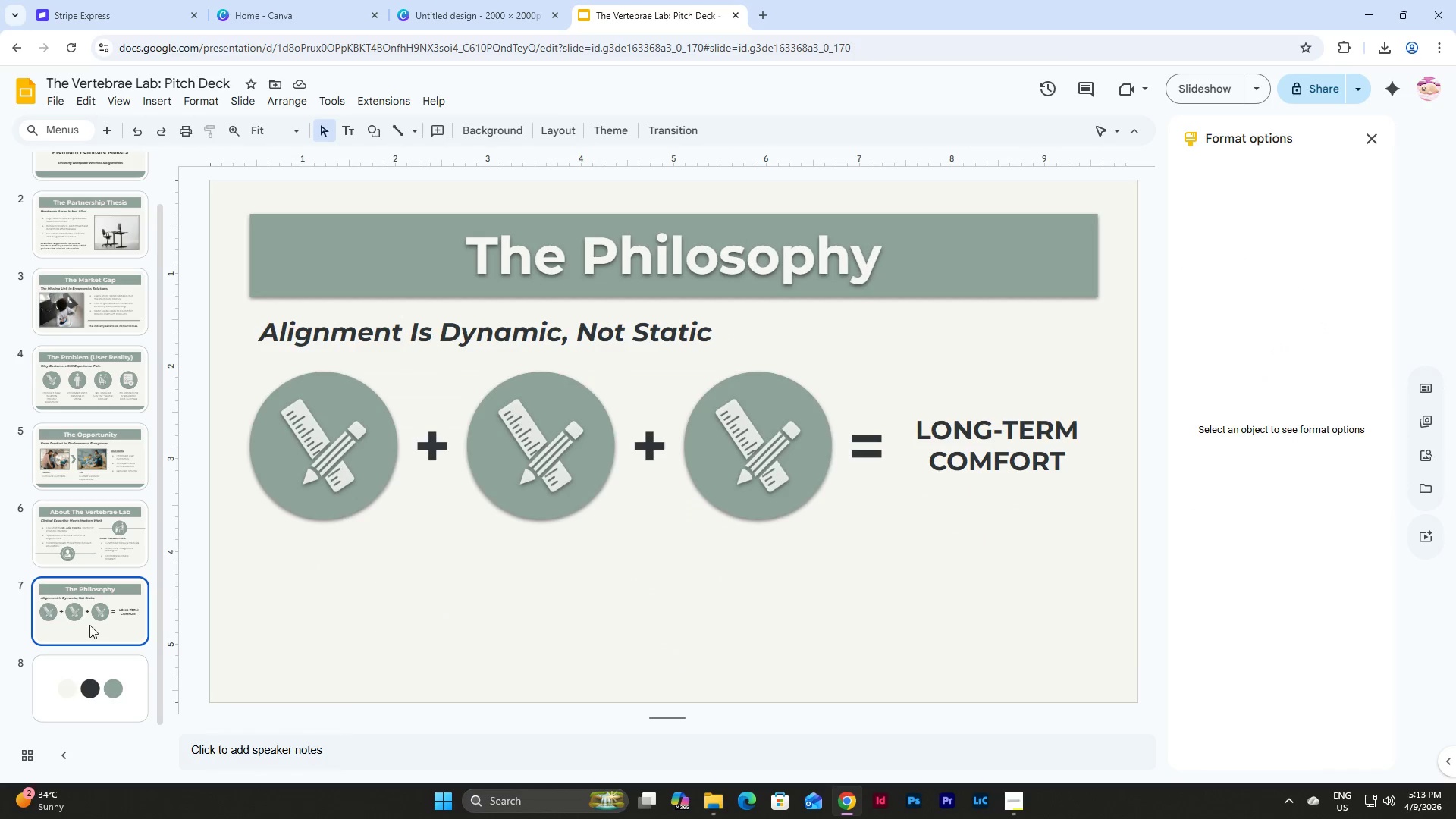 
double_click([403, 643])
 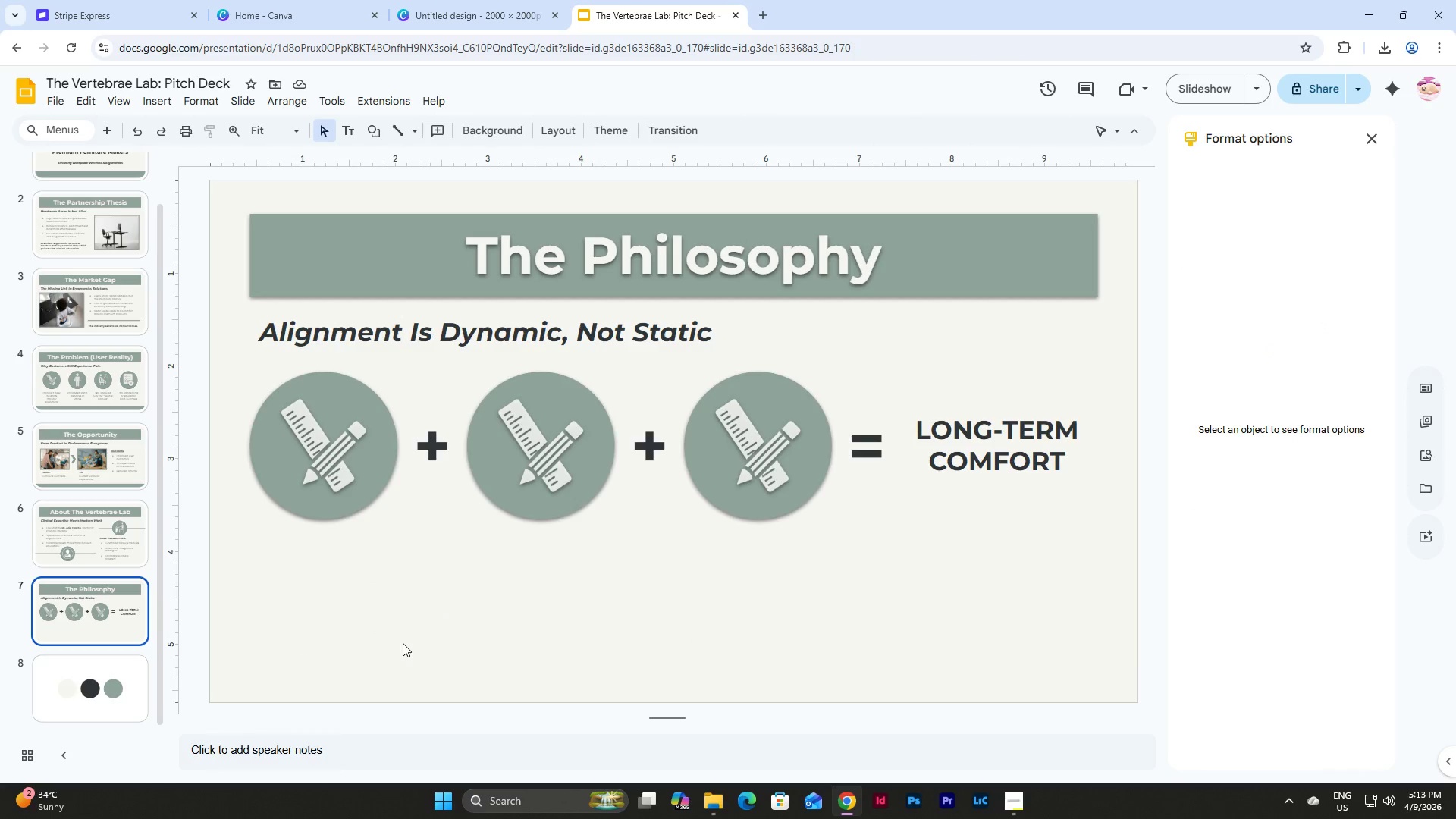 
key(Control+V)
 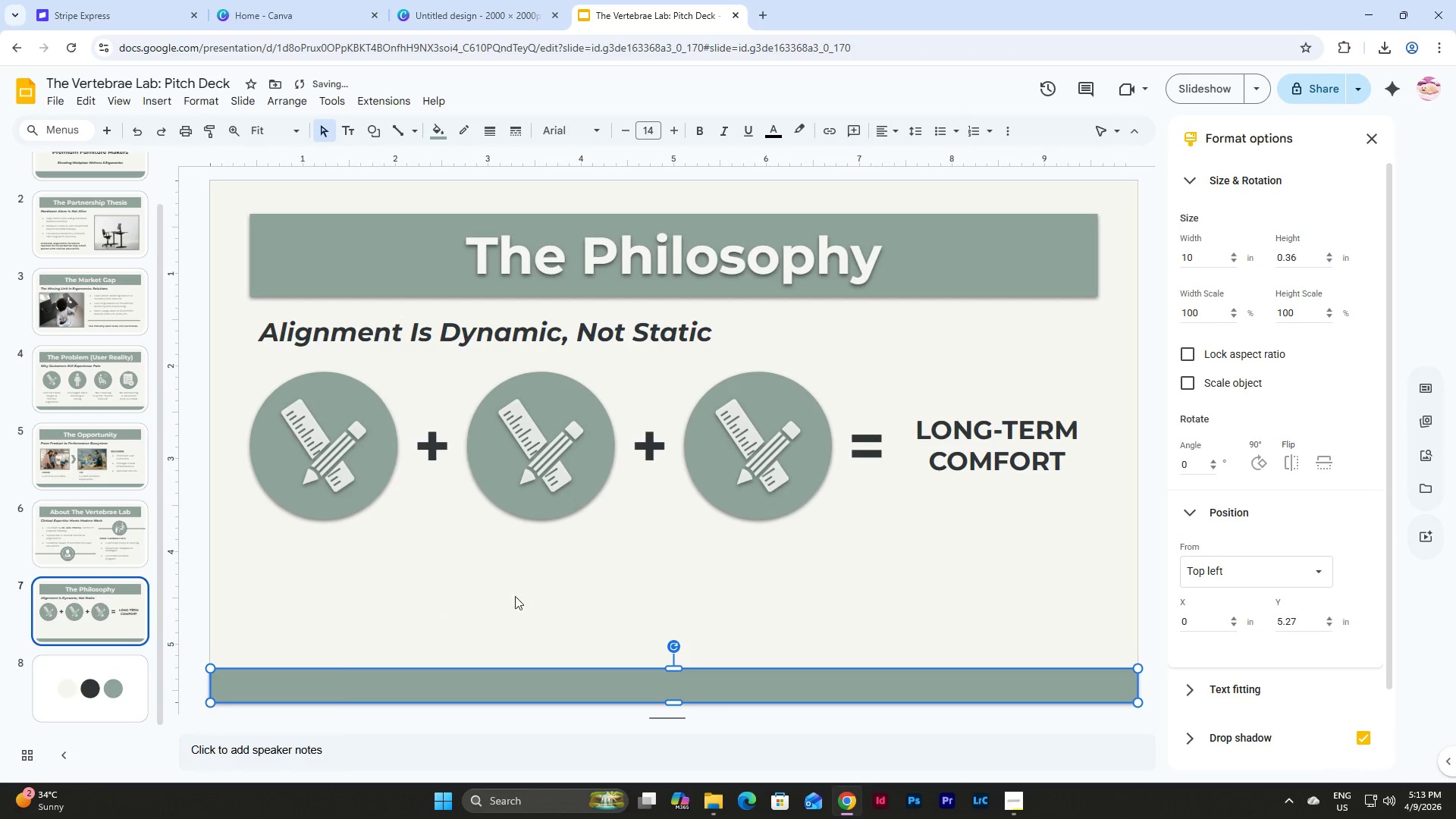 
left_click([532, 592])
 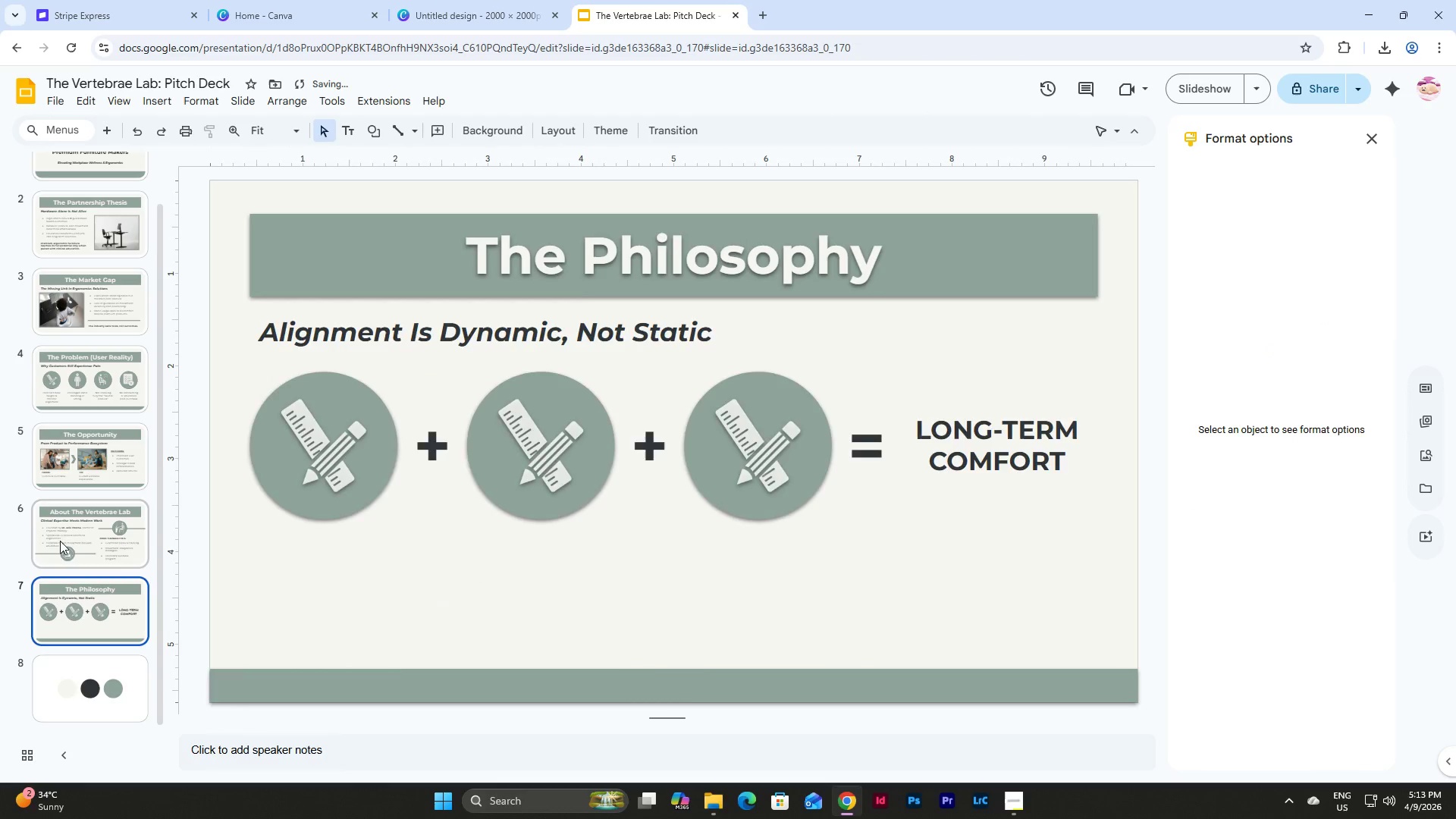 
left_click([83, 553])
 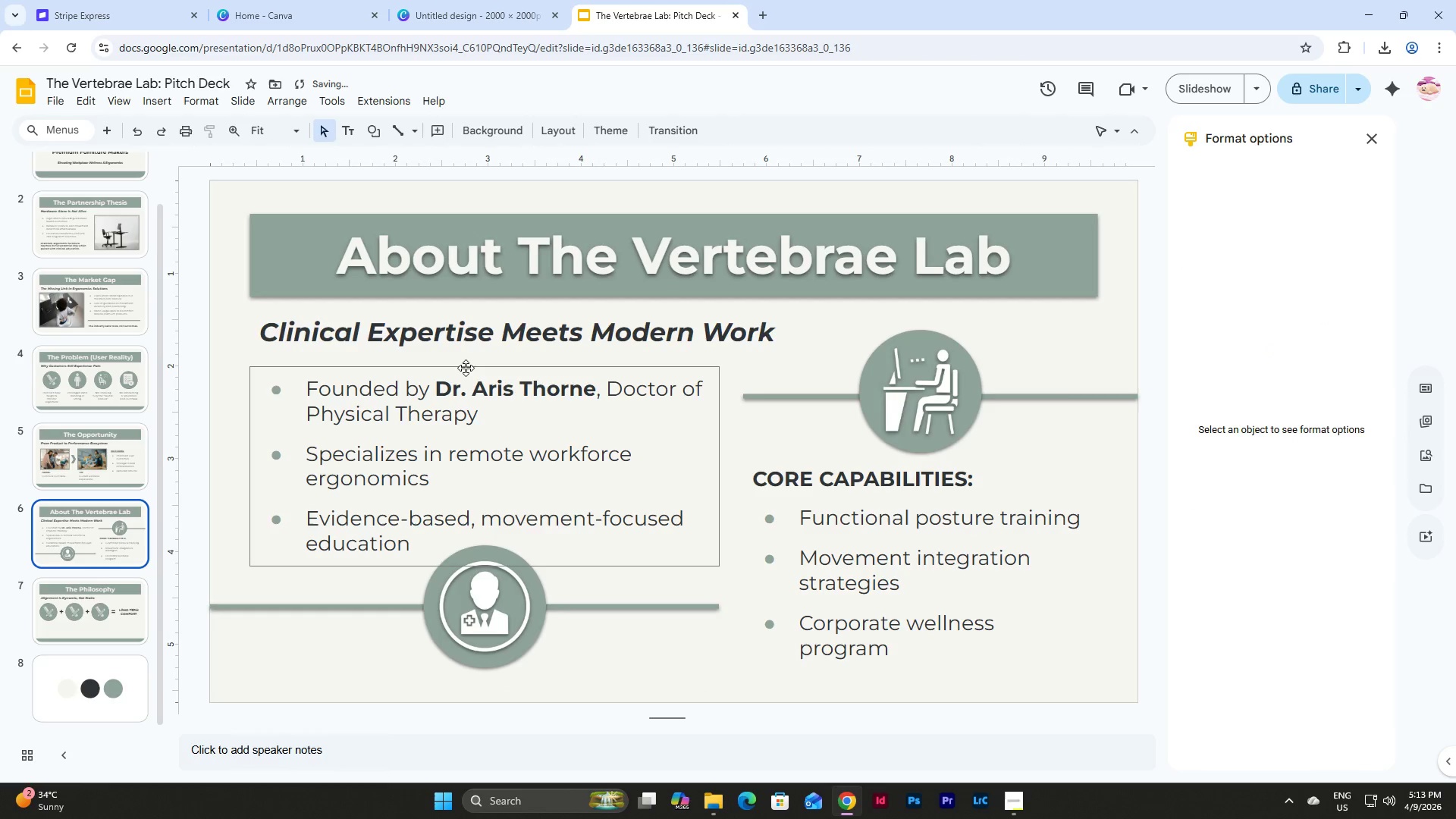 
left_click([466, 367])
 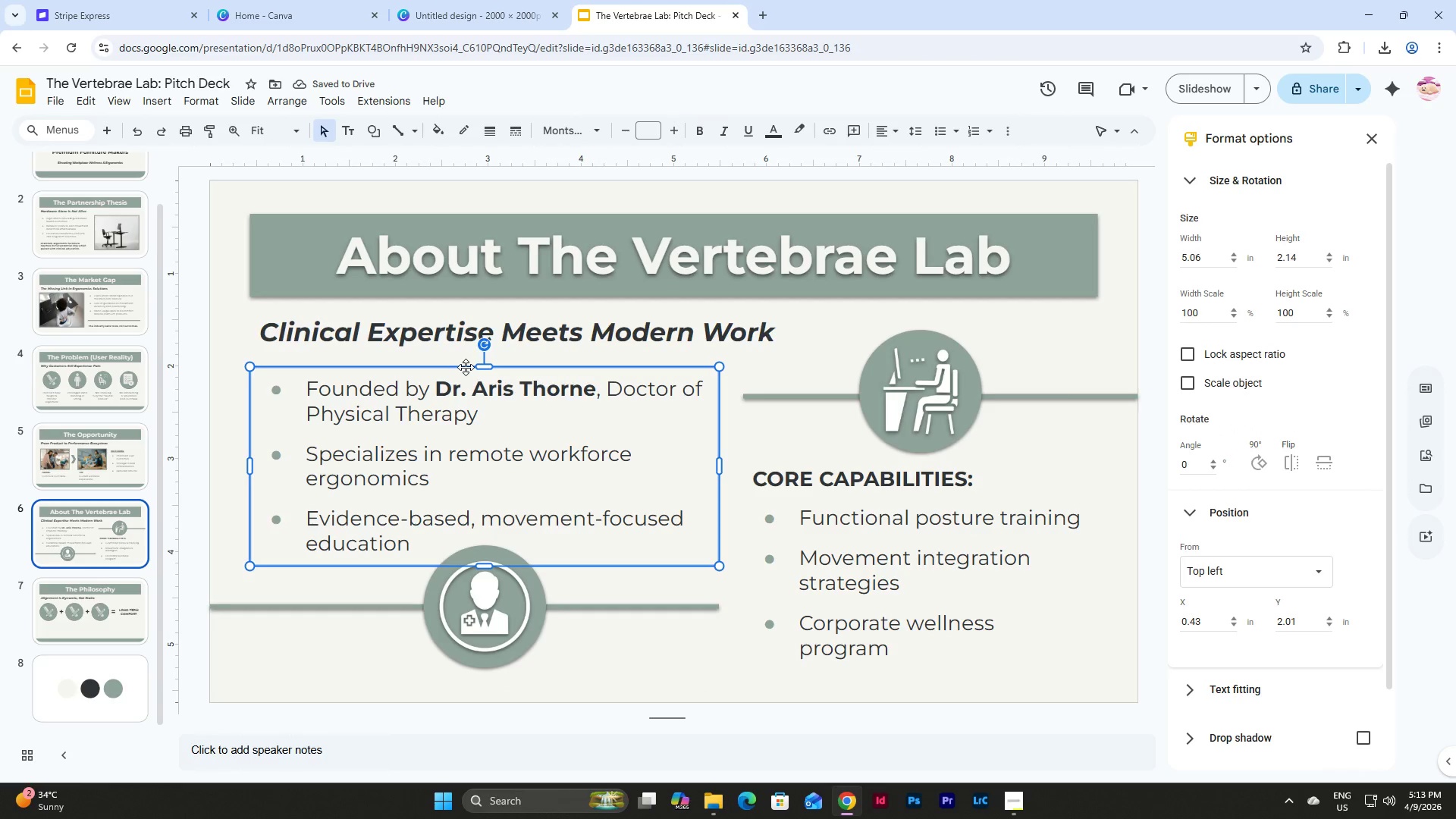 
key(Control+C)
 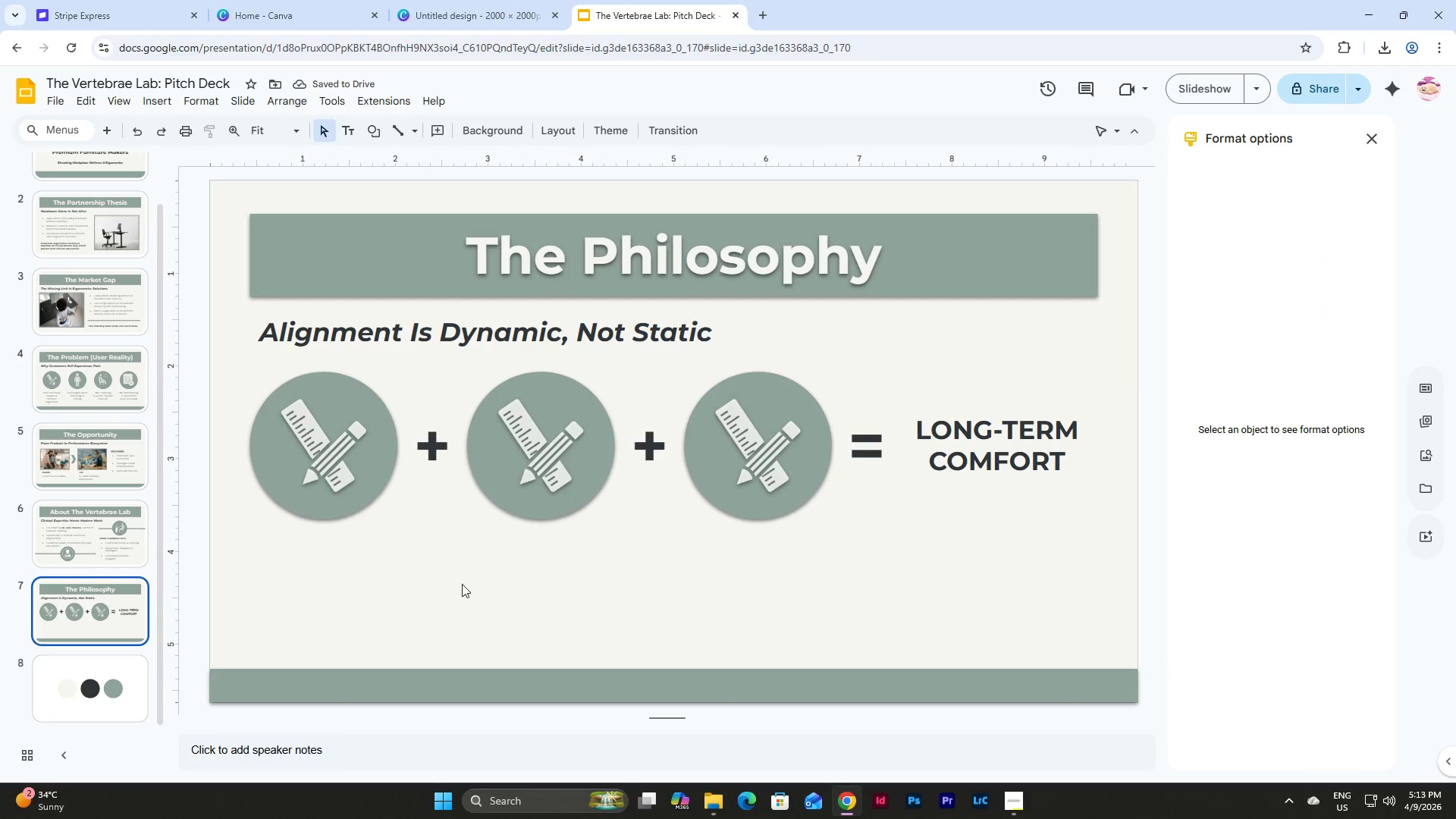 
left_click([483, 574])
 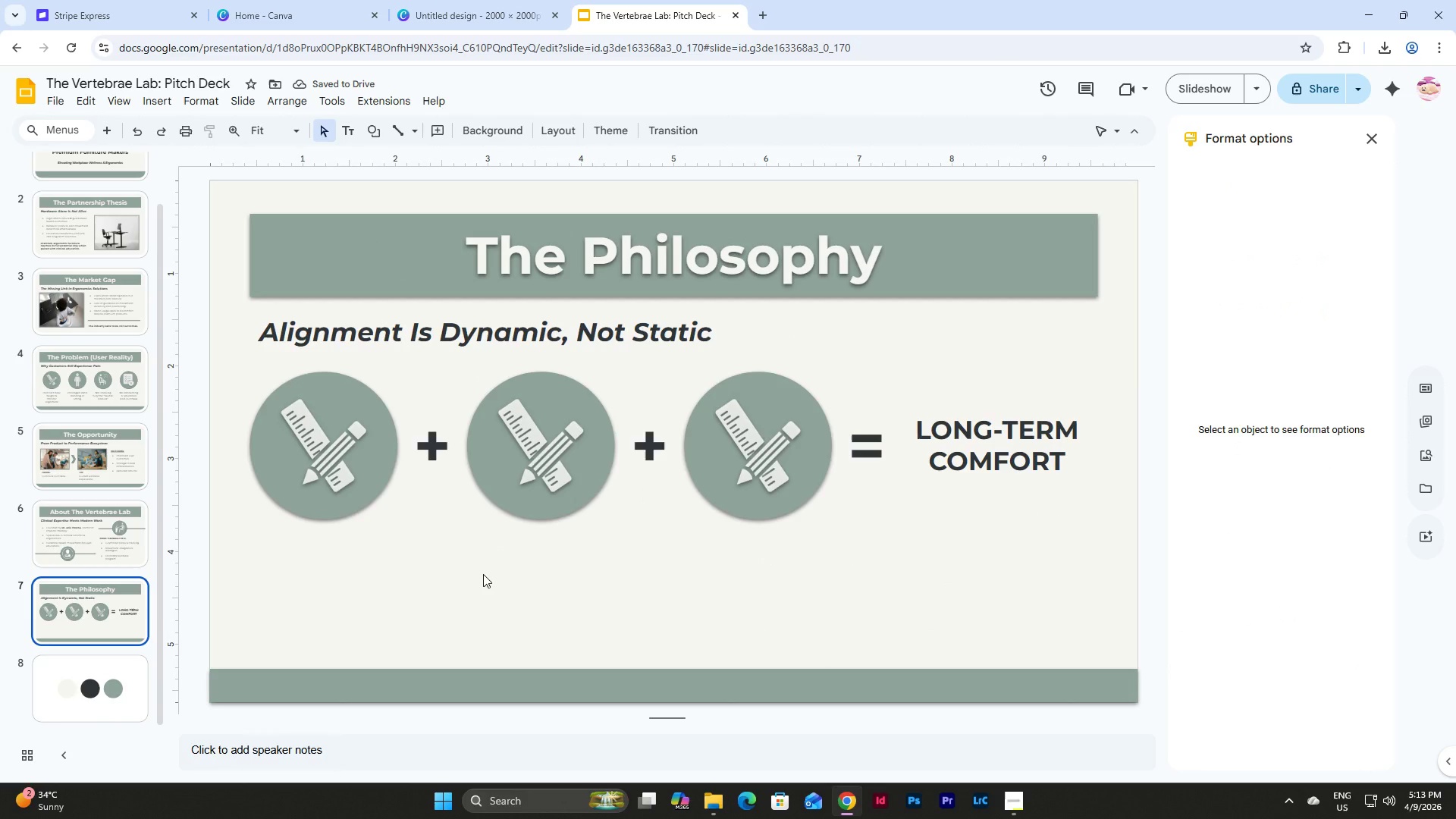 
key(Control+V)
 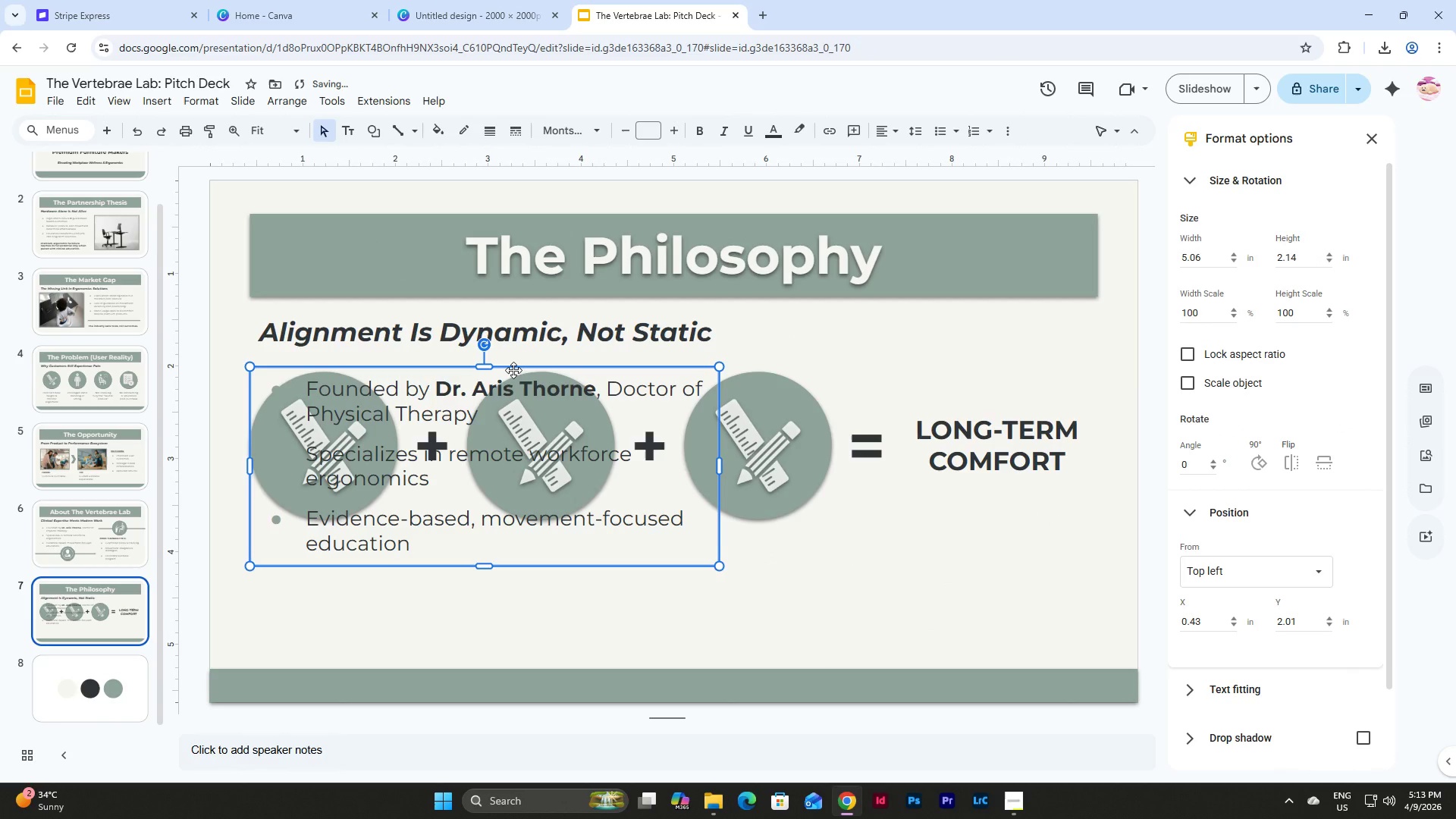 
left_click_drag(start_coordinate=[513, 370], to_coordinate=[513, 466])
 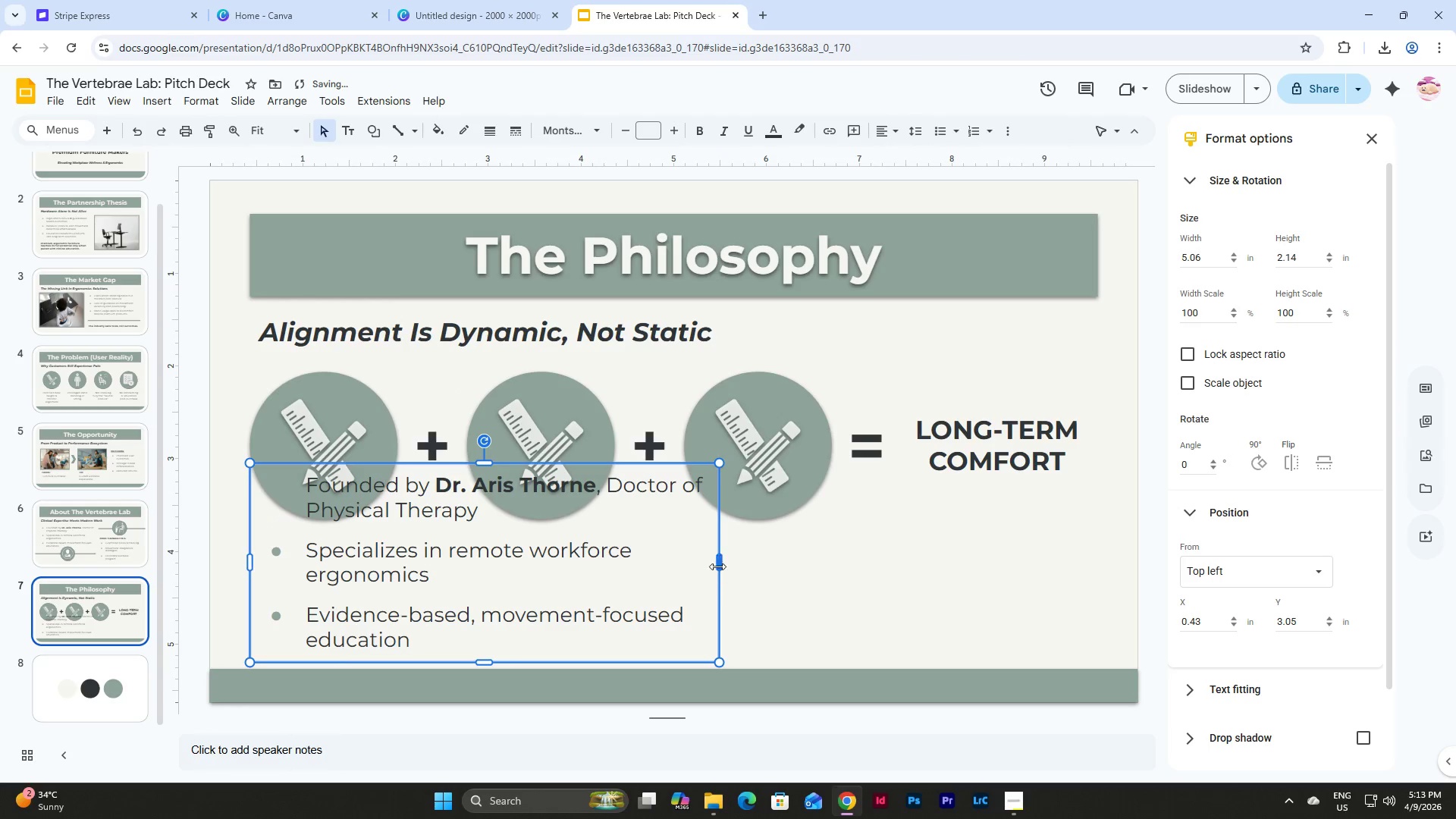 
left_click_drag(start_coordinate=[718, 566], to_coordinate=[1099, 607])
 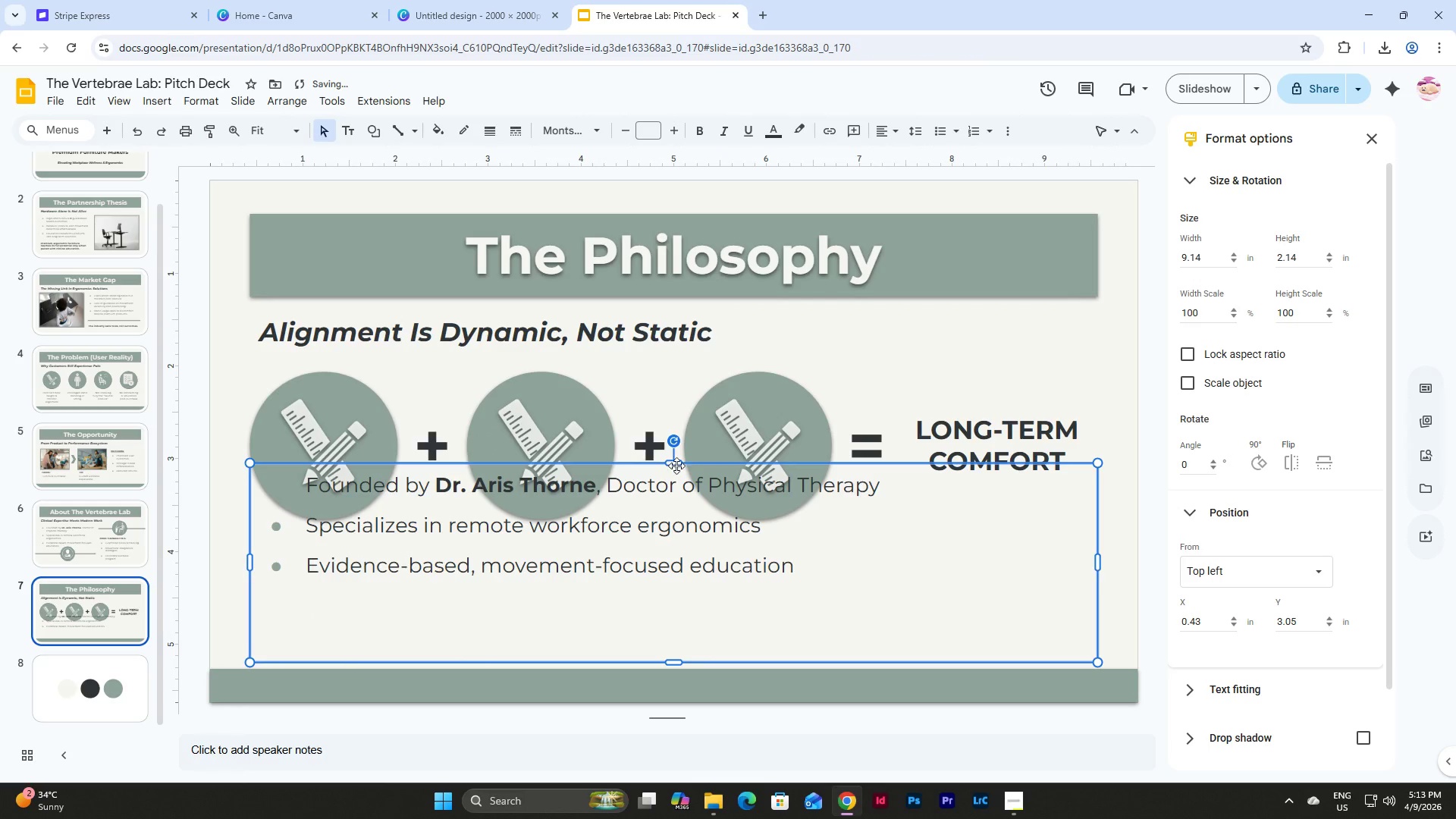 
left_click_drag(start_coordinate=[676, 466], to_coordinate=[680, 544])
 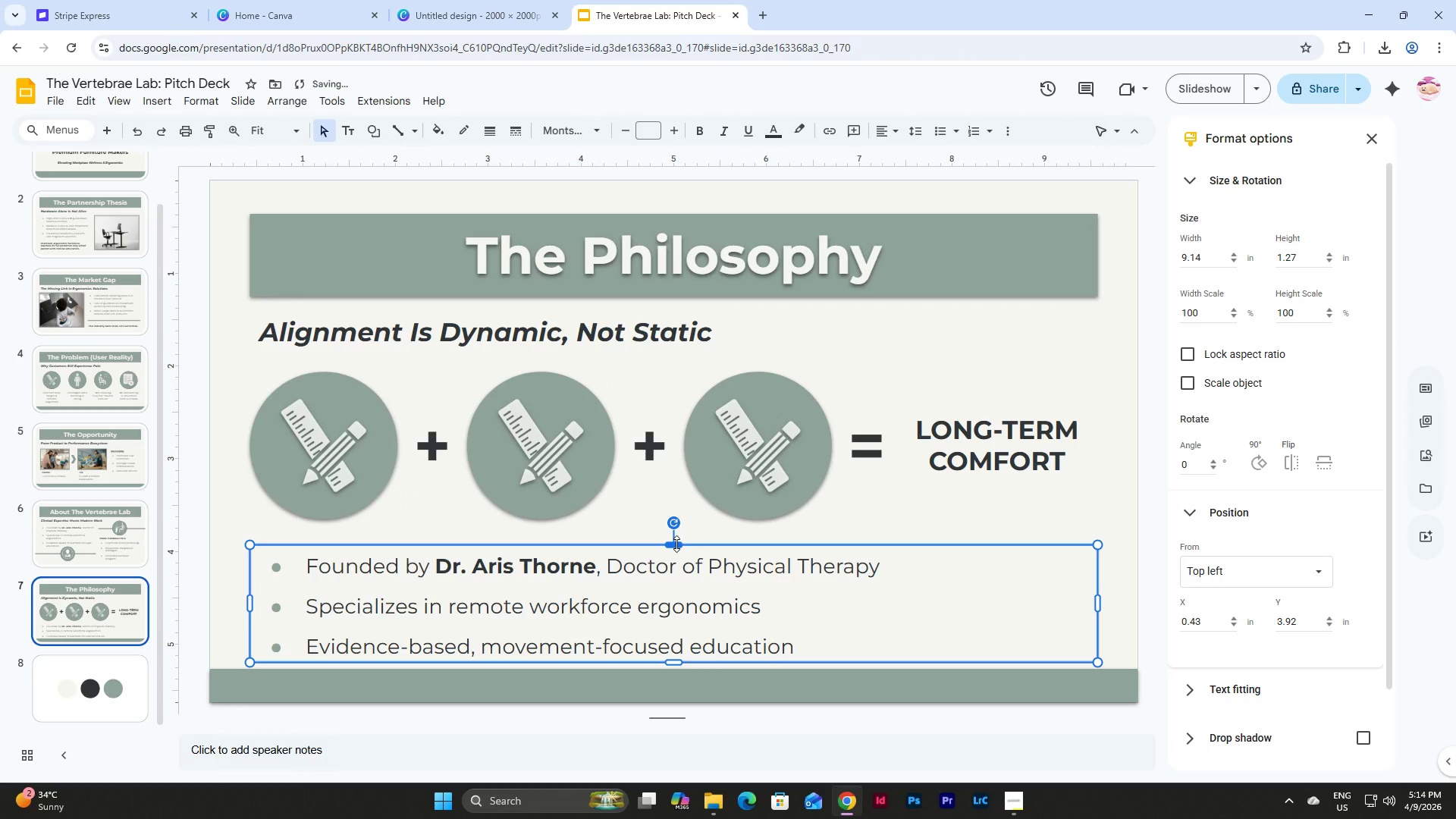 
left_click_drag(start_coordinate=[676, 544], to_coordinate=[676, 538])
 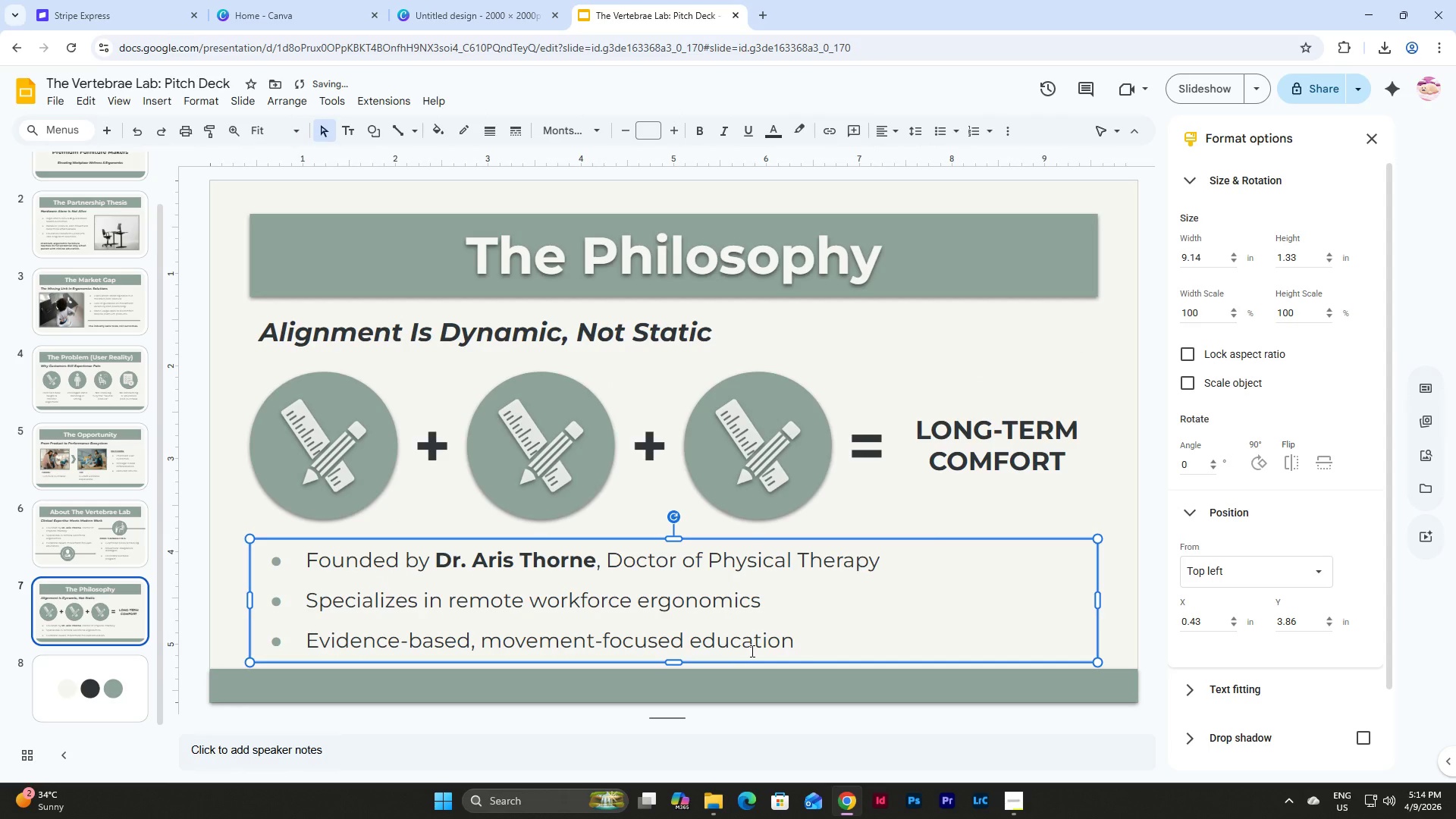 
left_click([751, 651])
 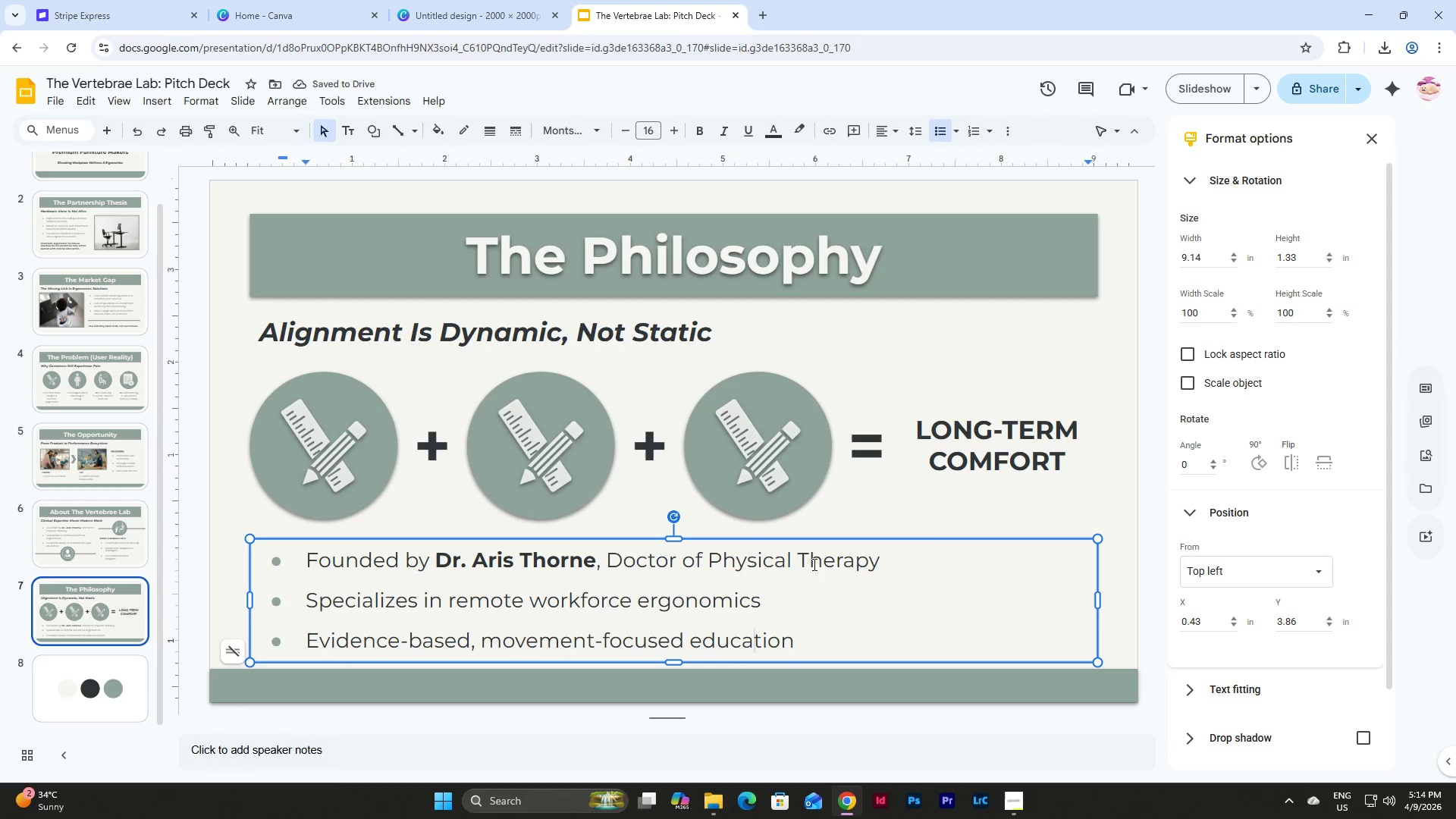 
left_click_drag(start_coordinate=[883, 560], to_coordinate=[308, 566])
 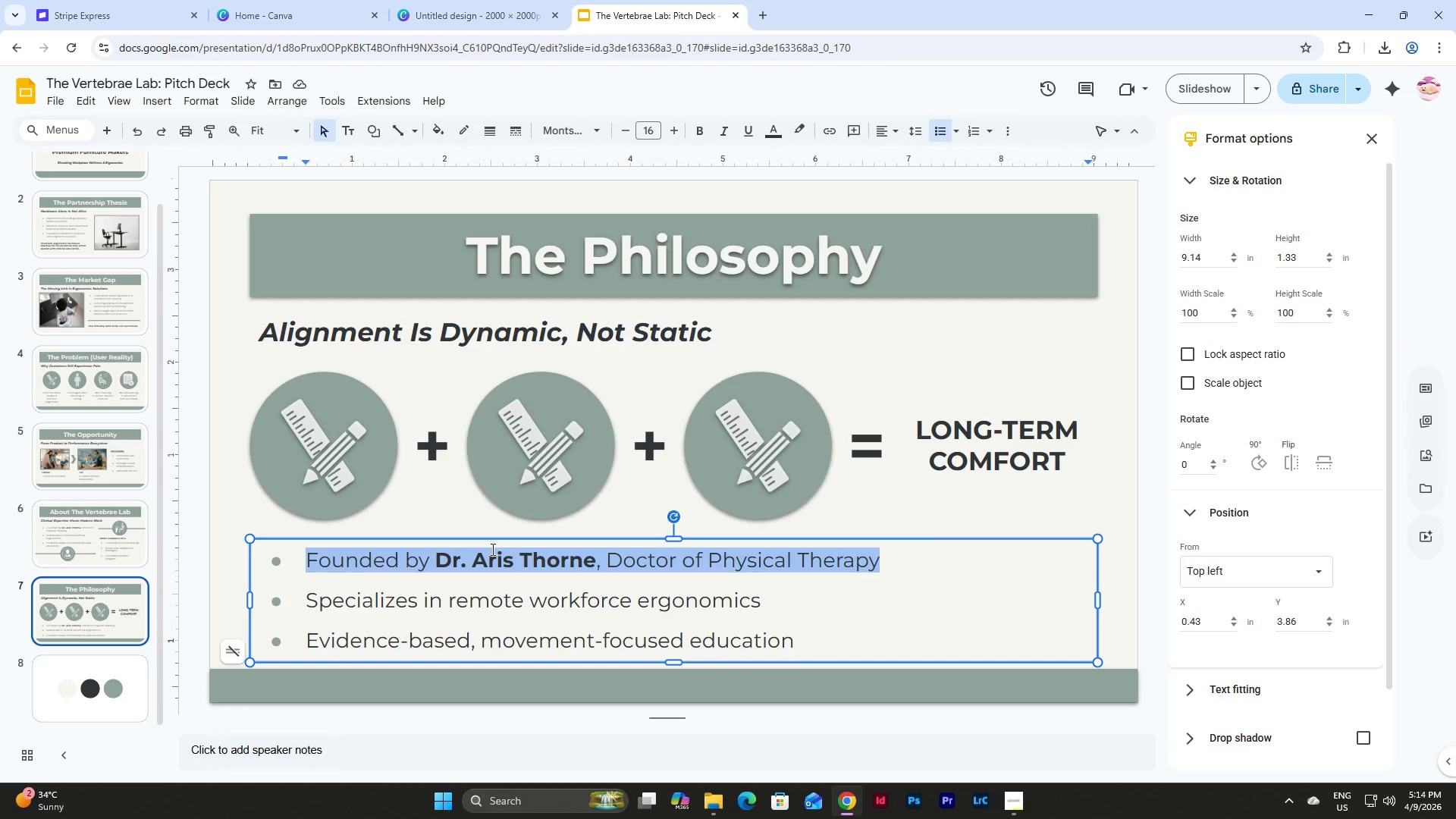 
type(The body is designed for movemetn)
key(Backspace)
key(Backspace)
type(nt, nott )
key(Backspace)
key(Backspace)
type( fixed positions)
 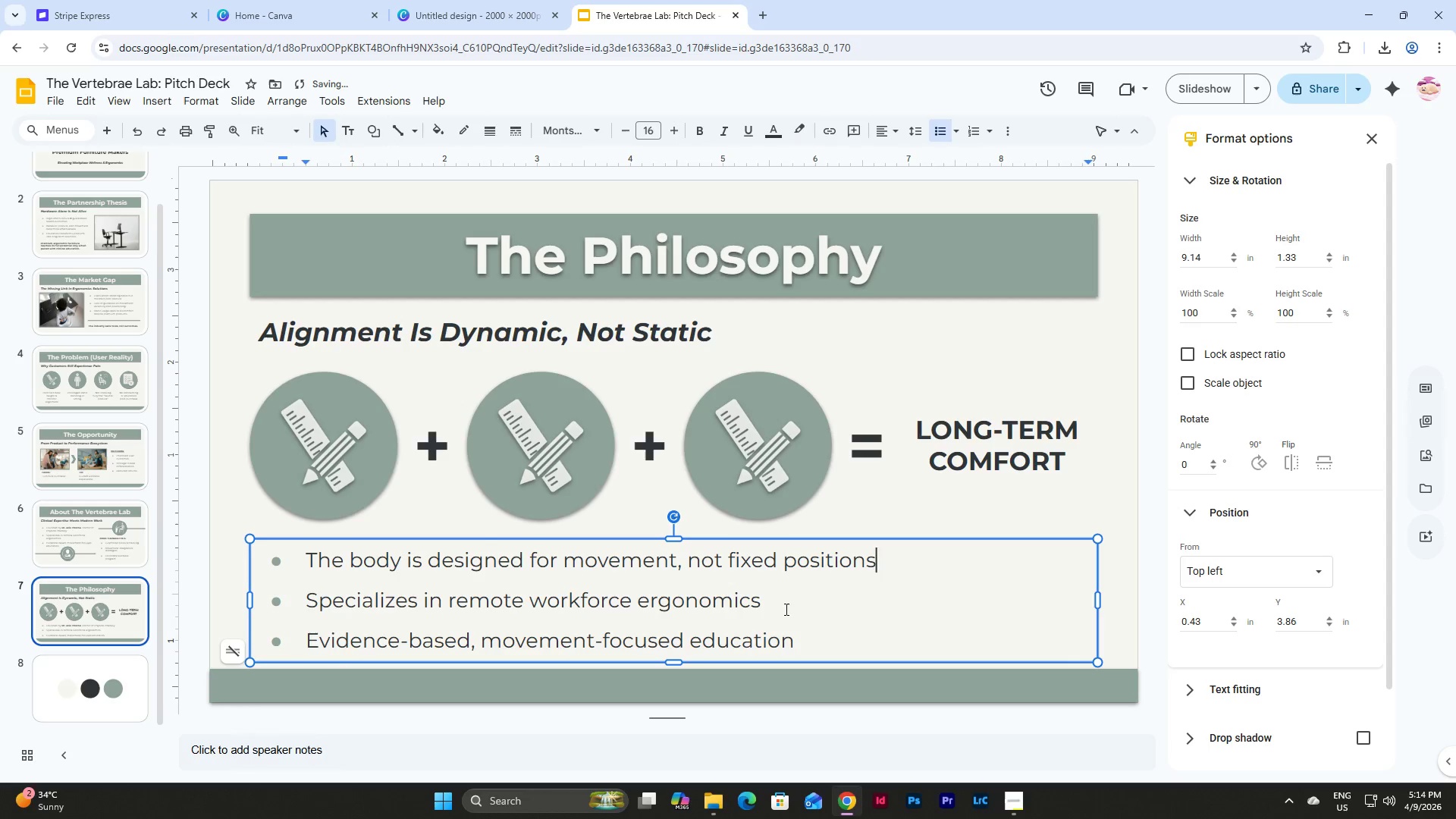 
left_click_drag(start_coordinate=[764, 600], to_coordinate=[309, 605])
 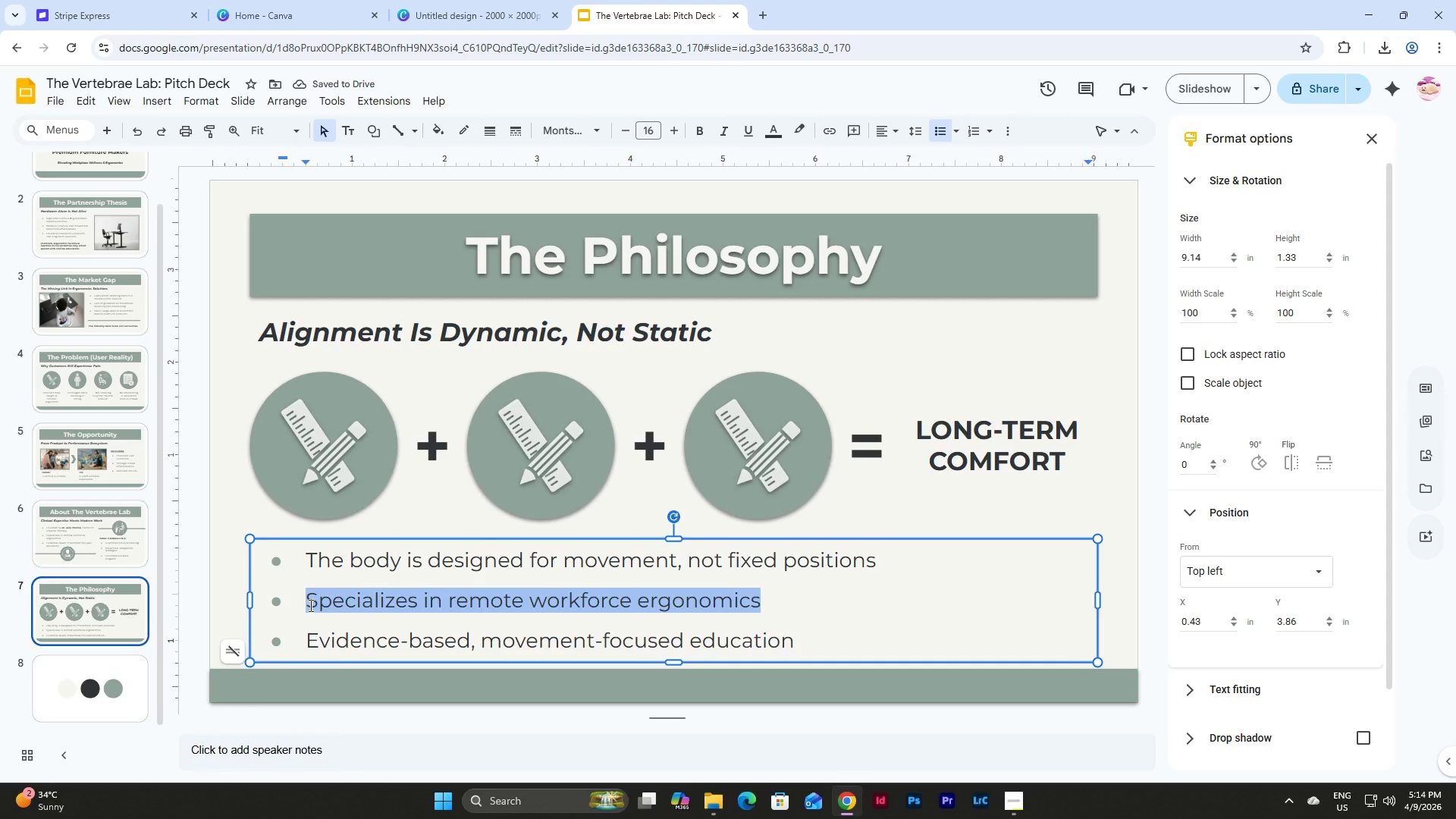 
type(Ergonomics must adapt to human variabl)
key(Backspace)
type(ility)
 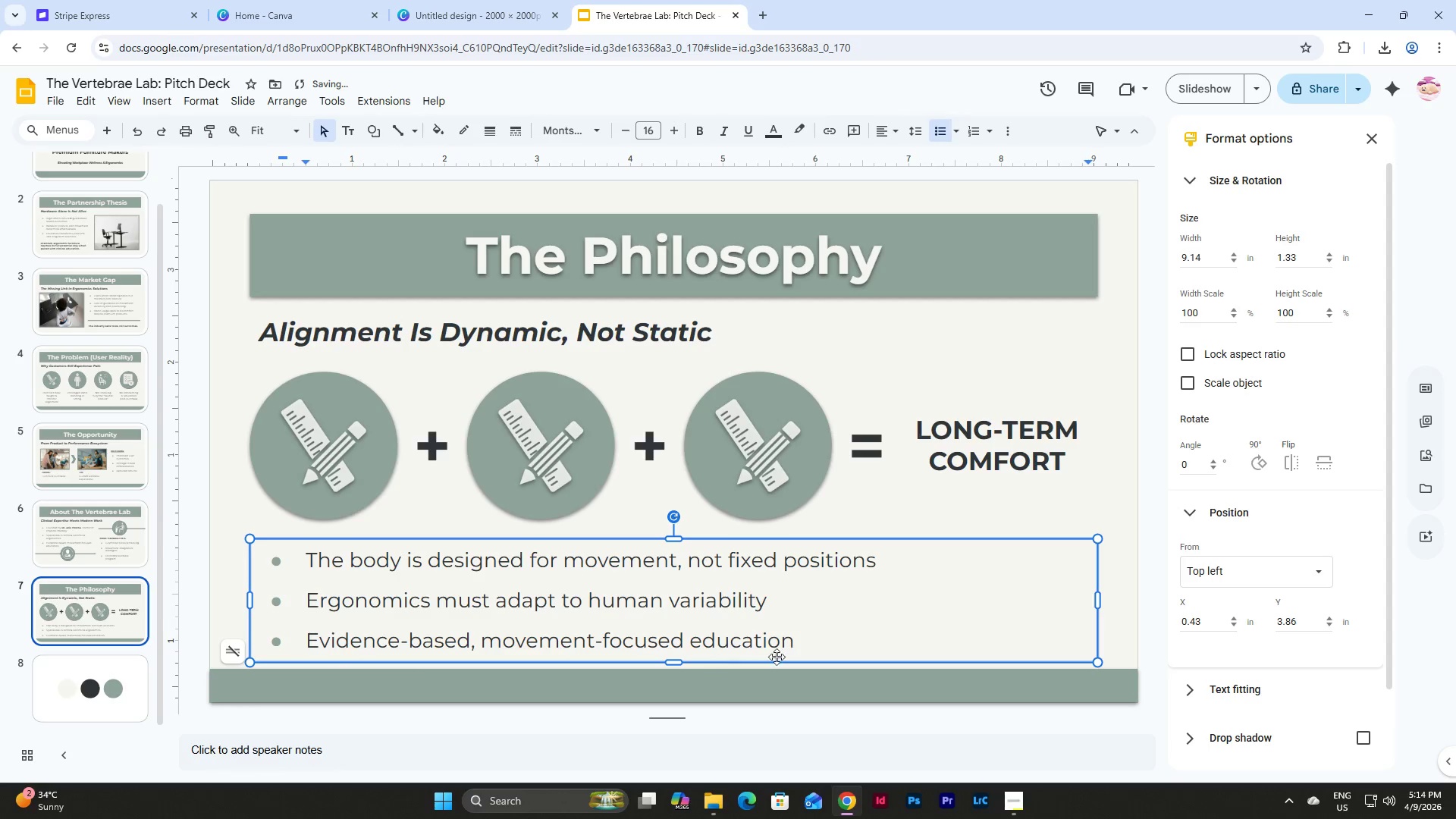 
left_click_drag(start_coordinate=[799, 647], to_coordinate=[312, 655])
 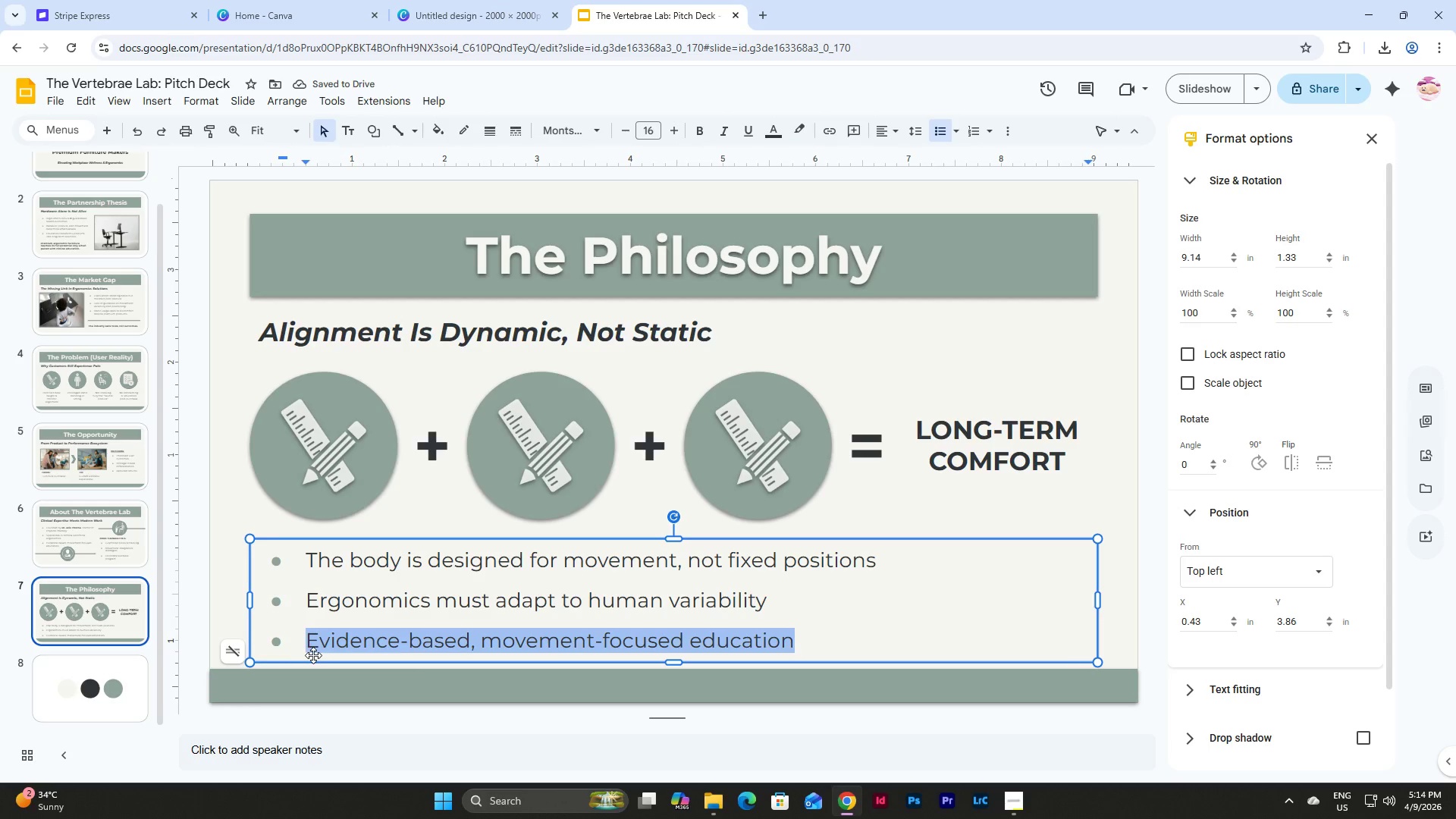 
type(Education empowers sustai)
key(Backspace)
type(inable habits)
 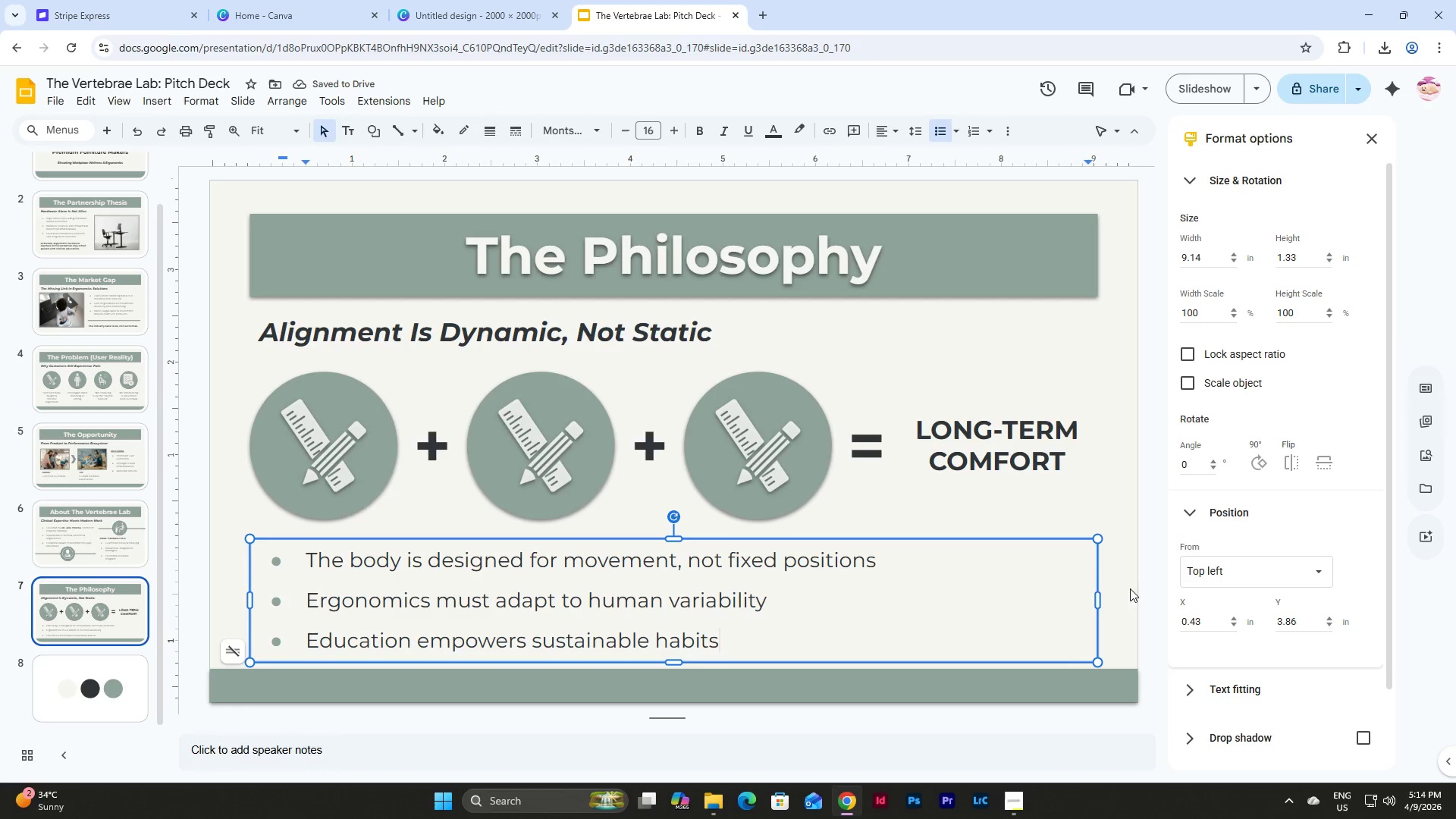 
left_click_drag(start_coordinate=[1098, 600], to_coordinate=[893, 596])
 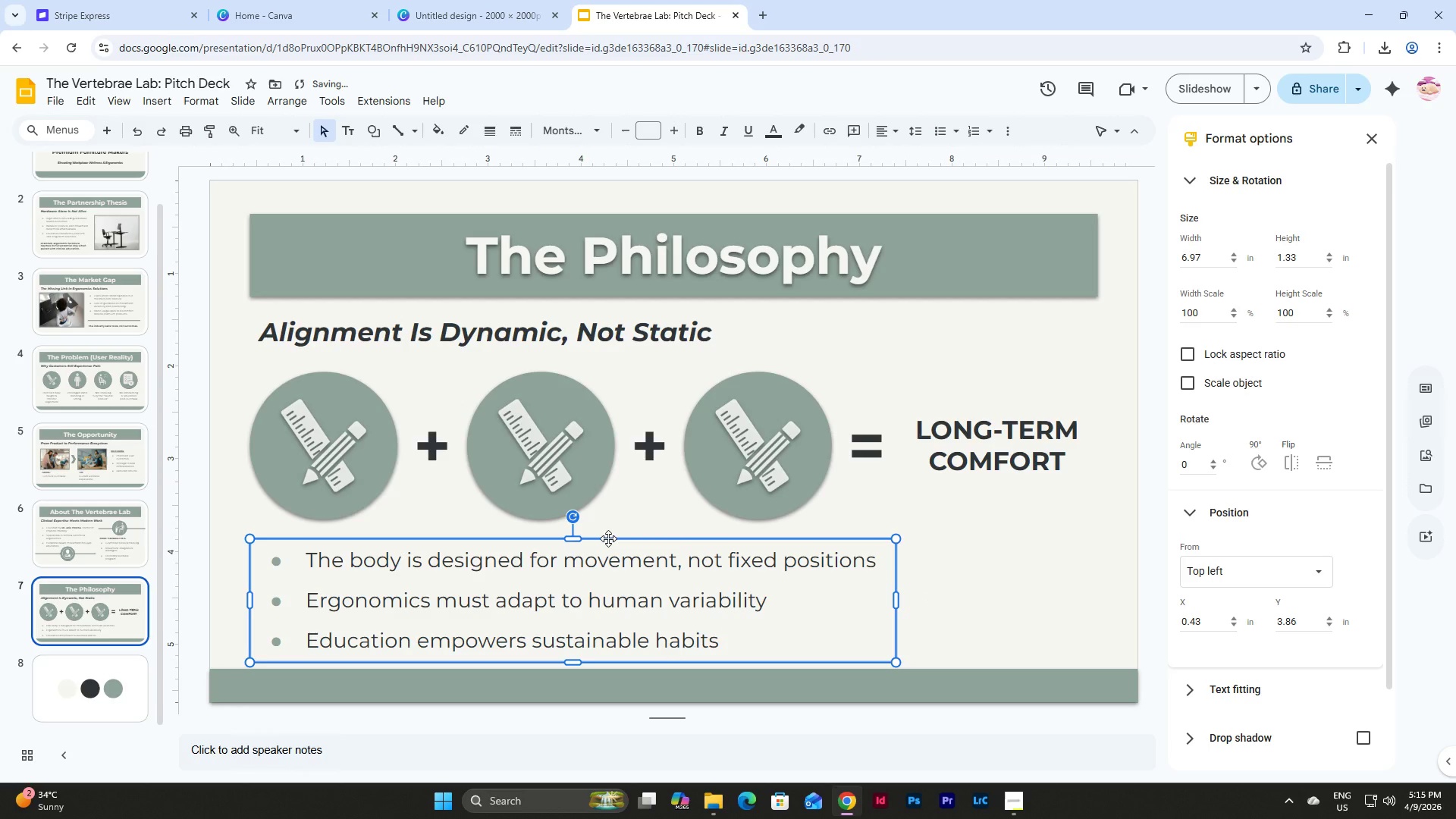 
left_click_drag(start_coordinate=[608, 538], to_coordinate=[707, 538])
 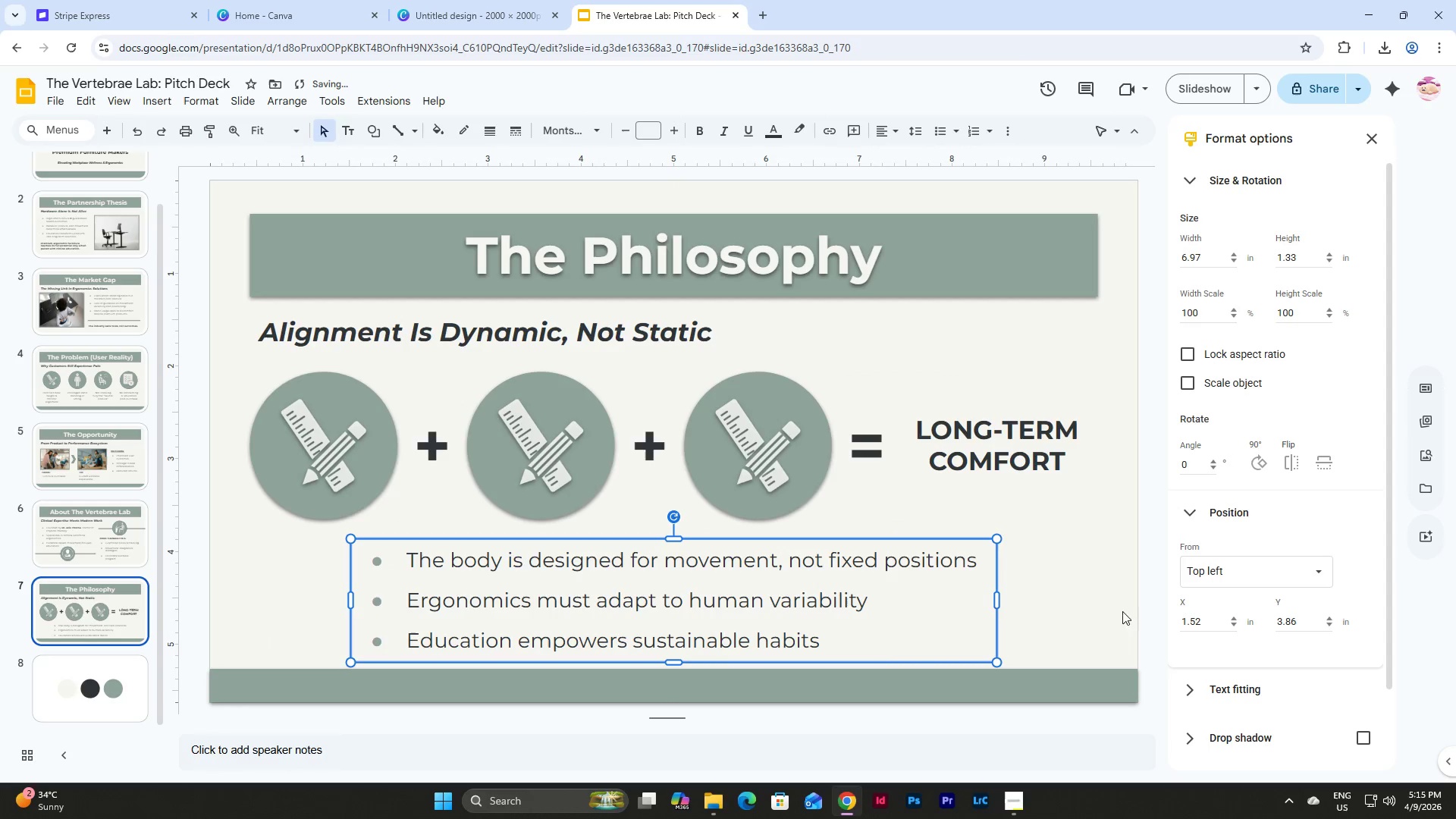 
left_click([1075, 616])
 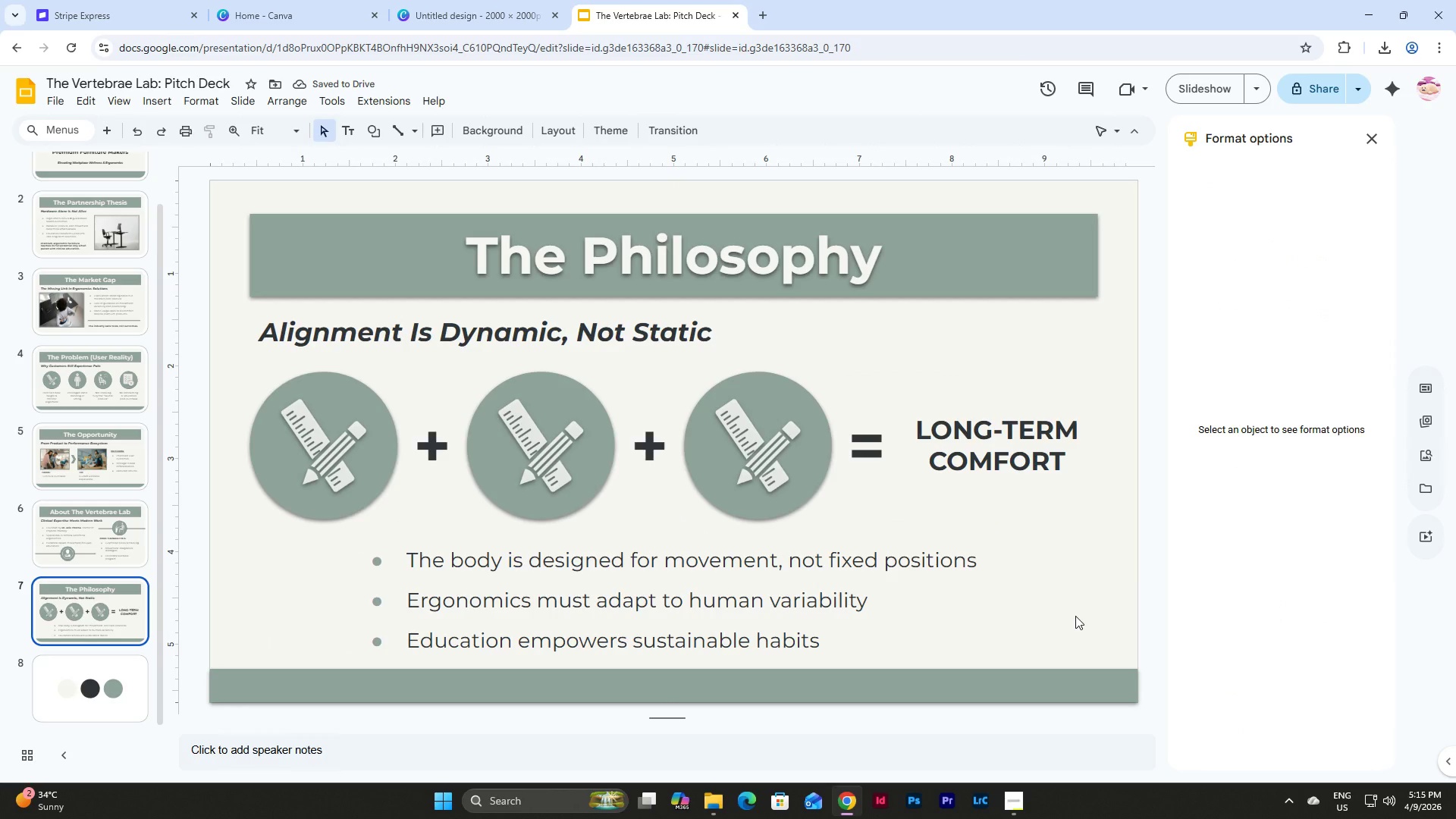 
left_click_drag(start_coordinate=[1074, 501], to_coordinate=[265, 381])
 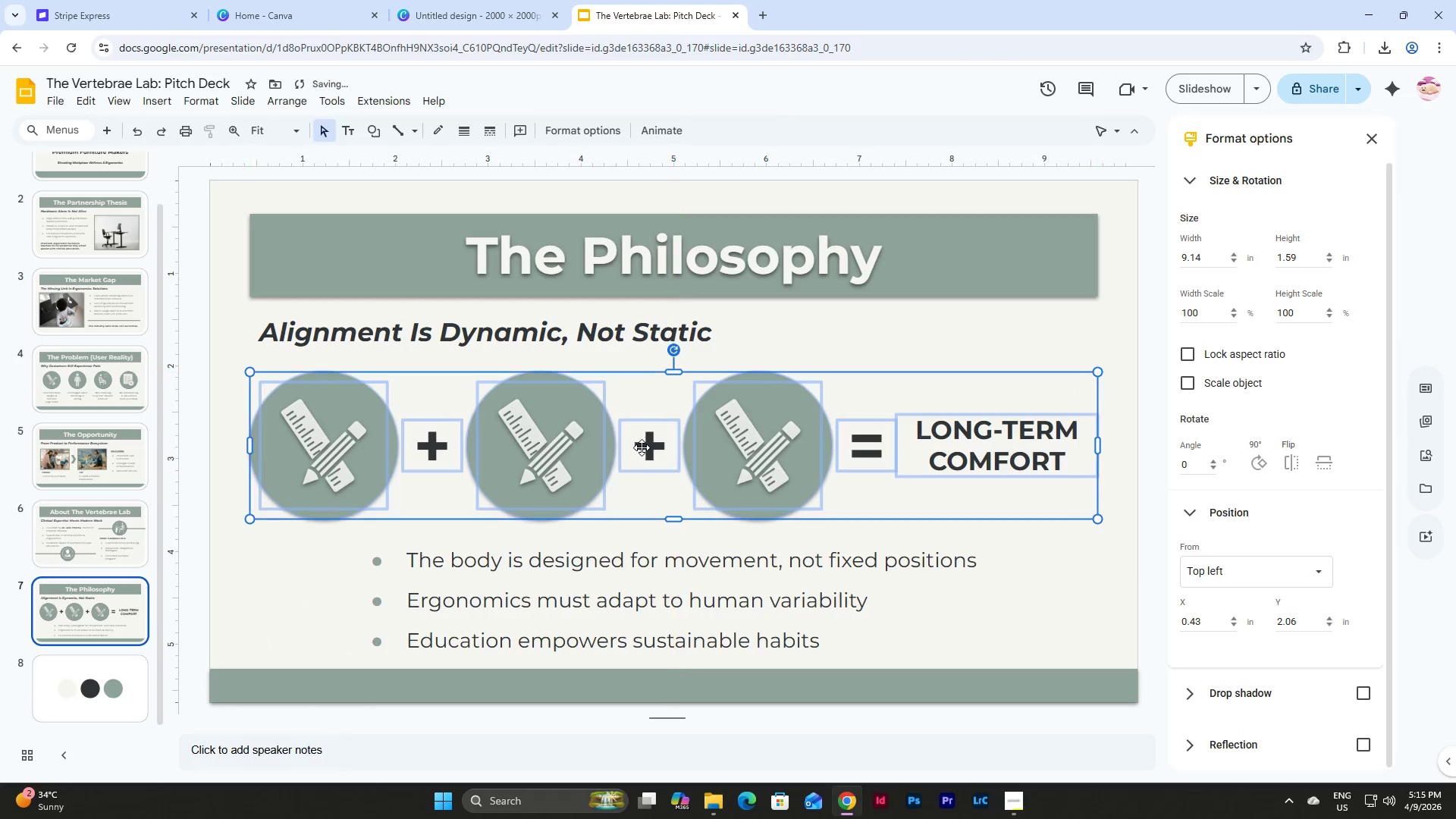 
left_click([993, 571])
 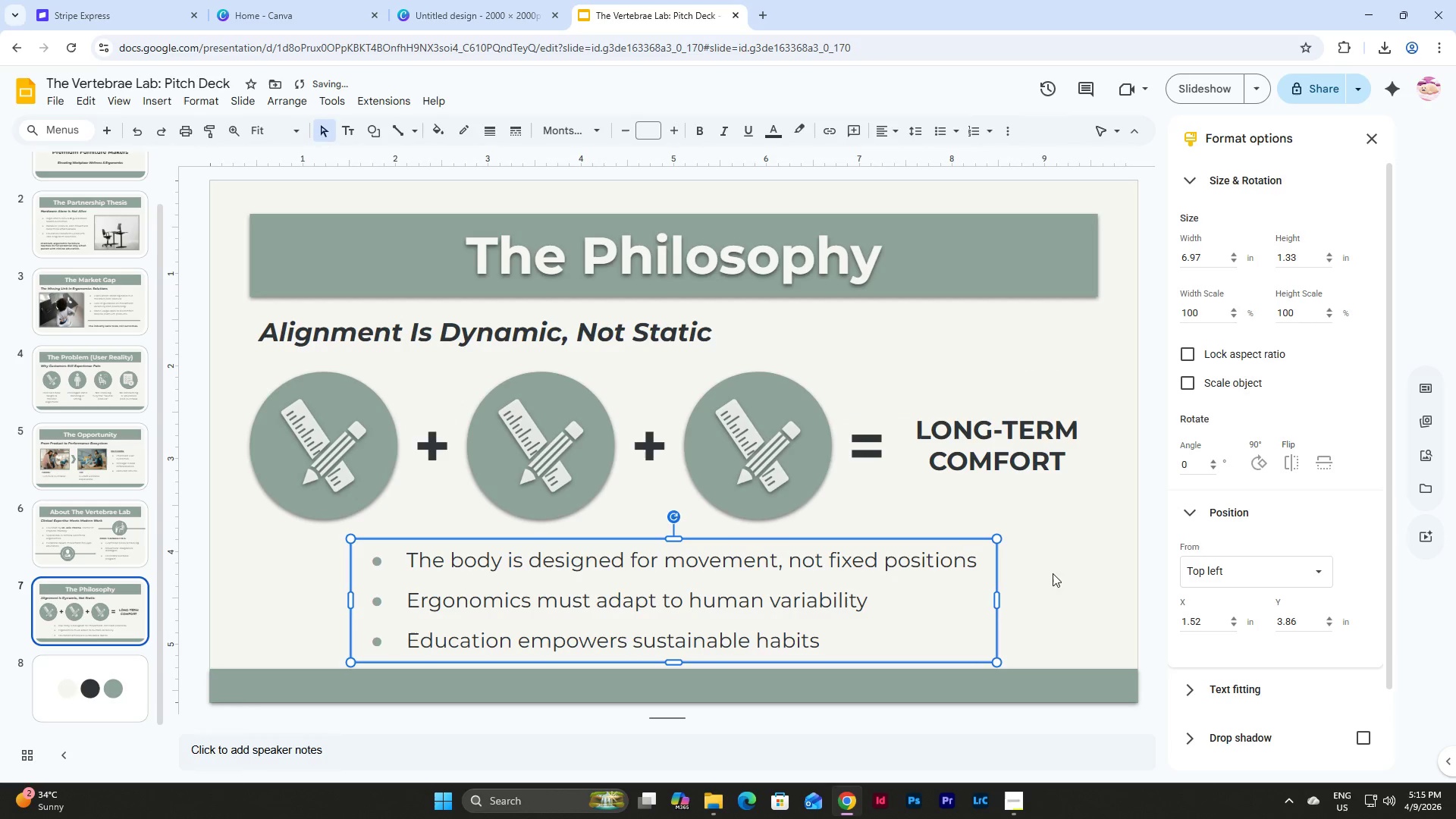 
left_click([1069, 574])
 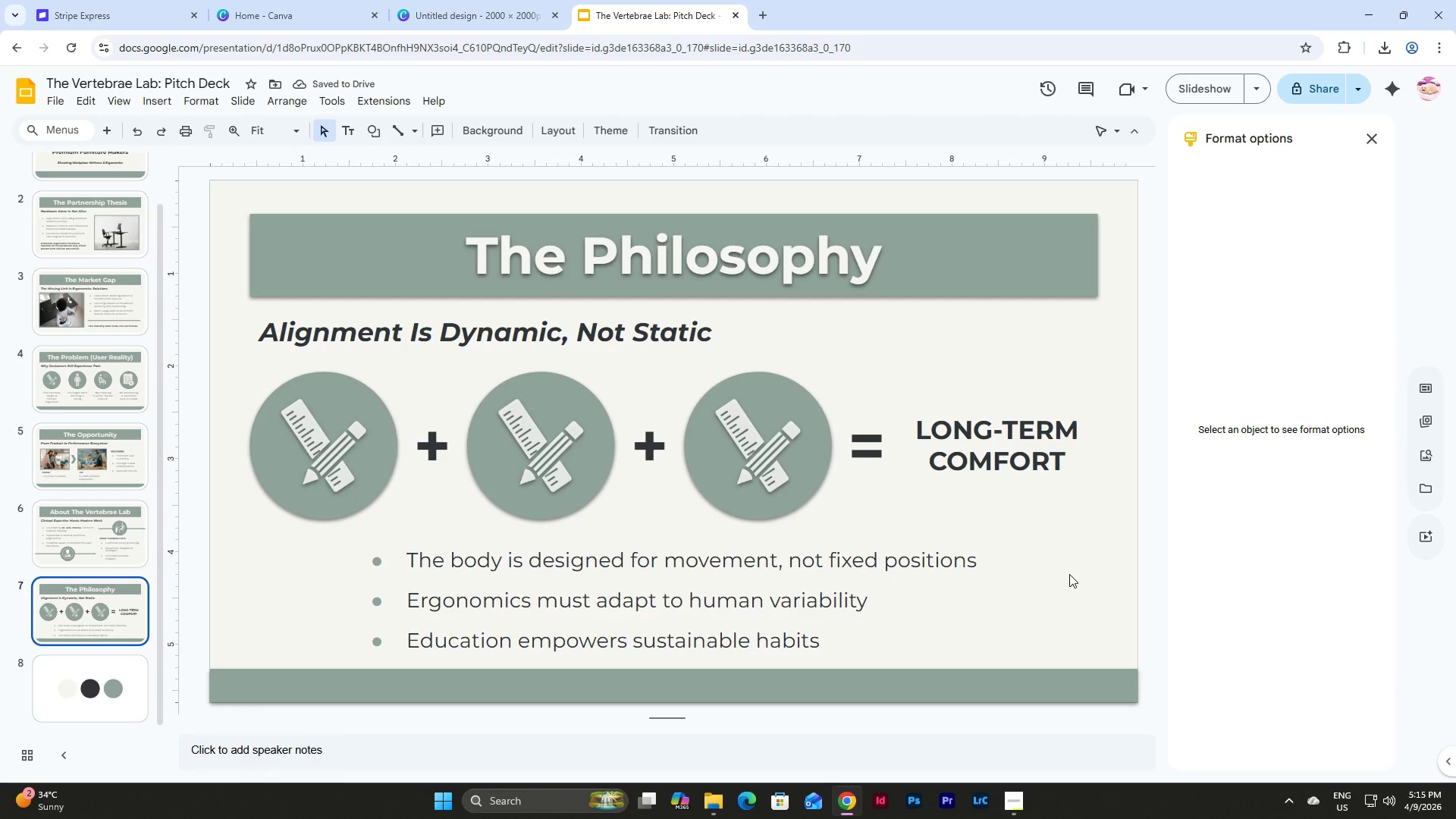 
scroll: coordinate [102, 404], scroll_direction: up, amount: 1.0
 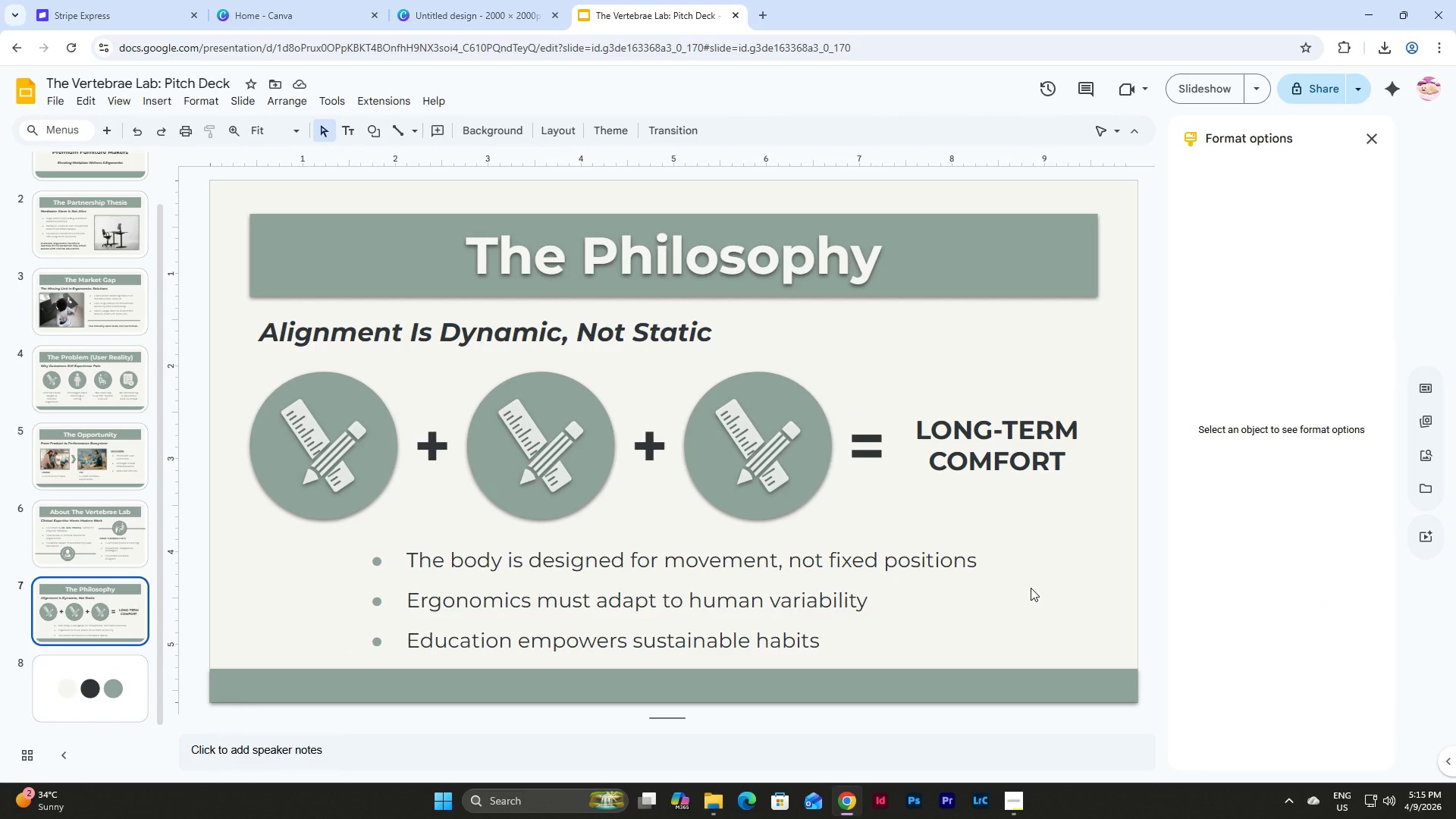 
wait(6.28)
 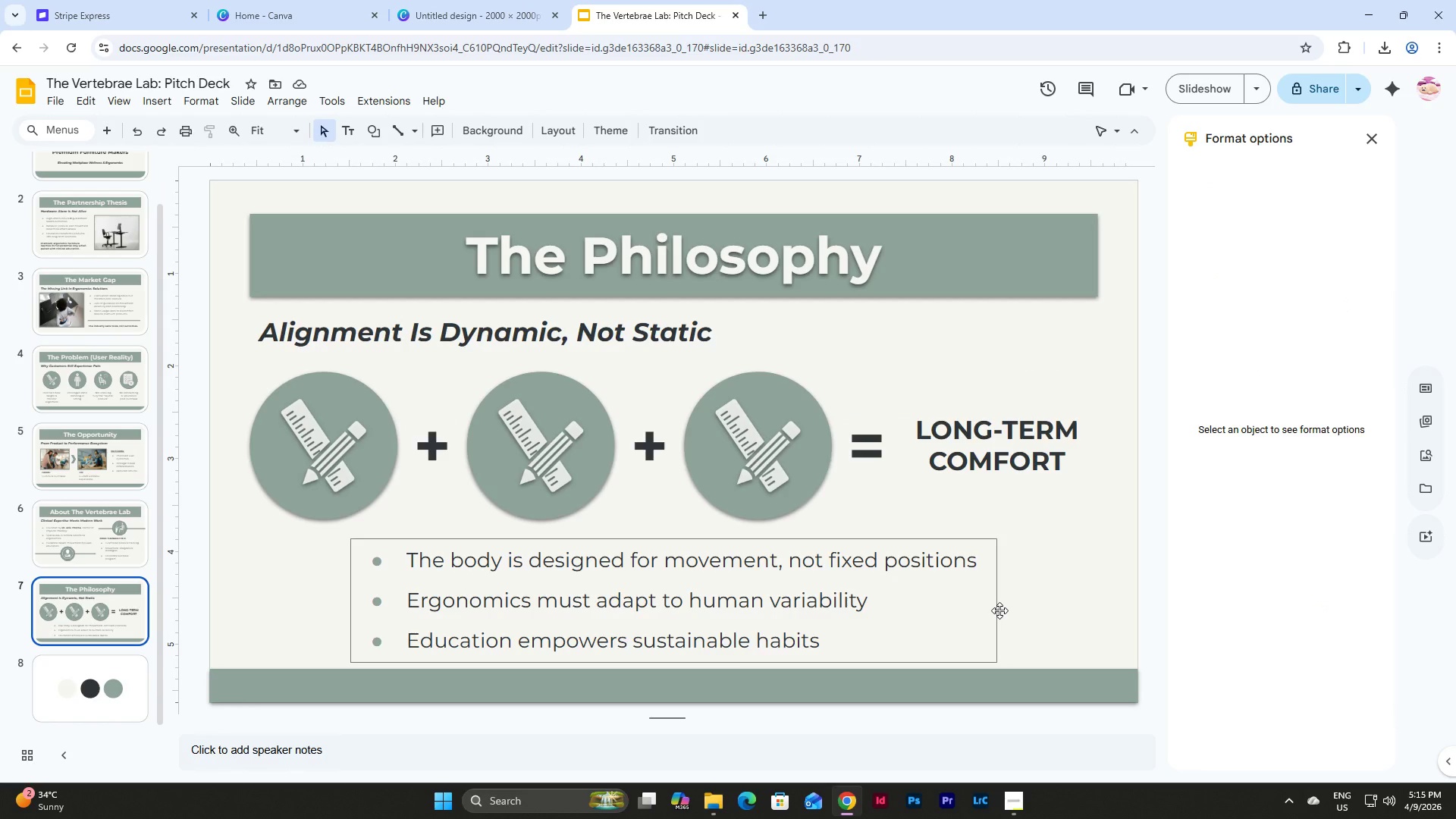 
left_click([1421, 455])
 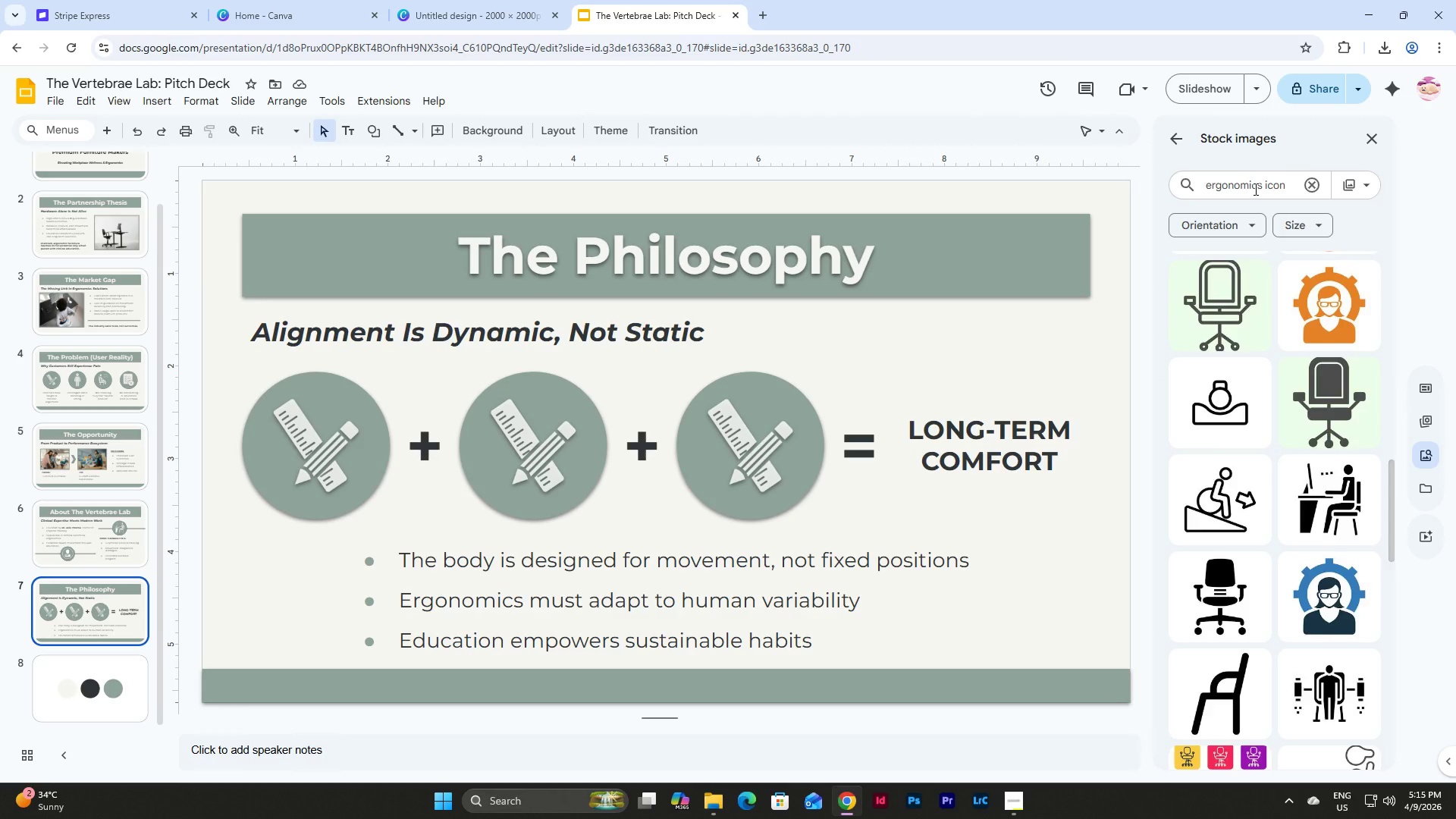 
left_click_drag(start_coordinate=[1260, 187], to_coordinate=[1201, 180])
 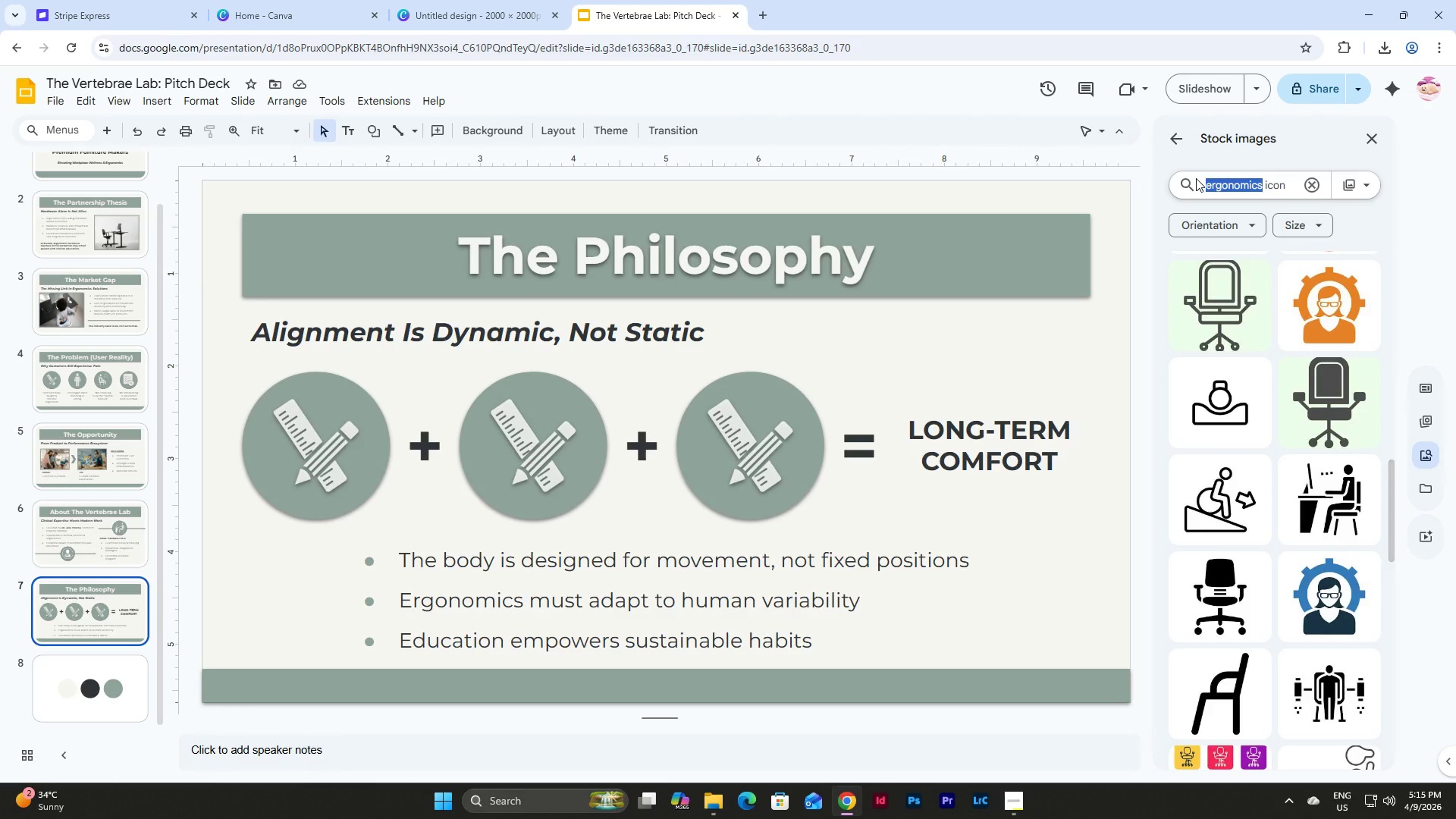 
type(psoture)
key(Backspace)
key(Backspace)
key(Backspace)
key(Backspace)
key(Backspace)
key(Backspace)
type(osture)
 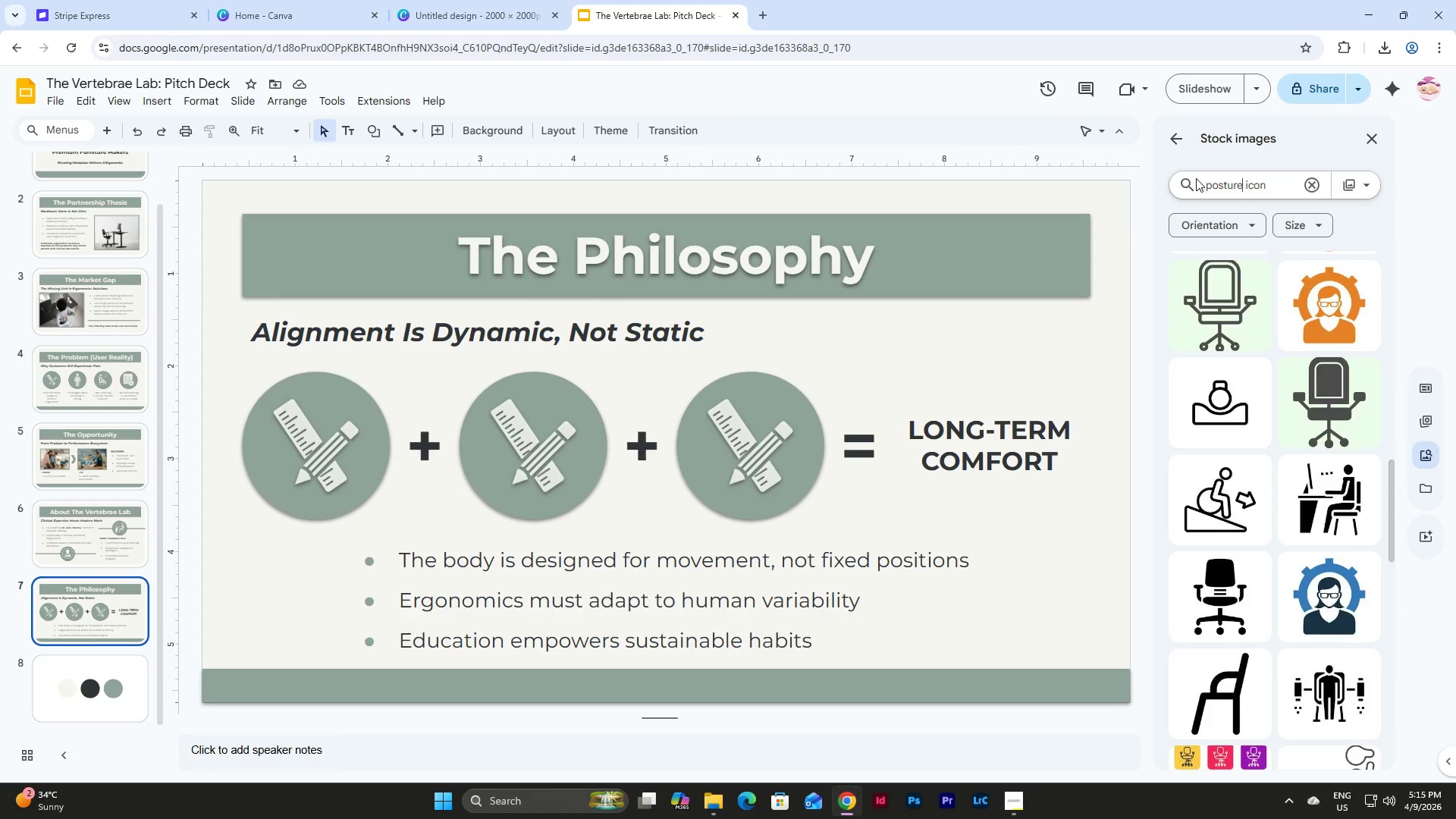 
key(Enter)
 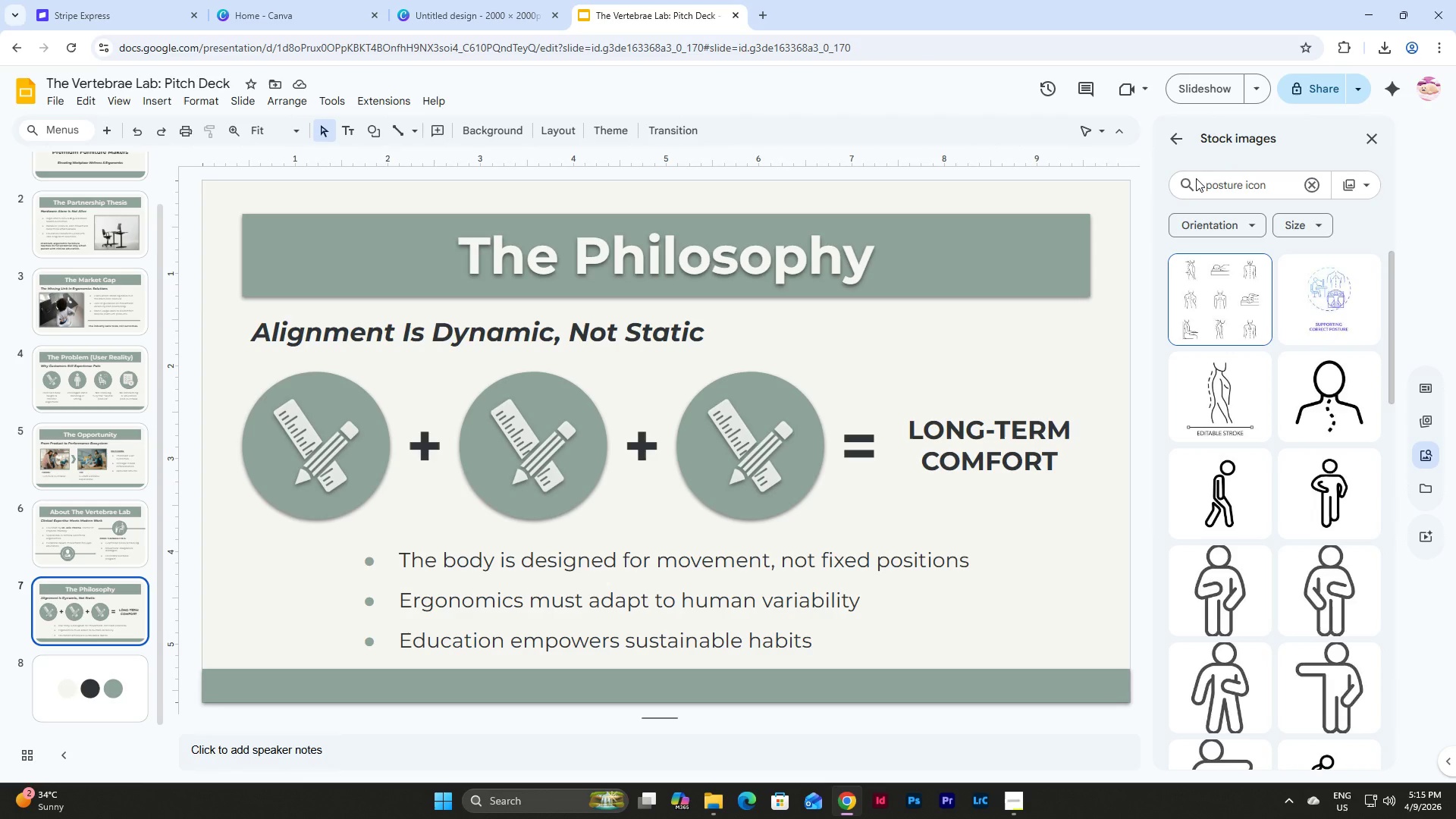 
wait(17.73)
 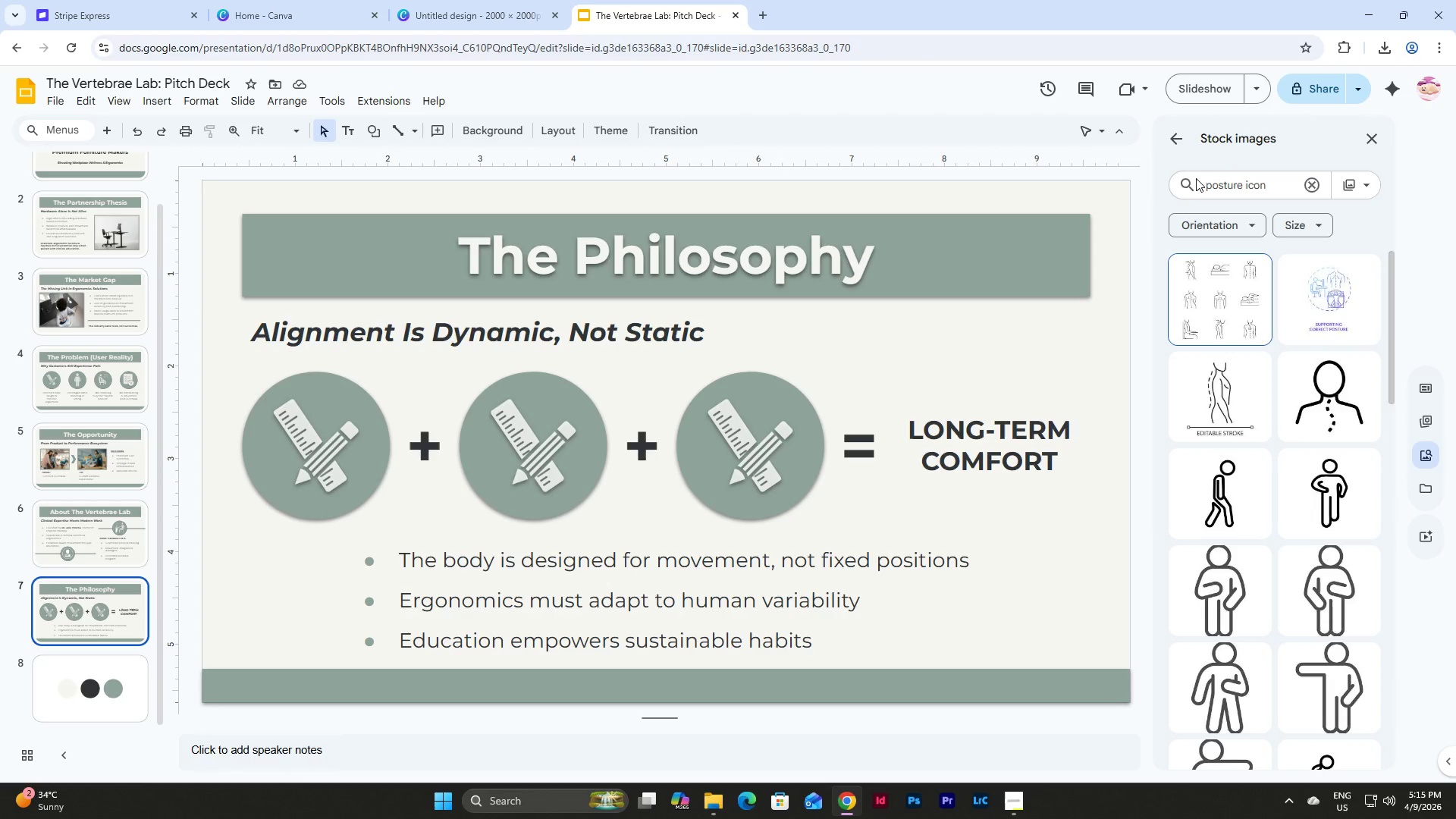 
scroll: coordinate [1233, 331], scroll_direction: down, amount: 13.0
 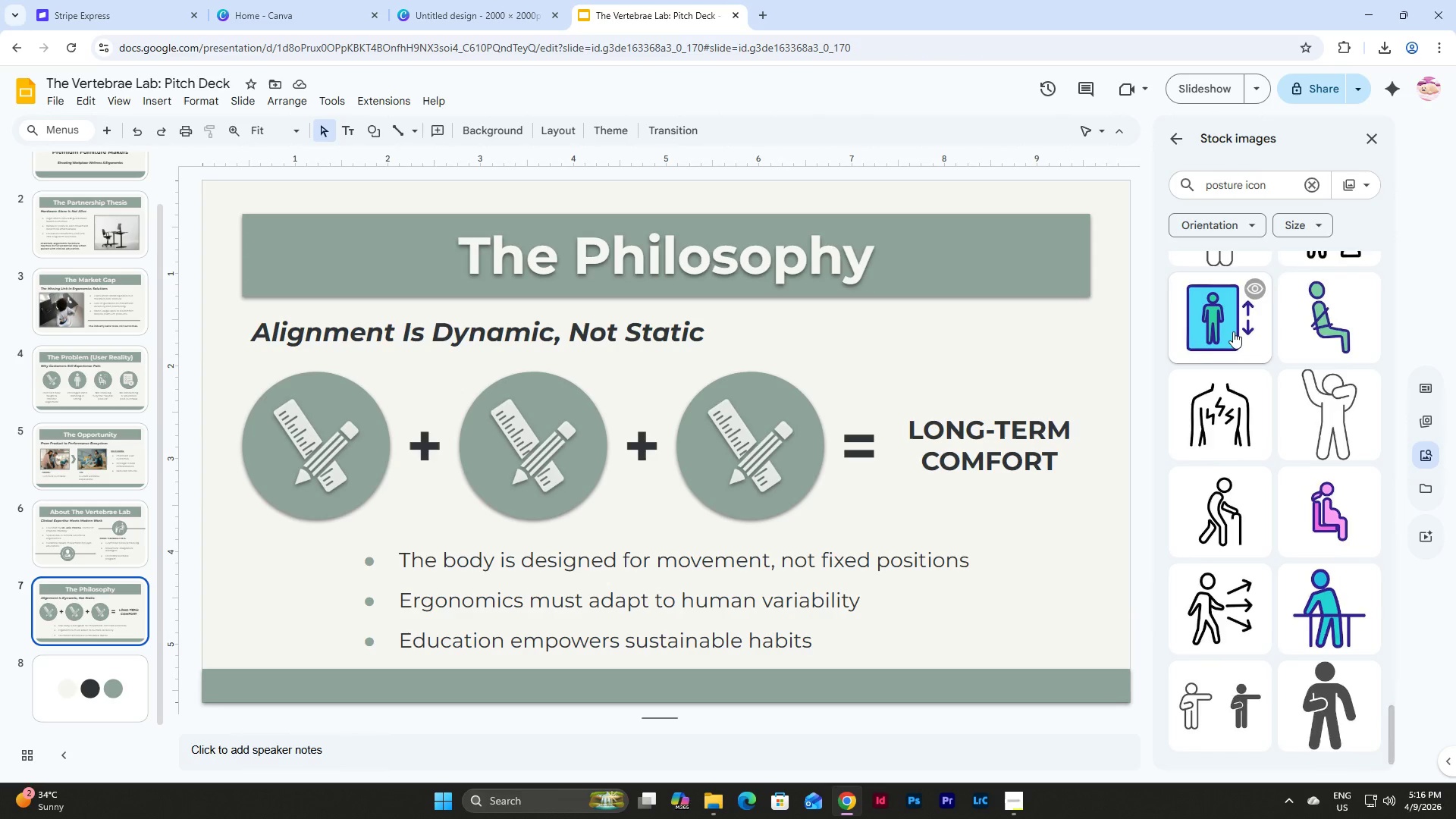 
scroll: coordinate [1233, 331], scroll_direction: up, amount: 22.0
 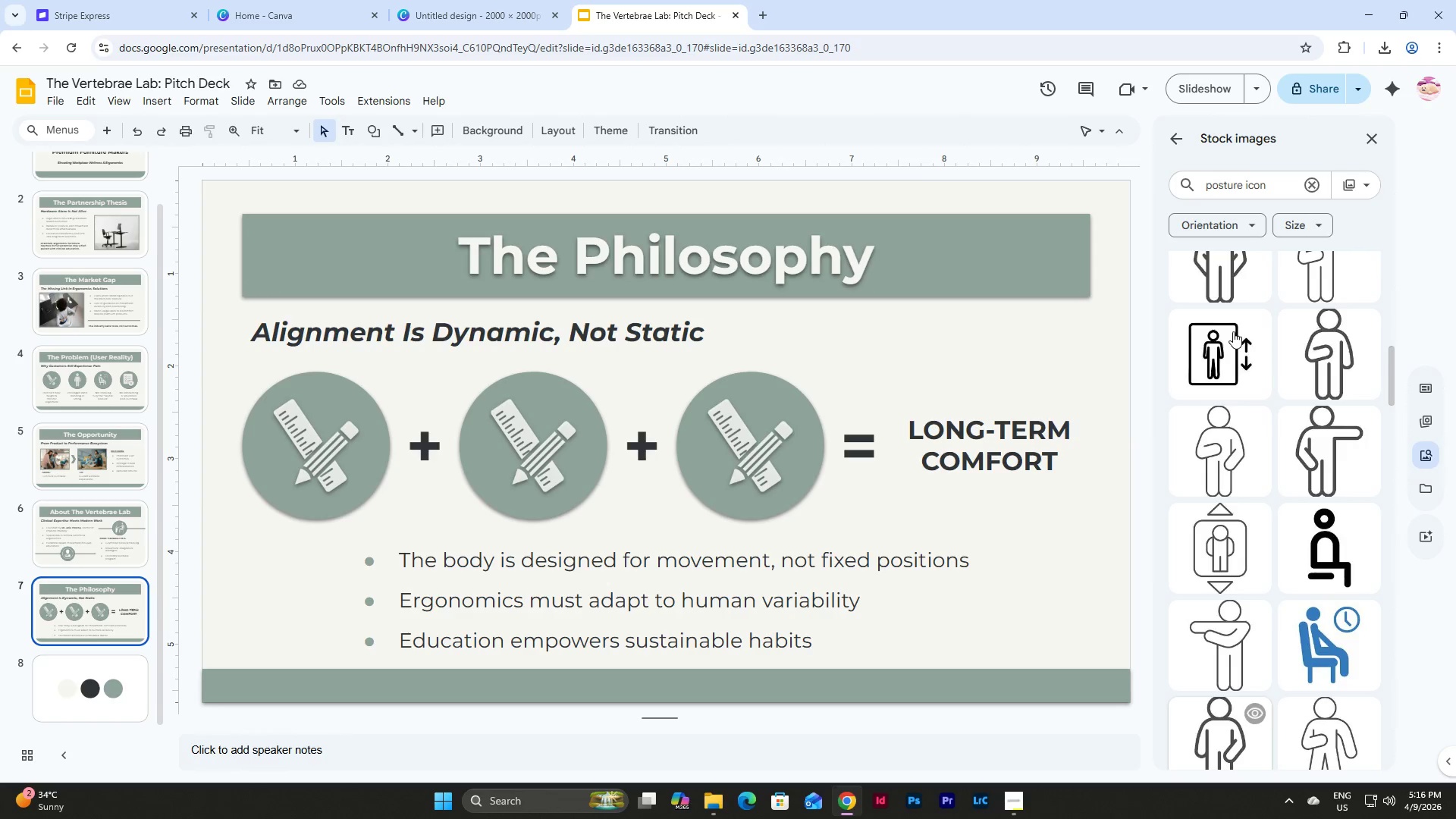 
scroll: coordinate [1233, 331], scroll_direction: down, amount: 3.0
 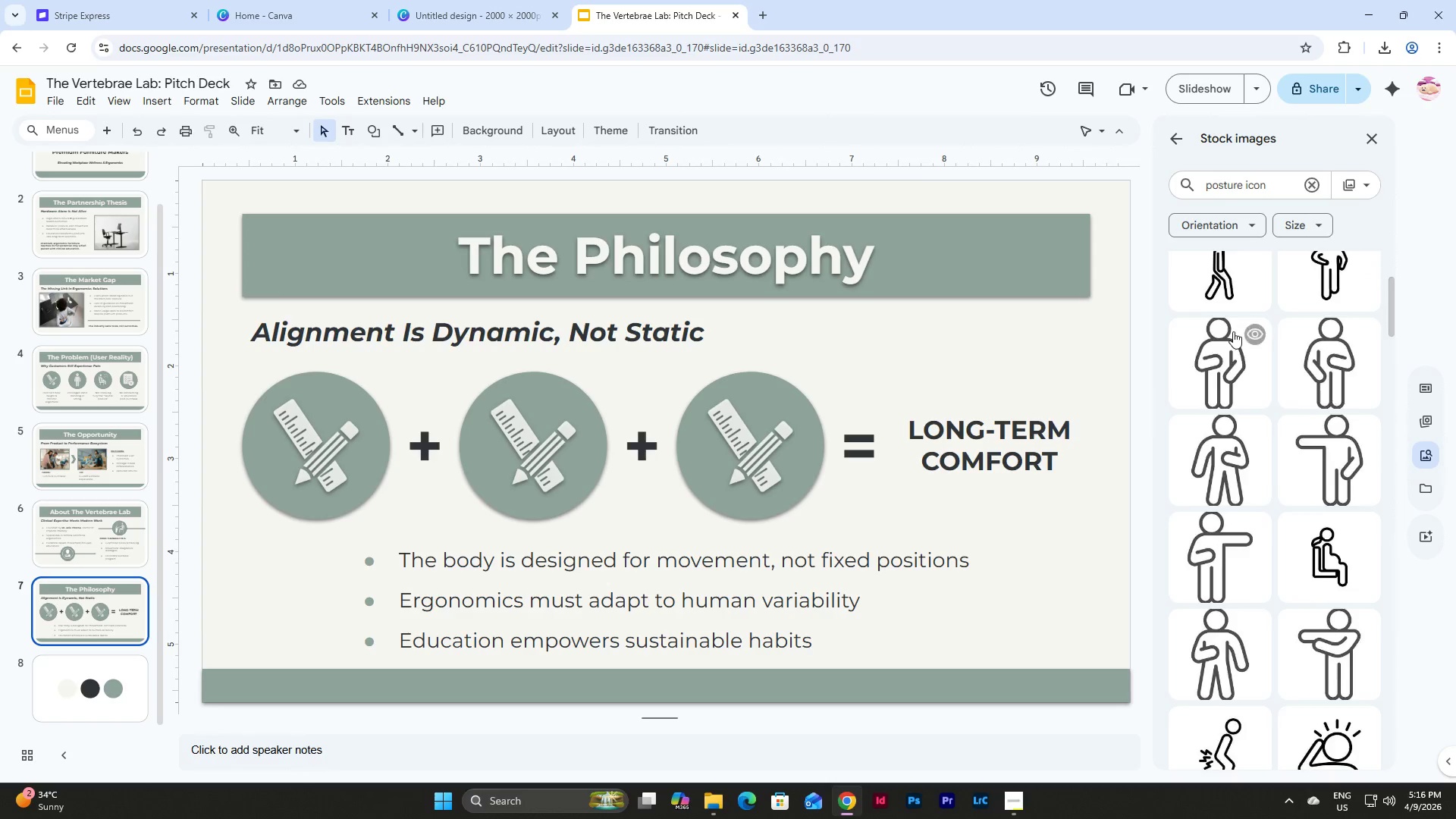 
scroll: coordinate [1233, 331], scroll_direction: up, amount: 3.0
 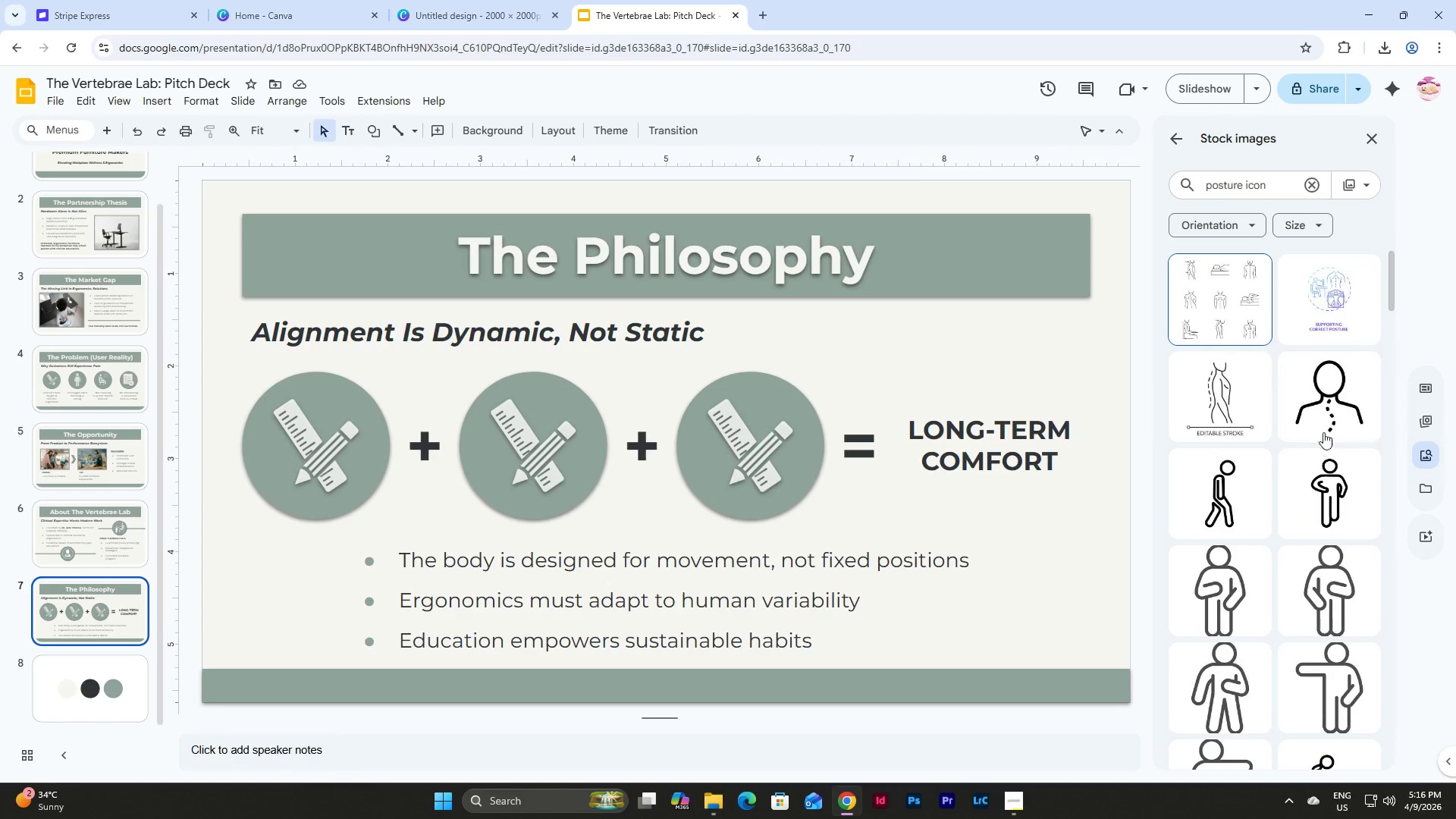 
left_click([1327, 397])
 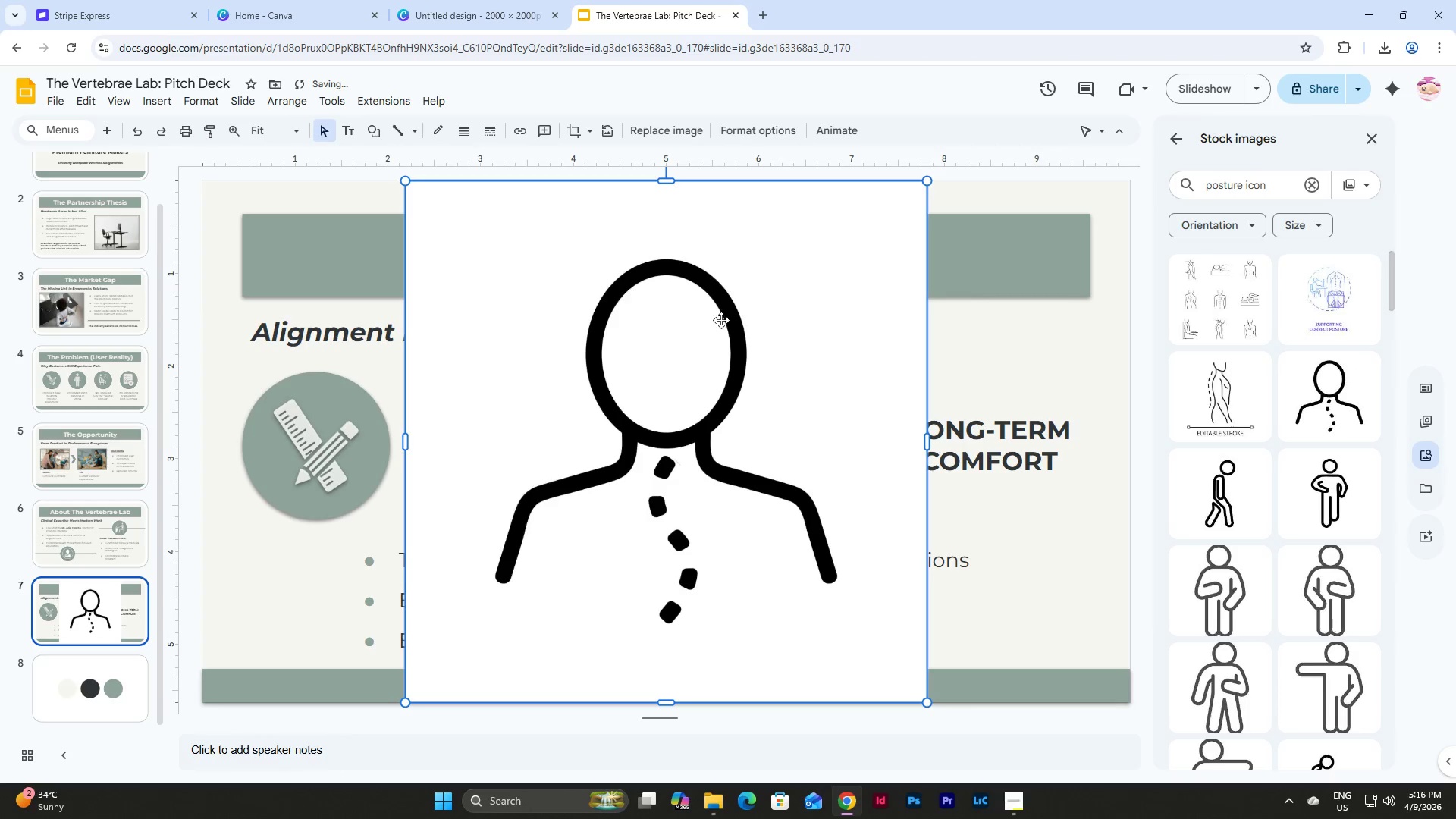 
left_click([714, 317])
 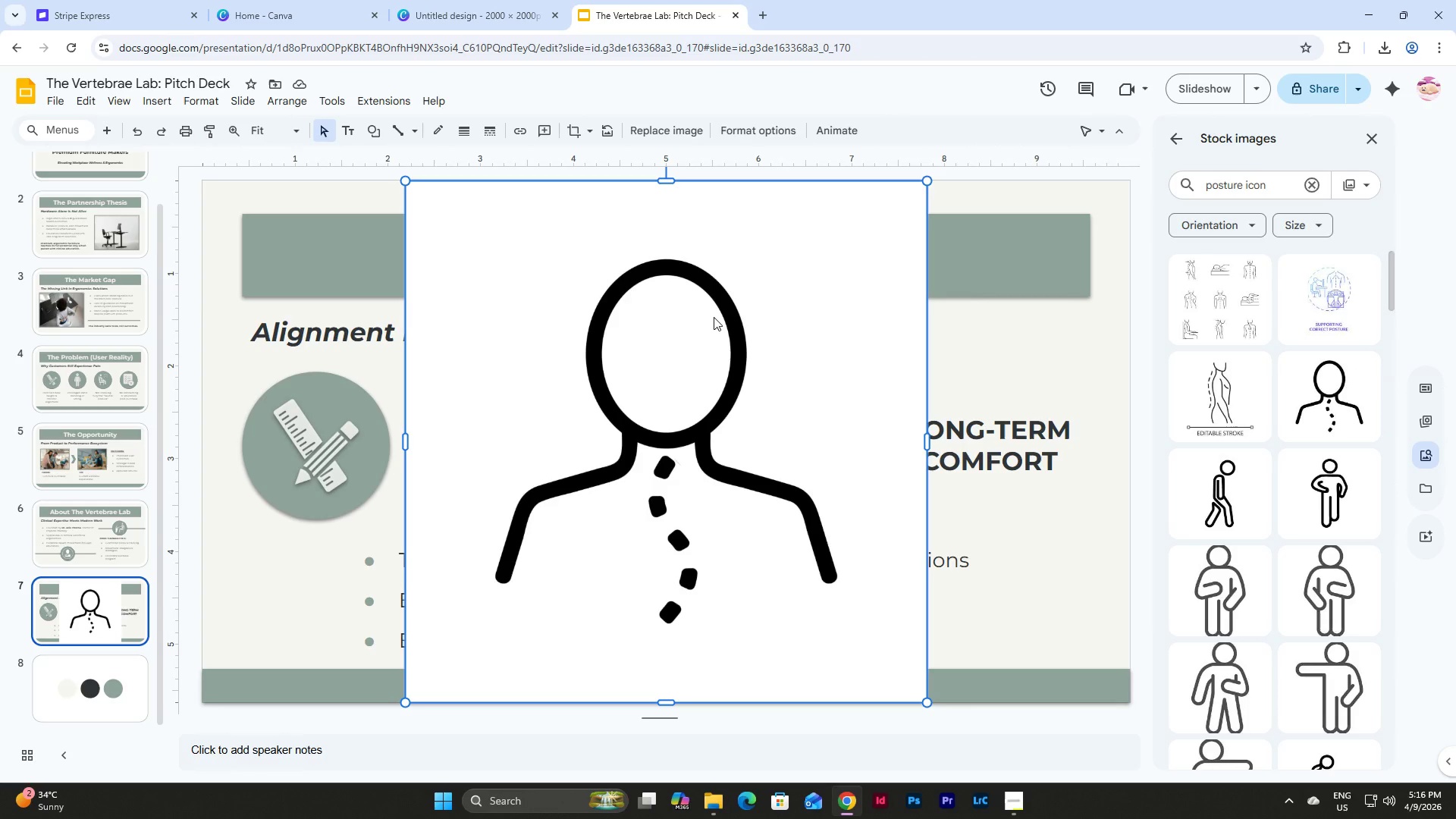 
wait(7.33)
 